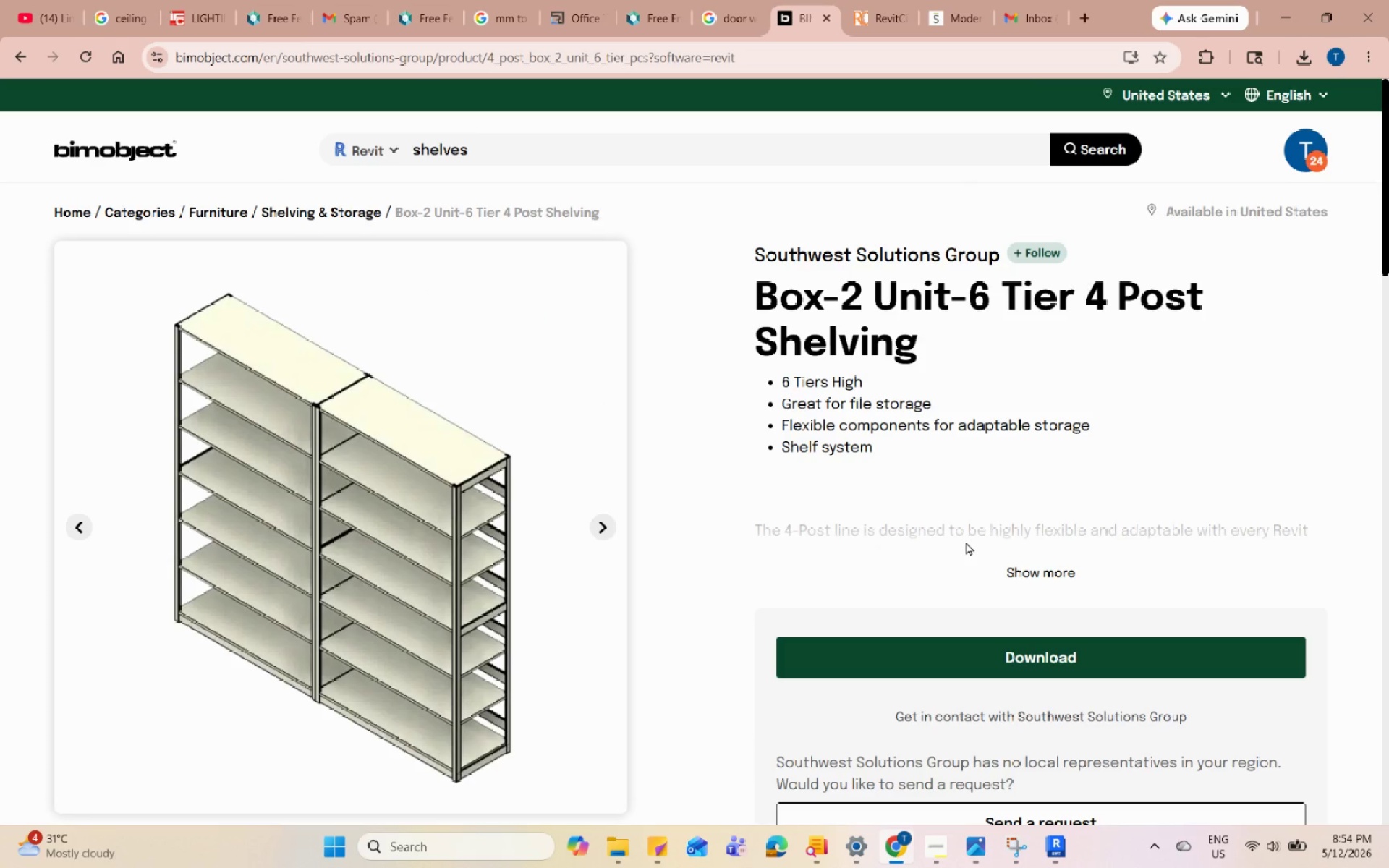 
mouse_move([960, 634])
 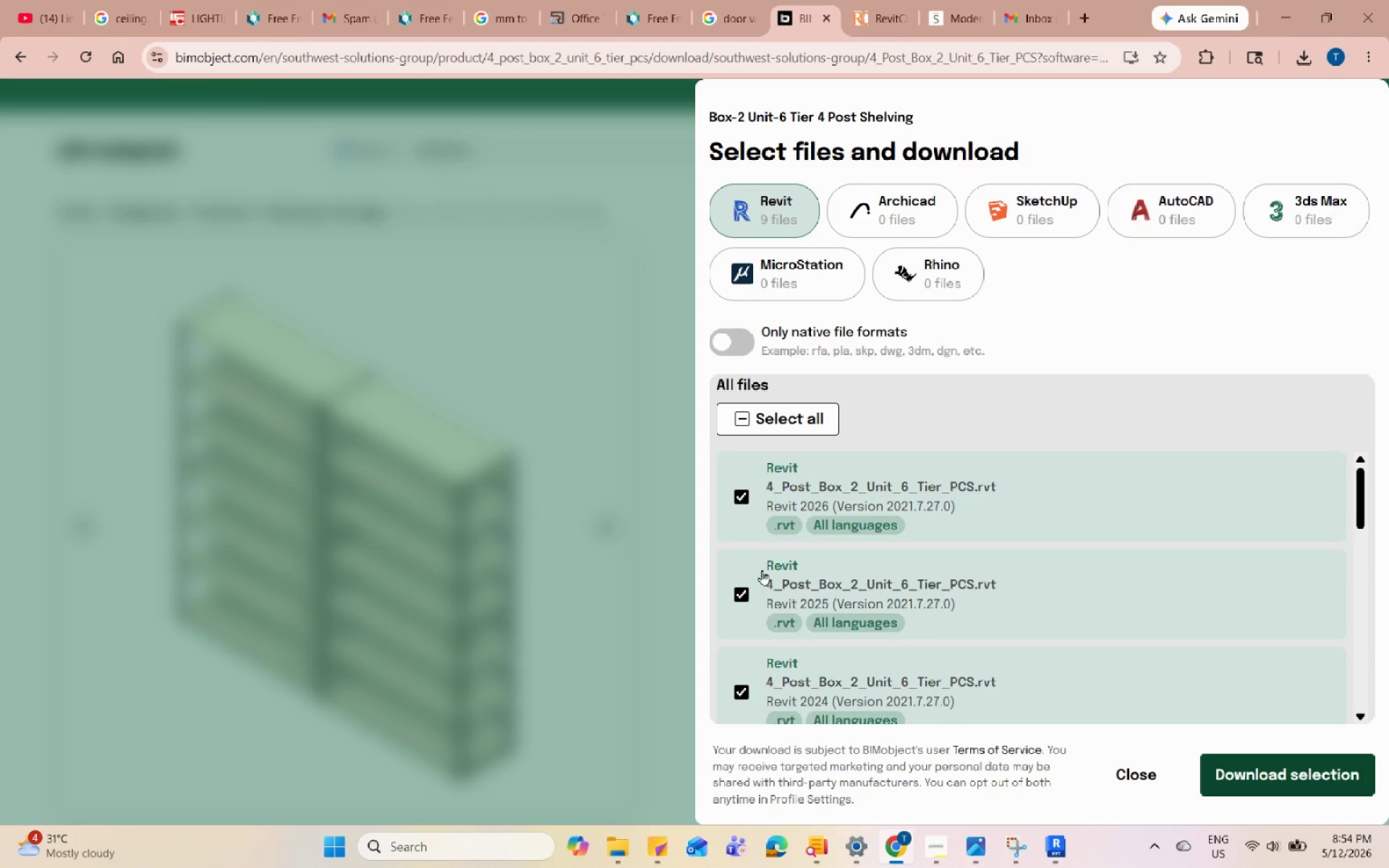 
scroll: coordinate [763, 570], scroll_direction: up, amount: 3.0
 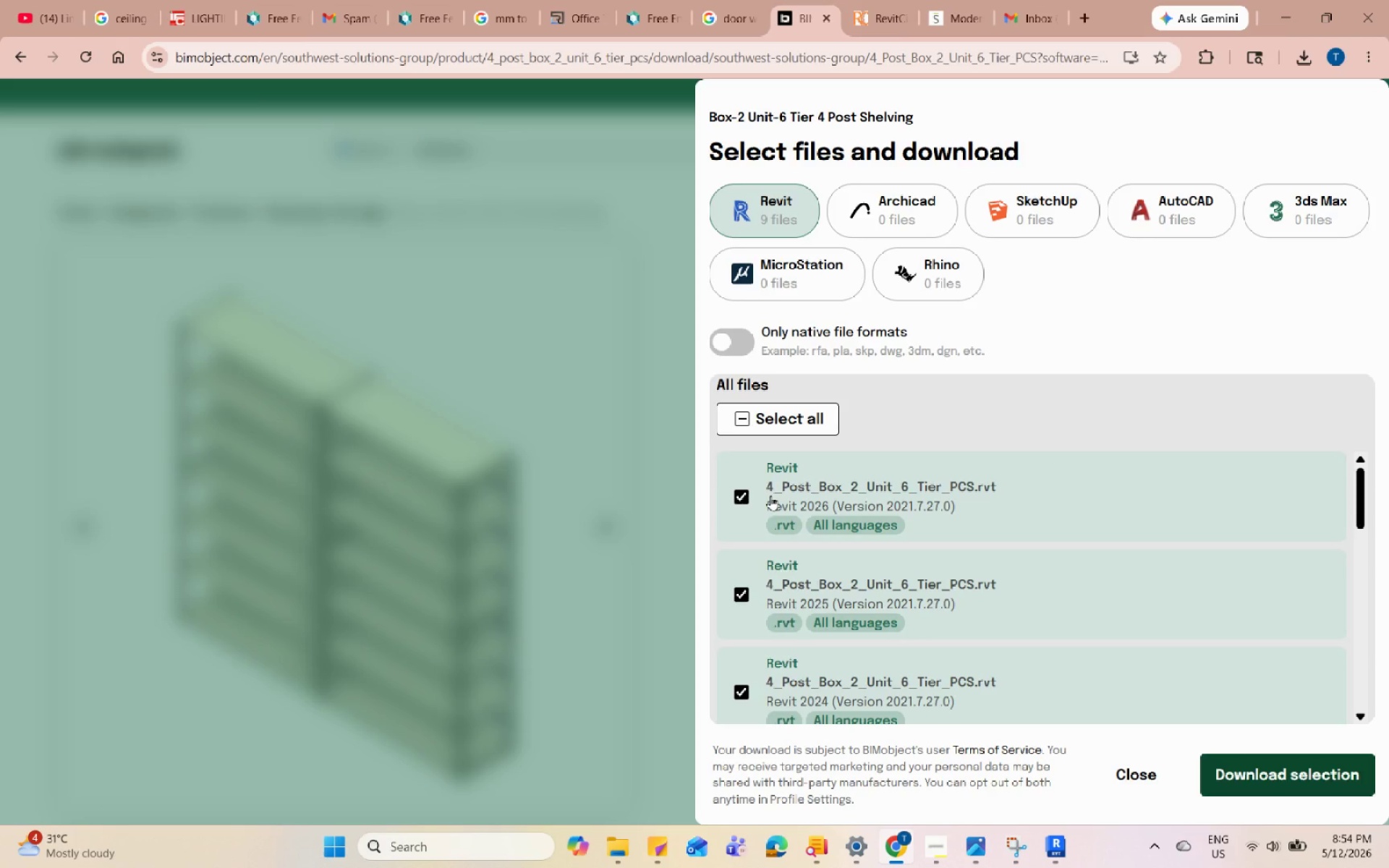 
left_click([753, 497])
 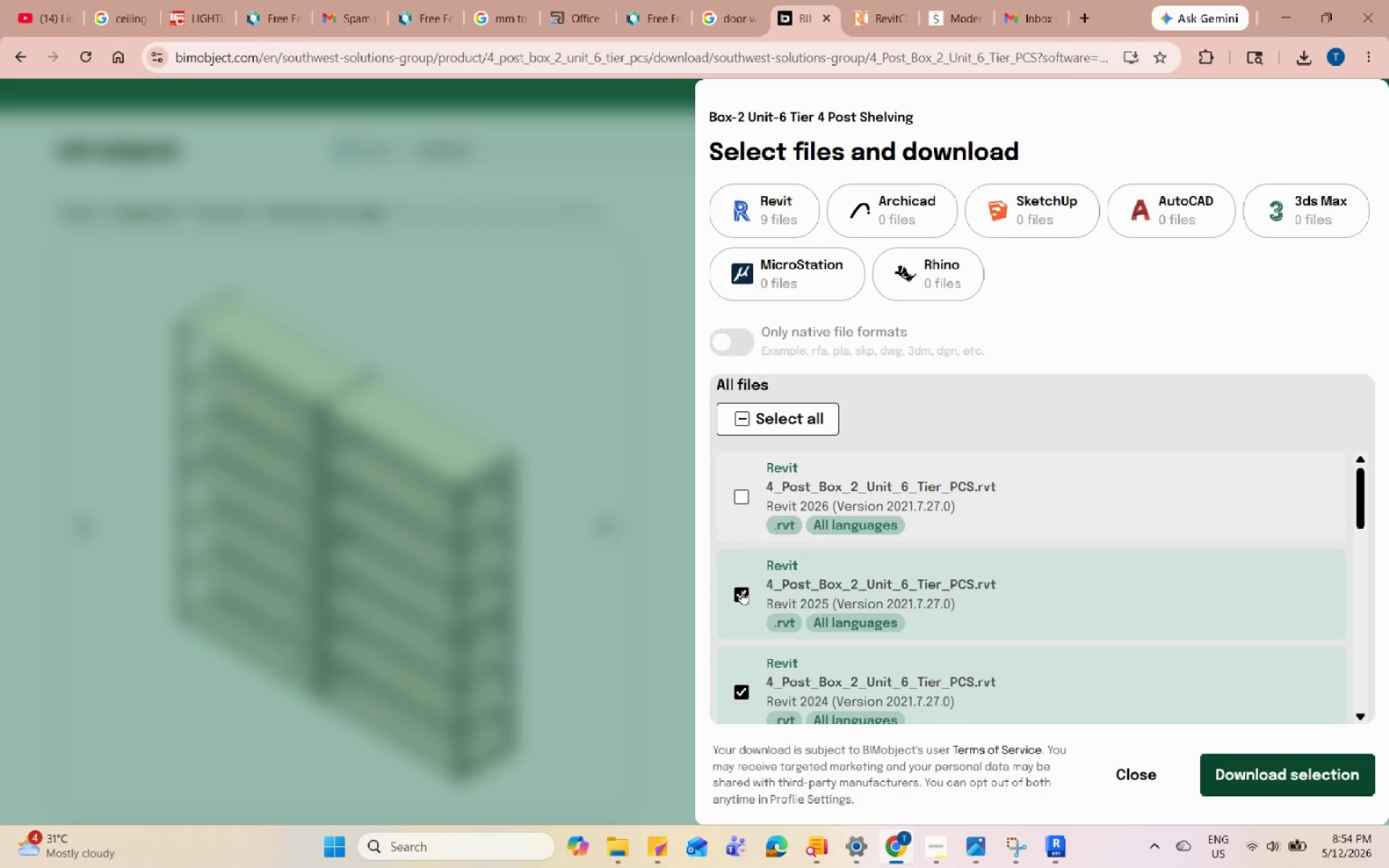 
scroll: coordinate [742, 590], scroll_direction: down, amount: 2.0
 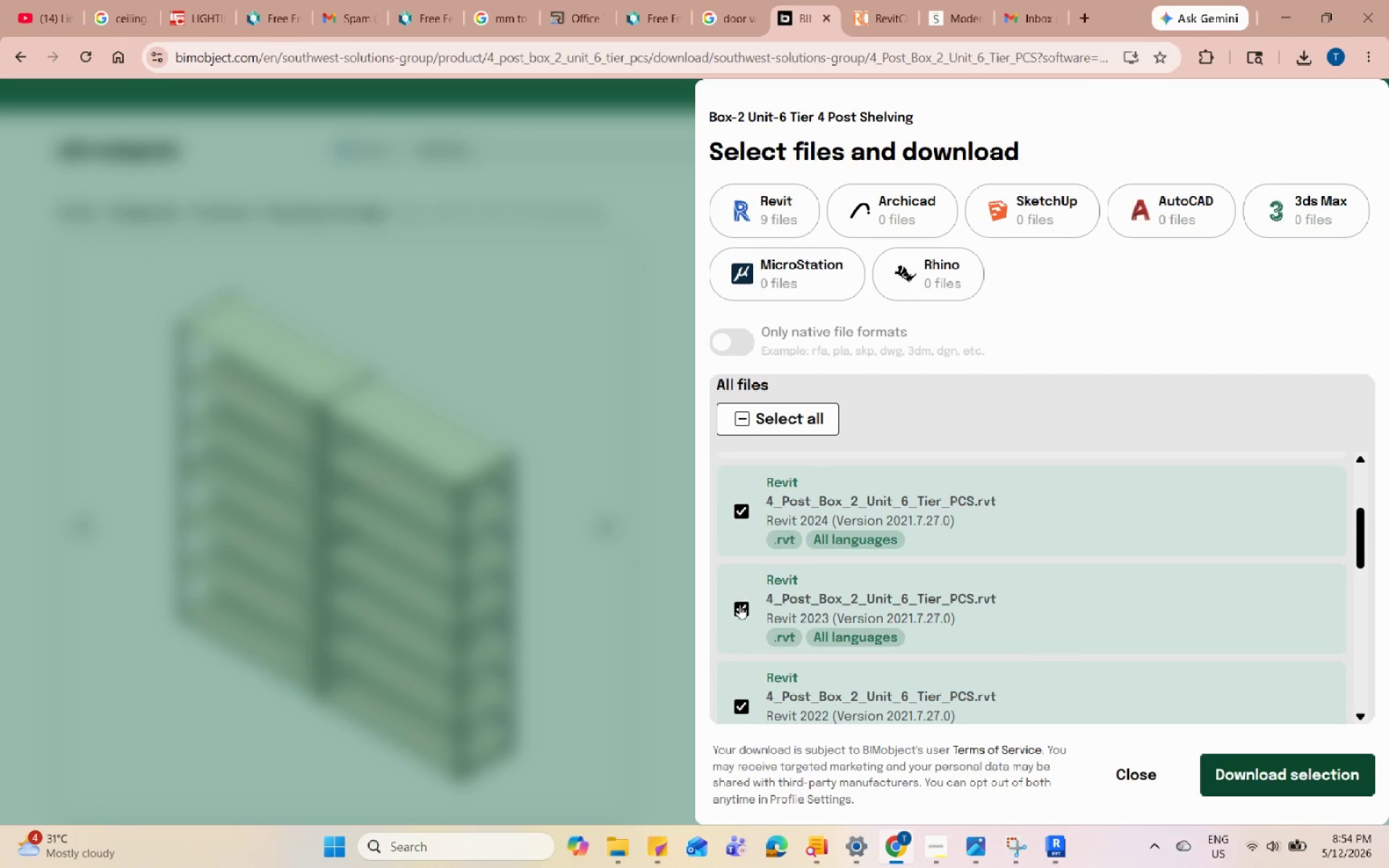 
left_click([739, 604])
 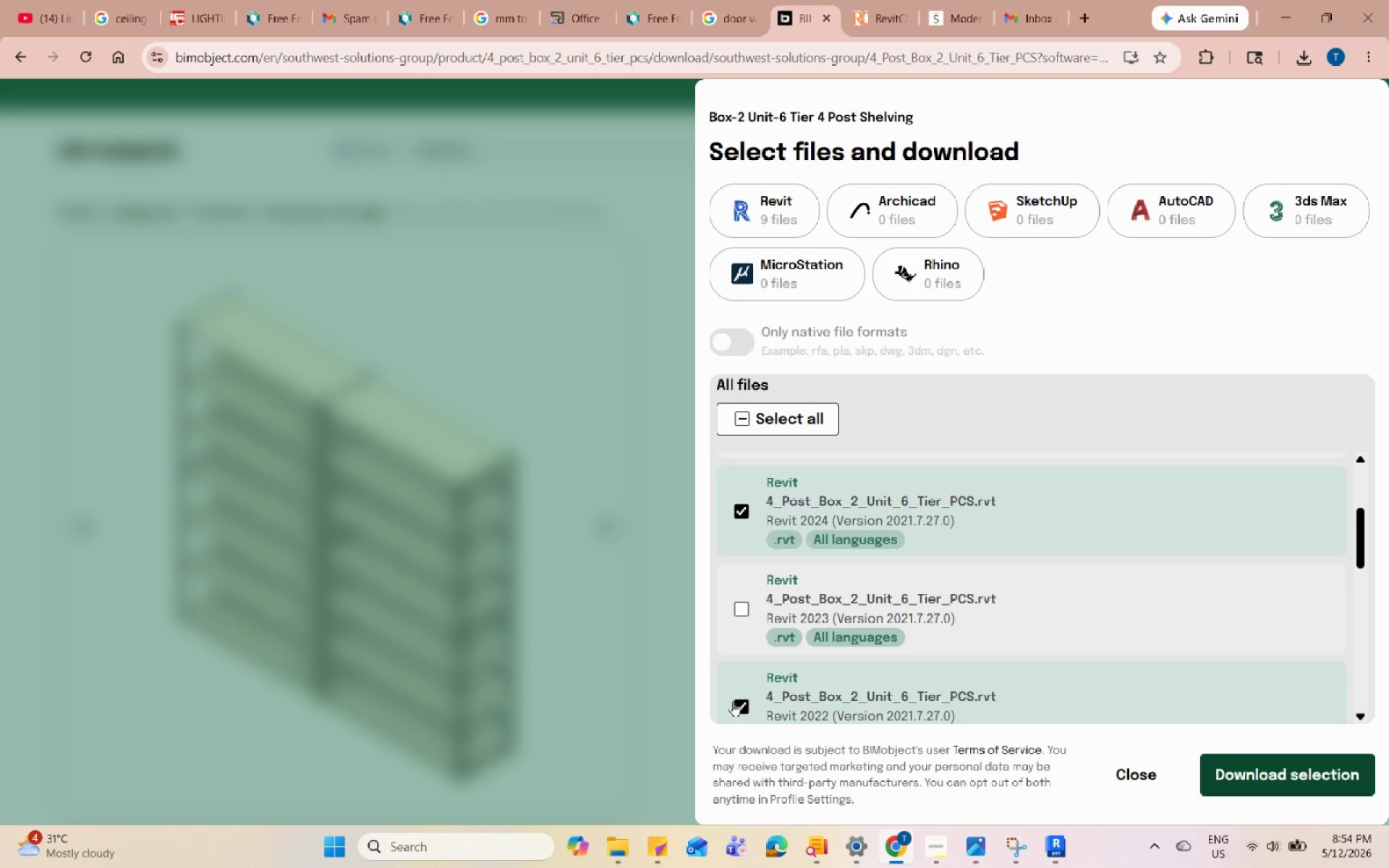 
left_click([733, 701])
 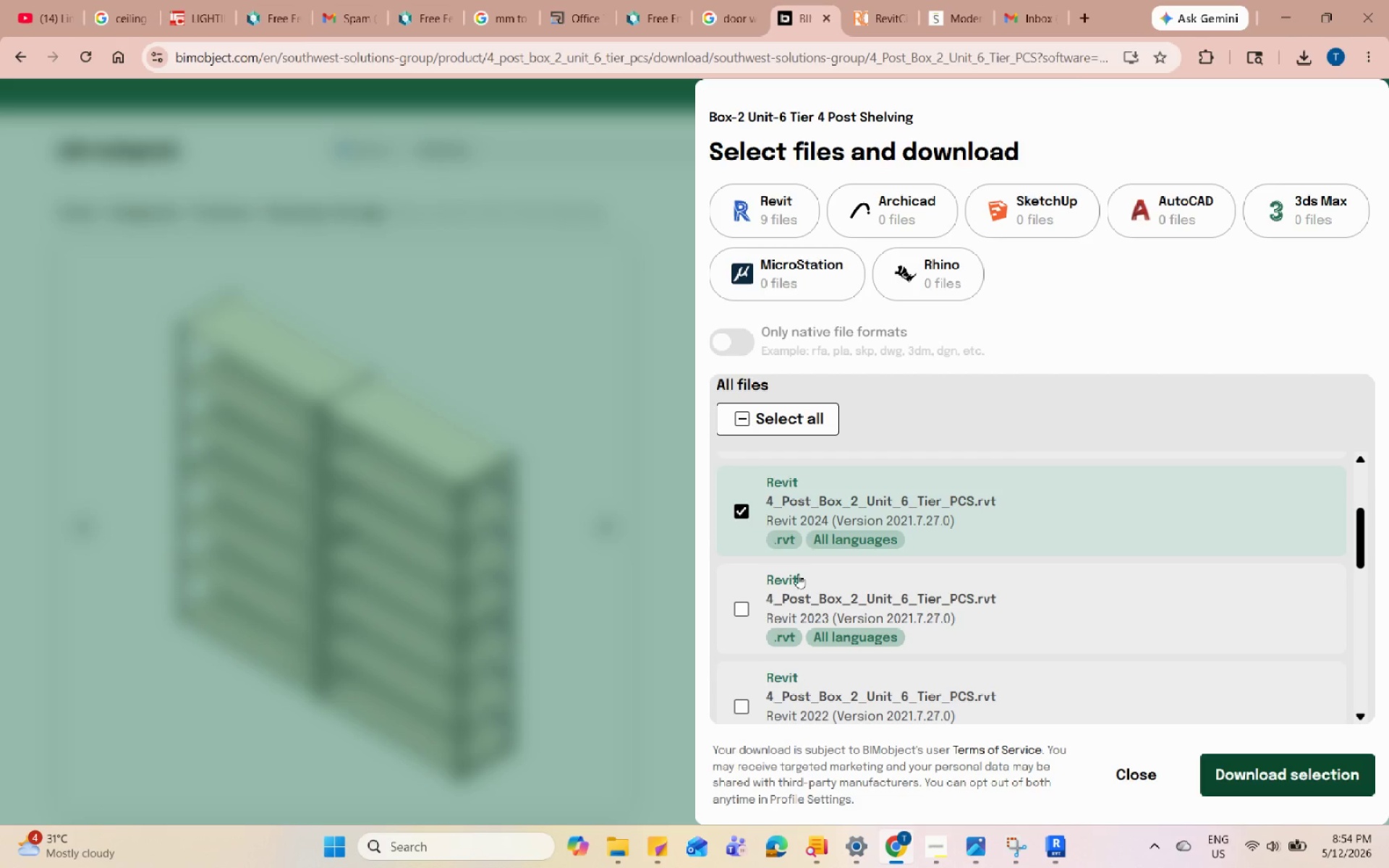 
scroll: coordinate [798, 574], scroll_direction: down, amount: 3.0
 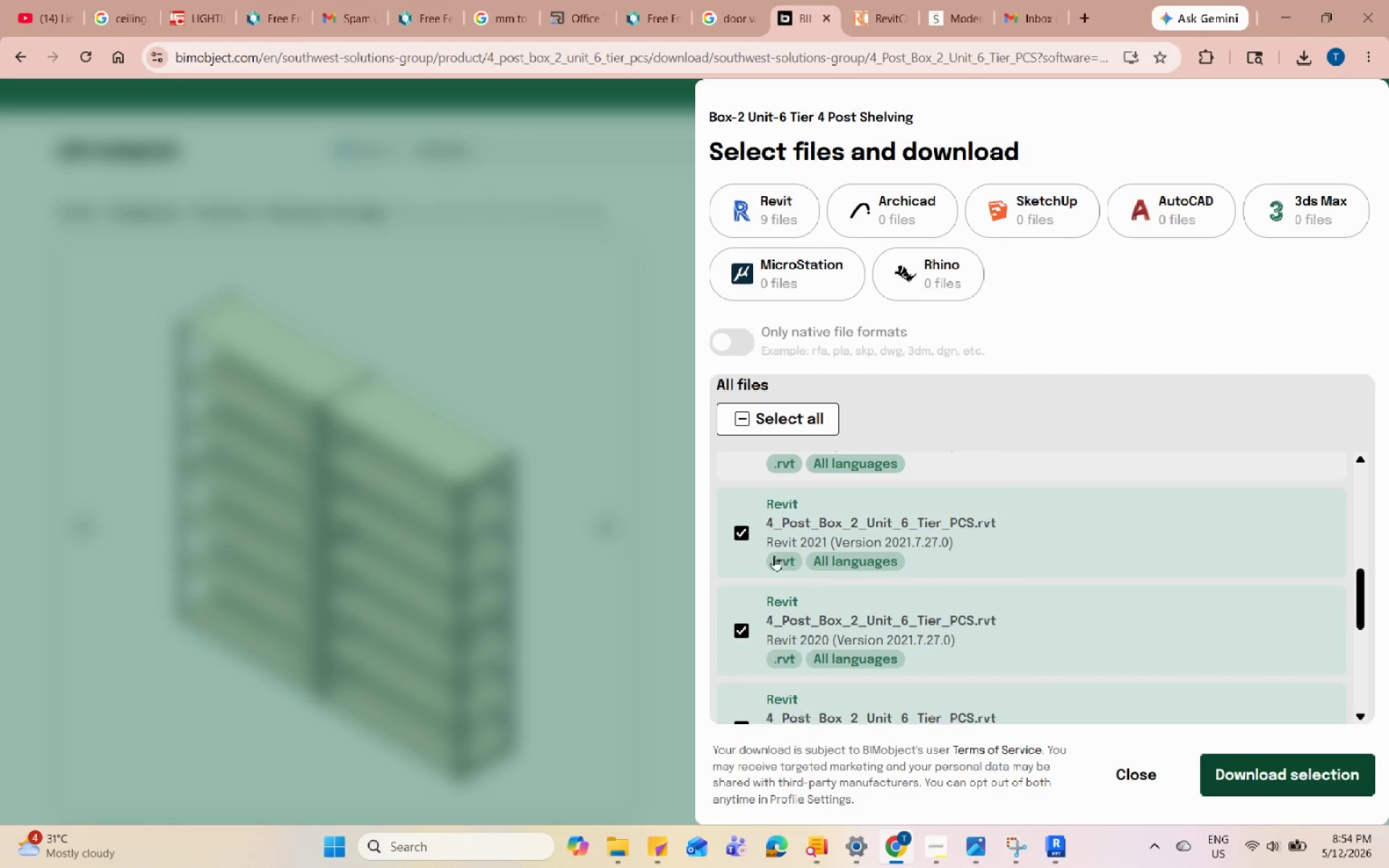 
left_click([729, 534])
 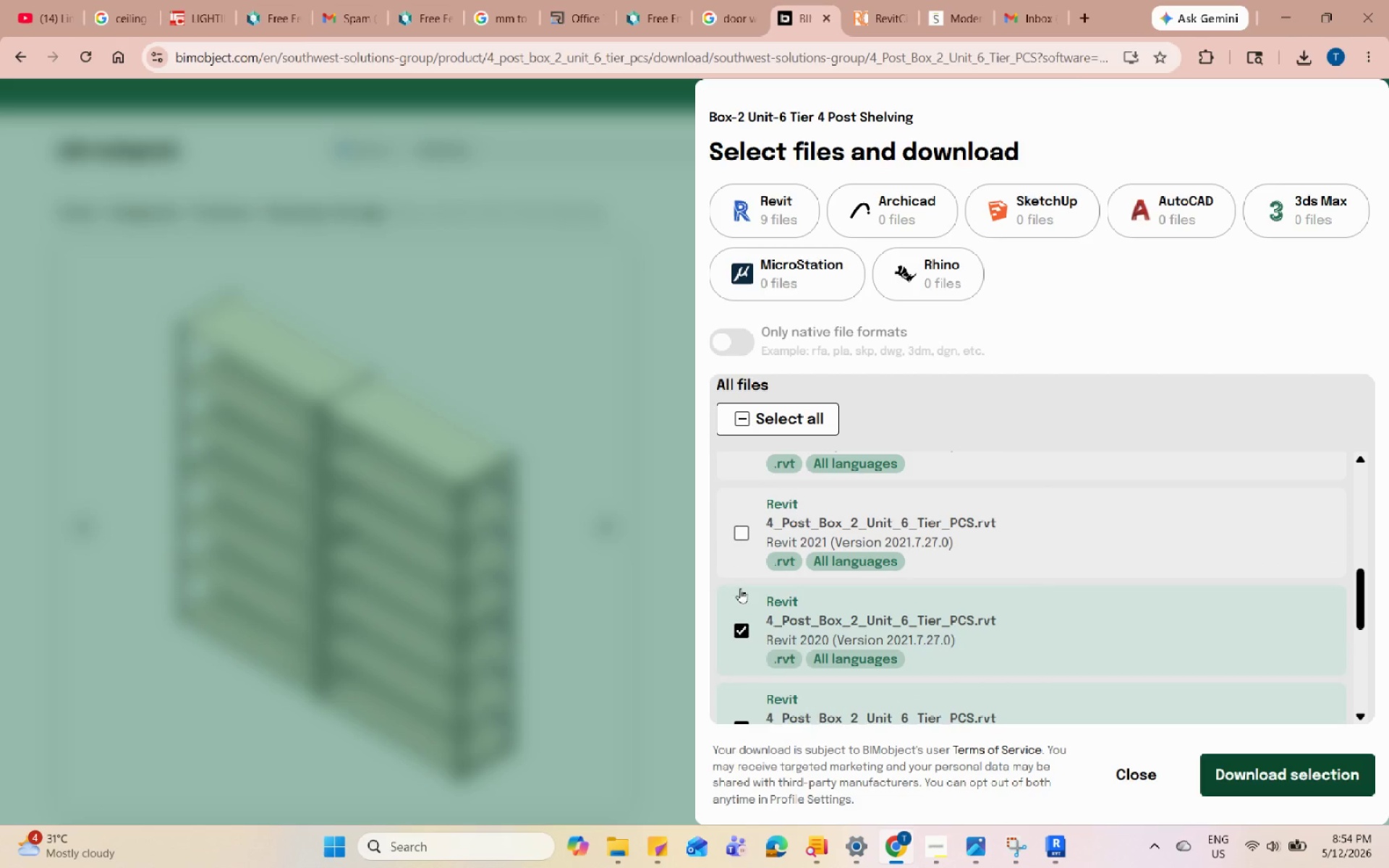 
double_click([739, 637])
 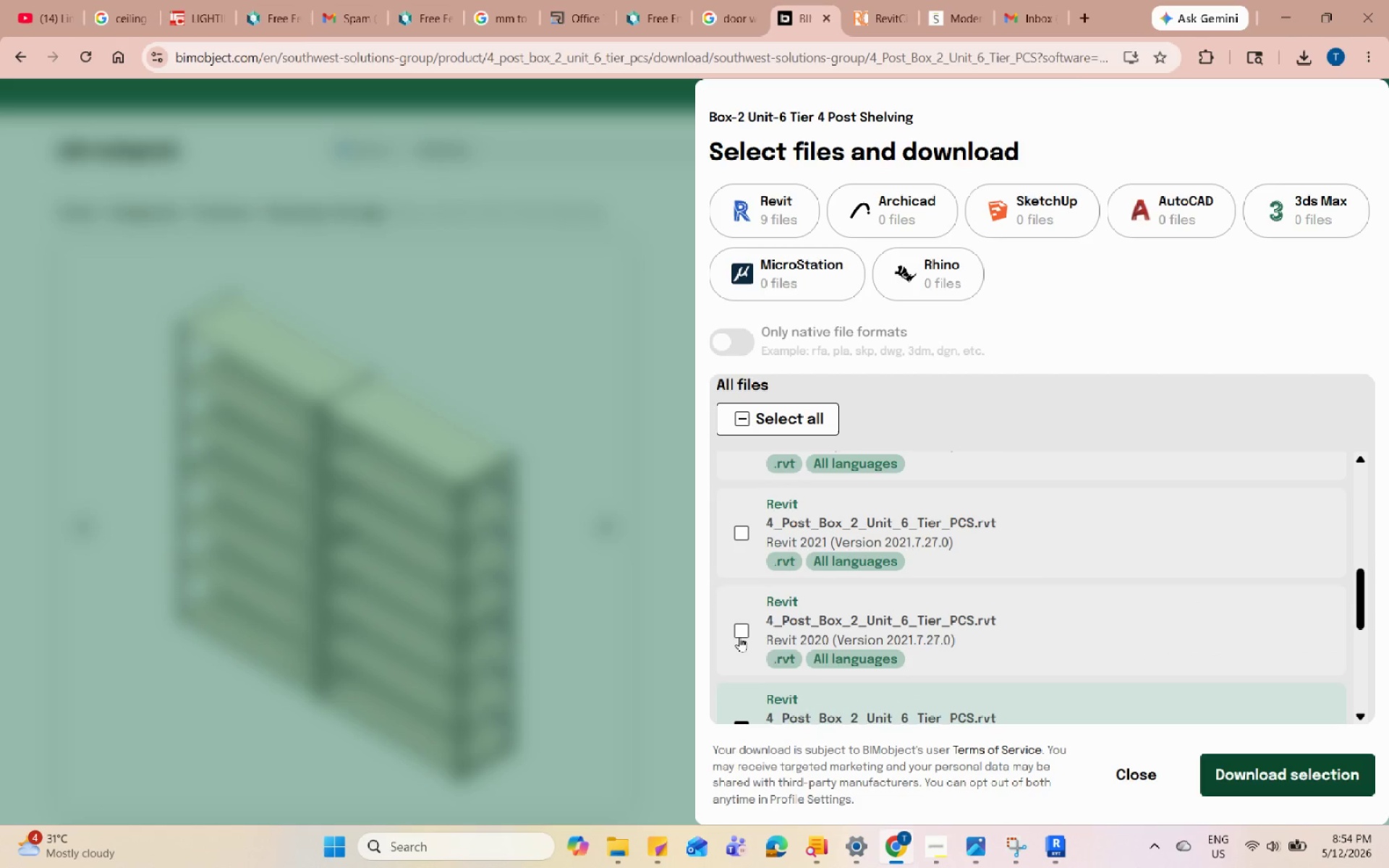 
scroll: coordinate [739, 637], scroll_direction: down, amount: 2.0
 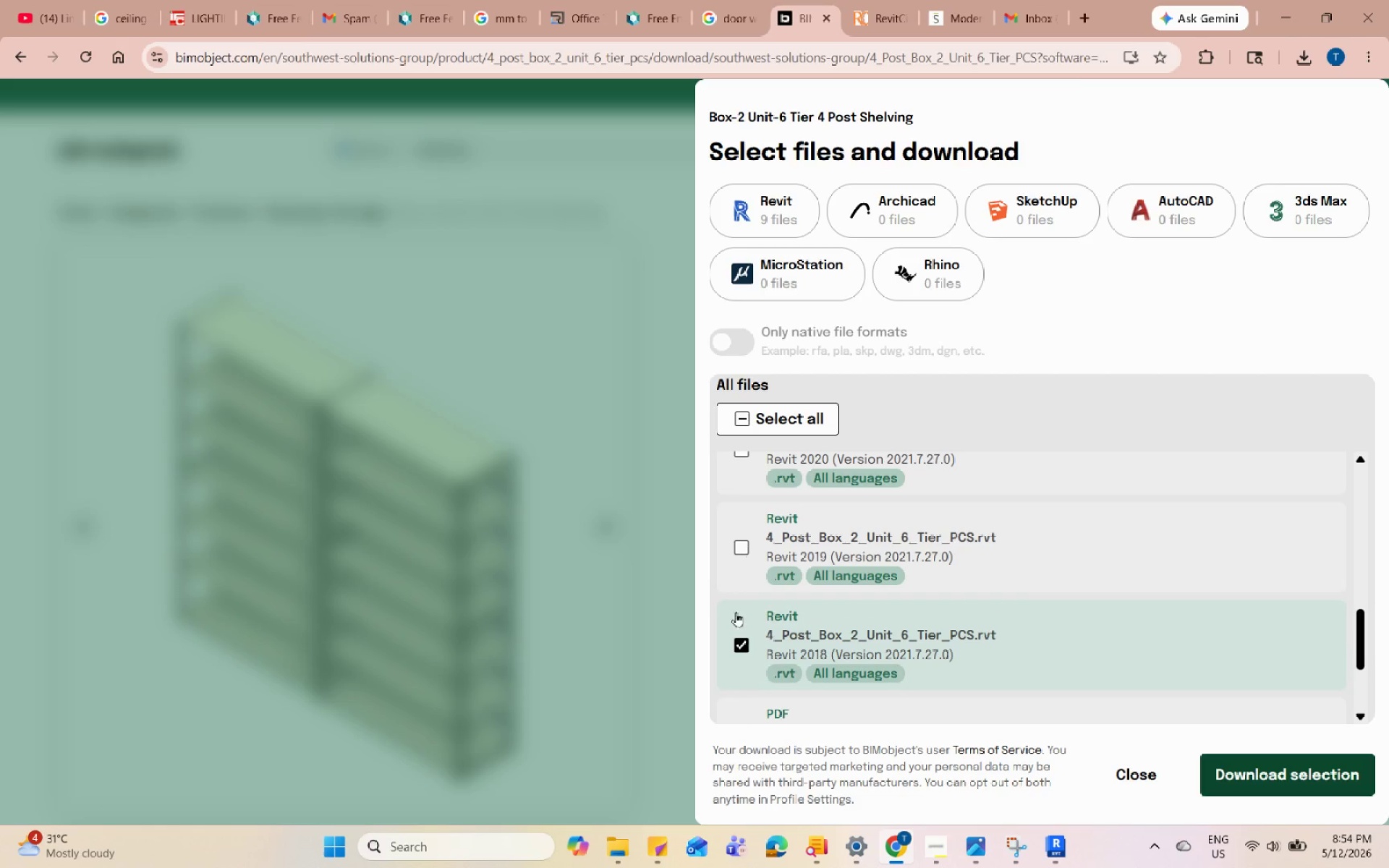 
double_click([730, 644])
 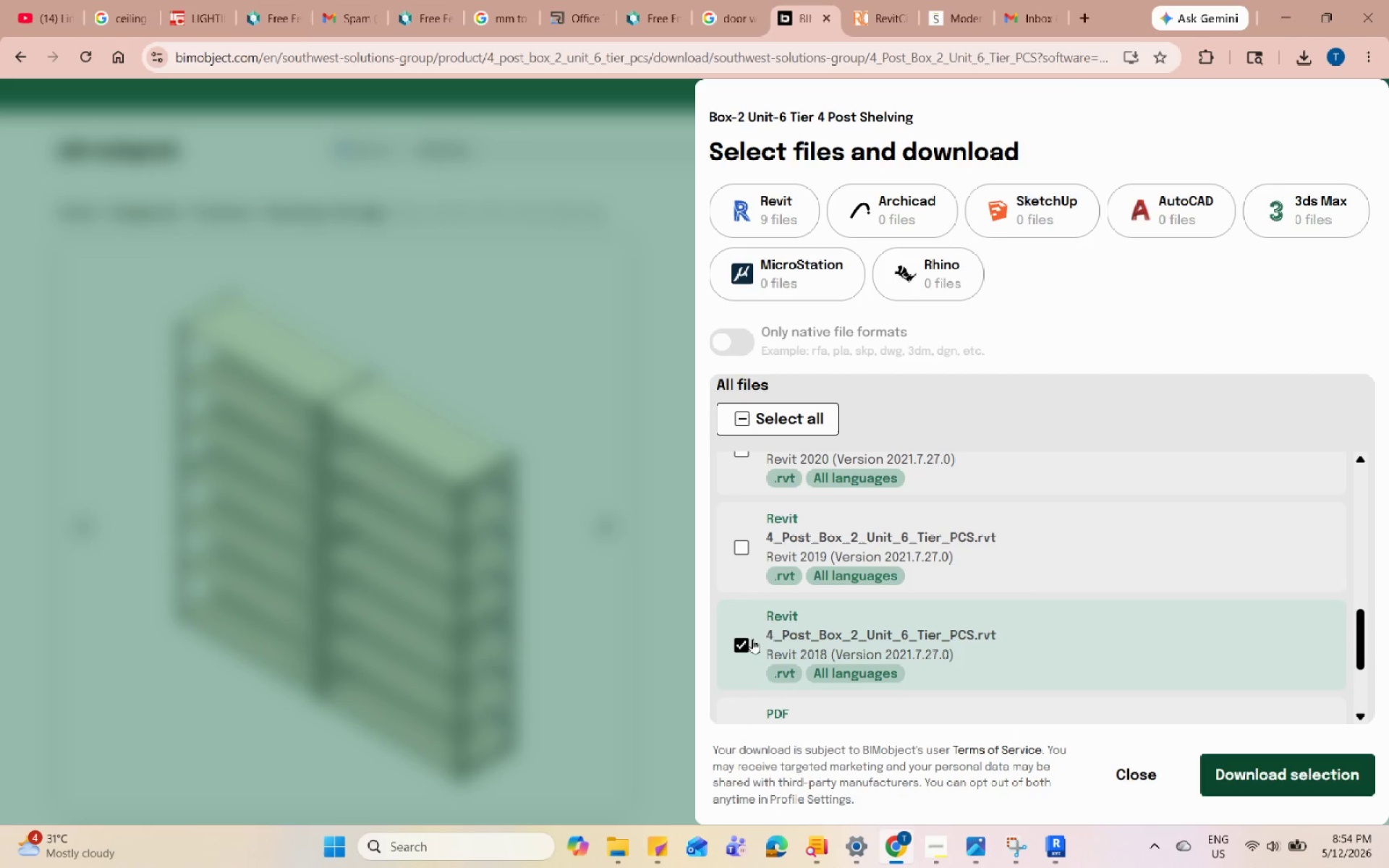 
left_click([742, 640])
 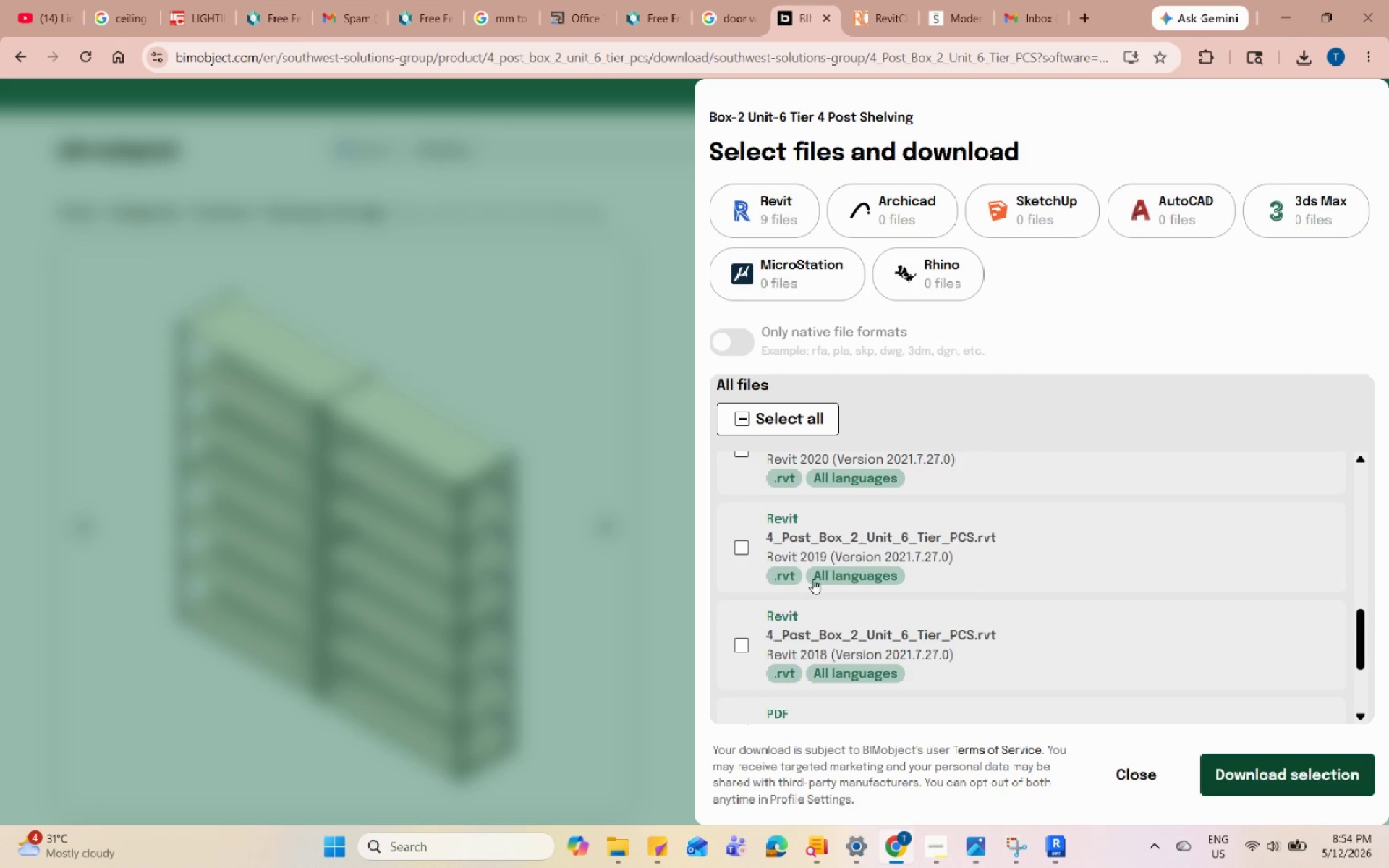 
left_click([1276, 787])
 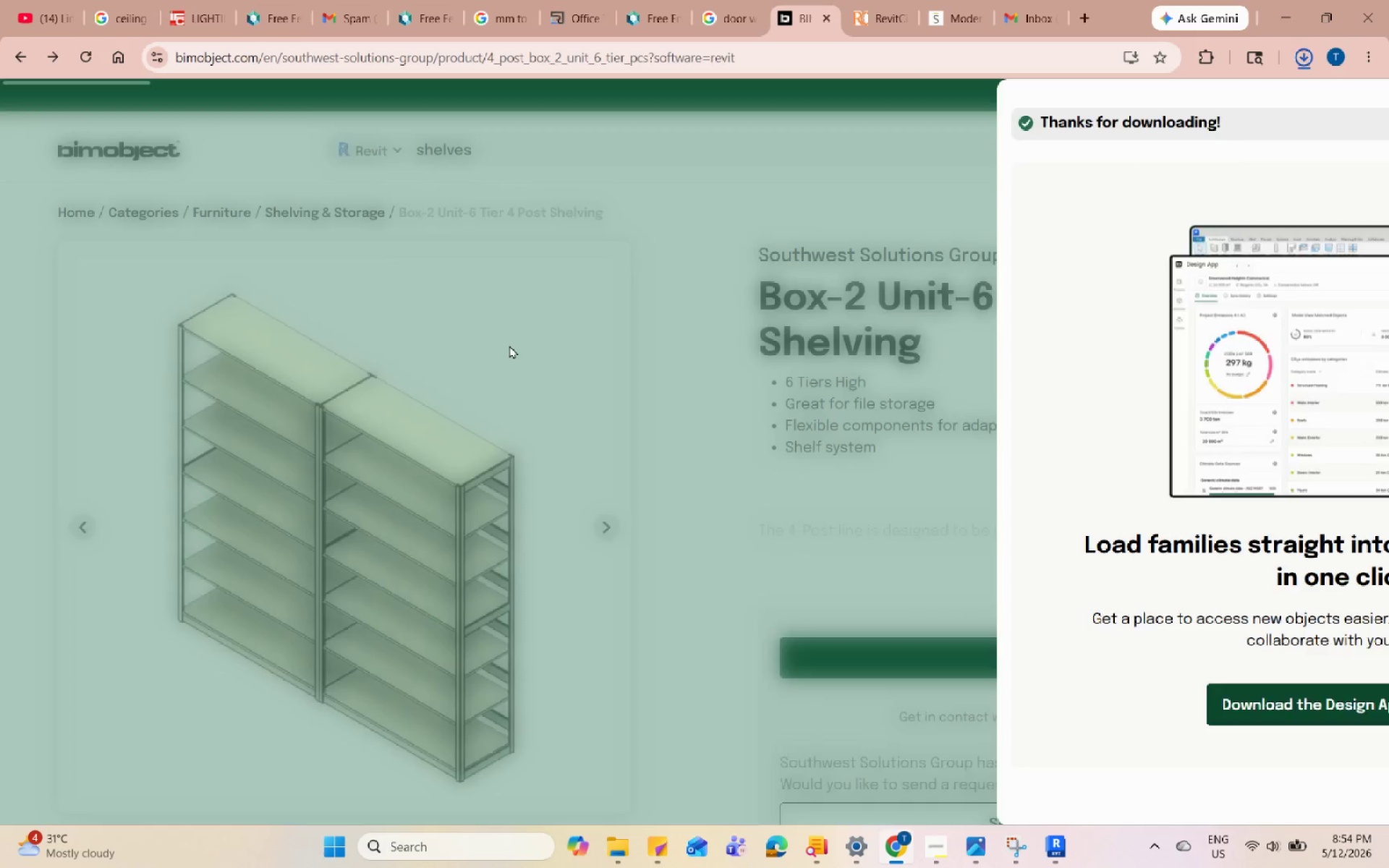 
scroll: coordinate [951, 613], scroll_direction: down, amount: 9.0
 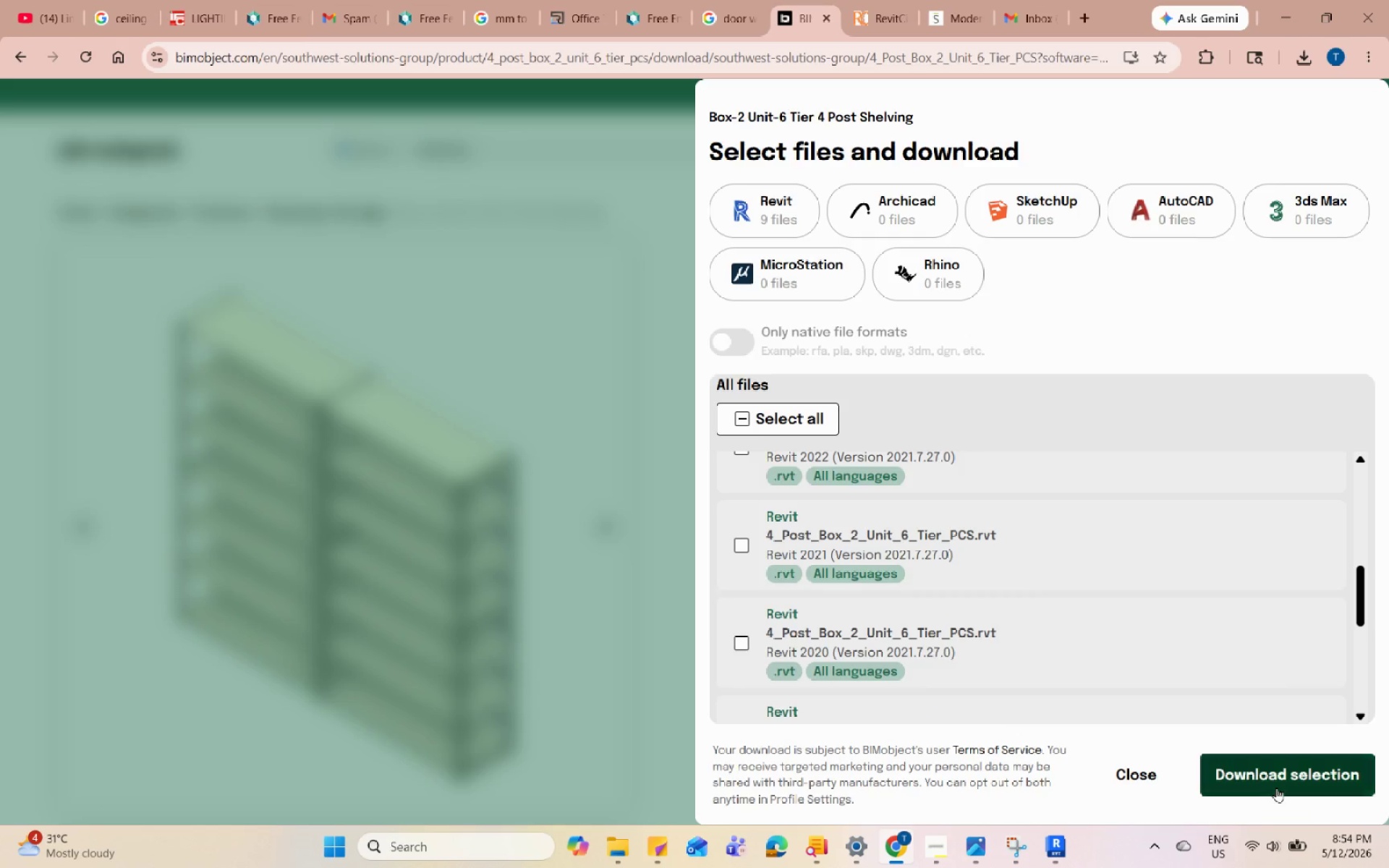 
left_click([1295, 0])
 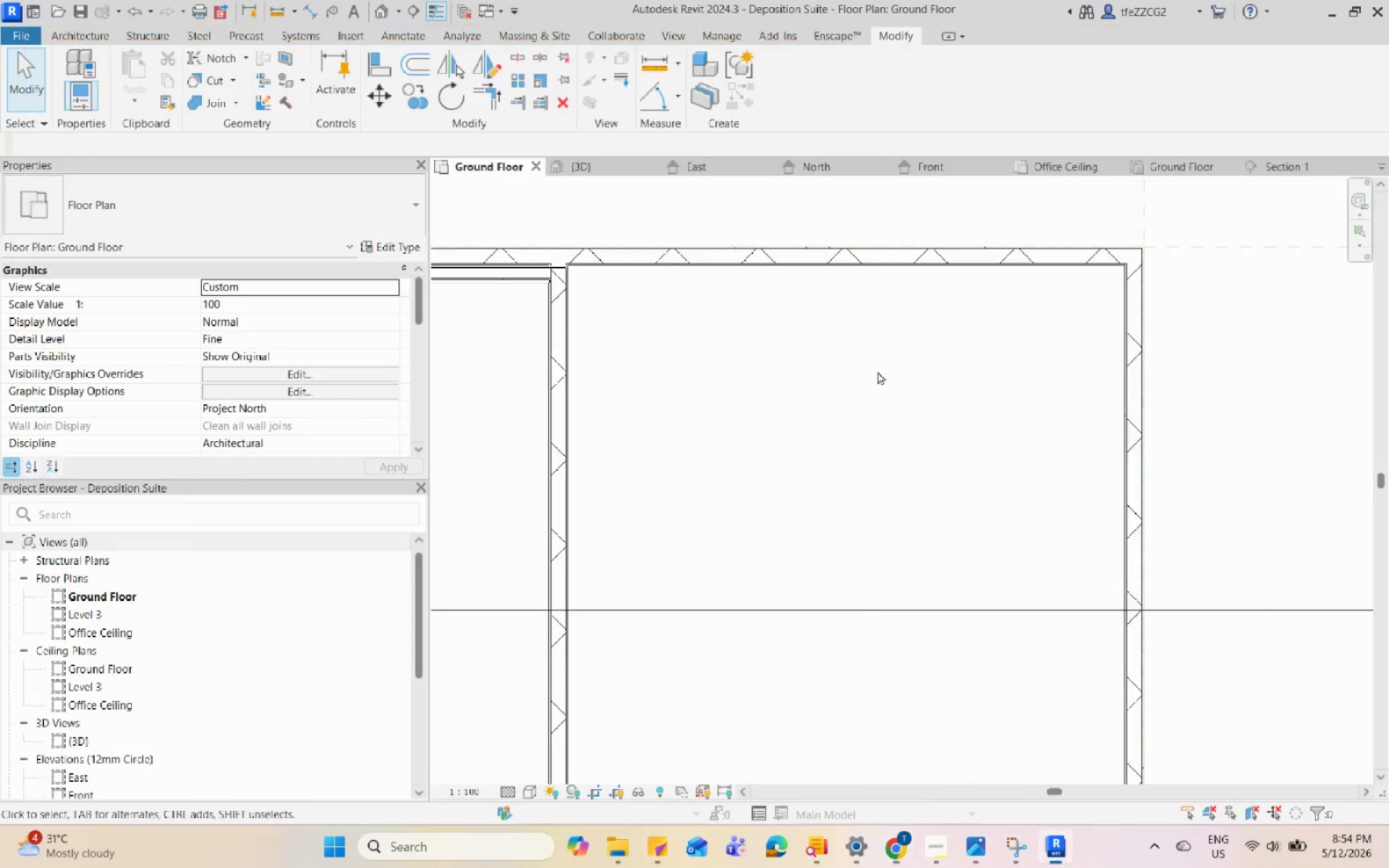 
key(C)
 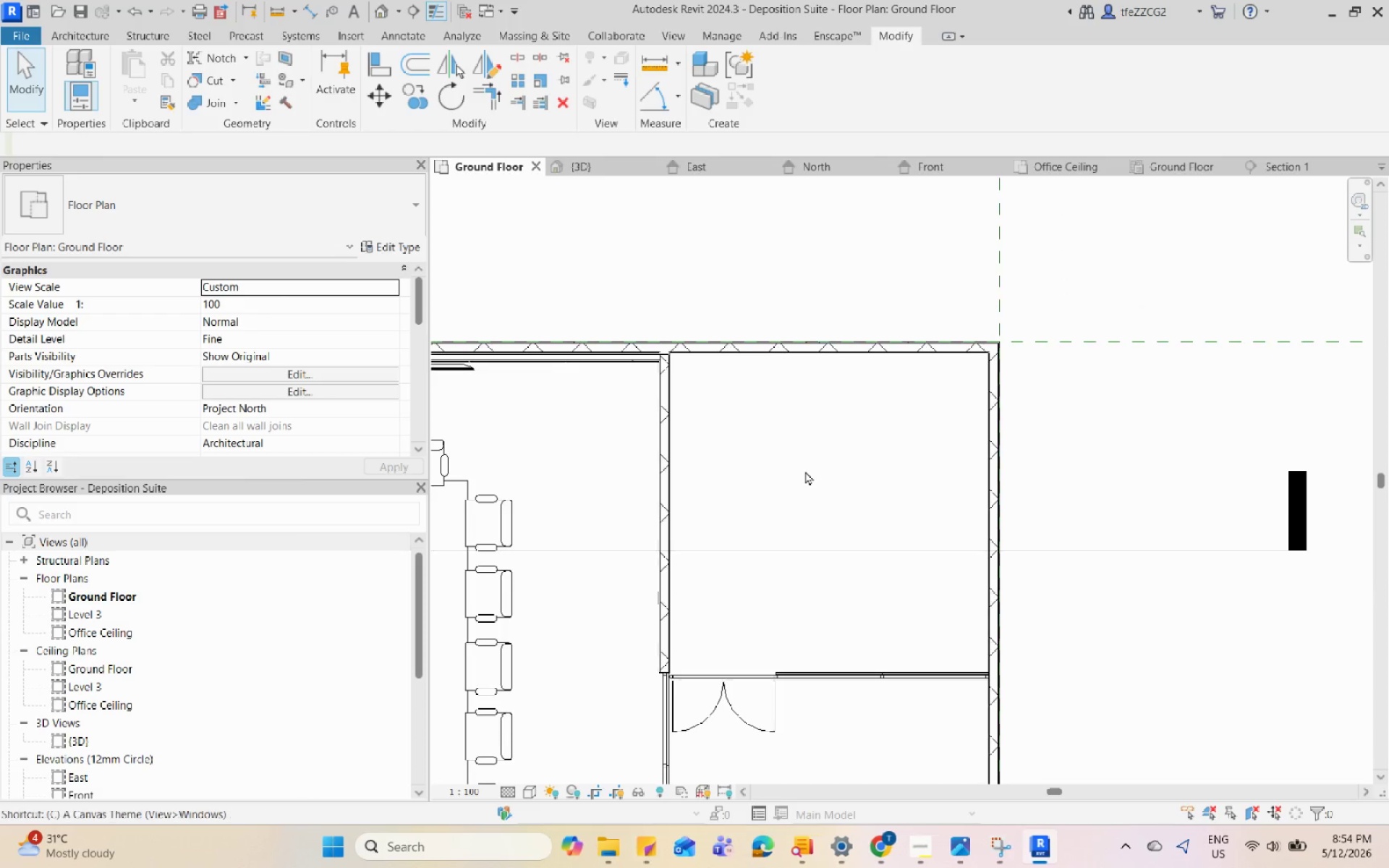 
scroll: coordinate [805, 471], scroll_direction: down, amount: 4.0
 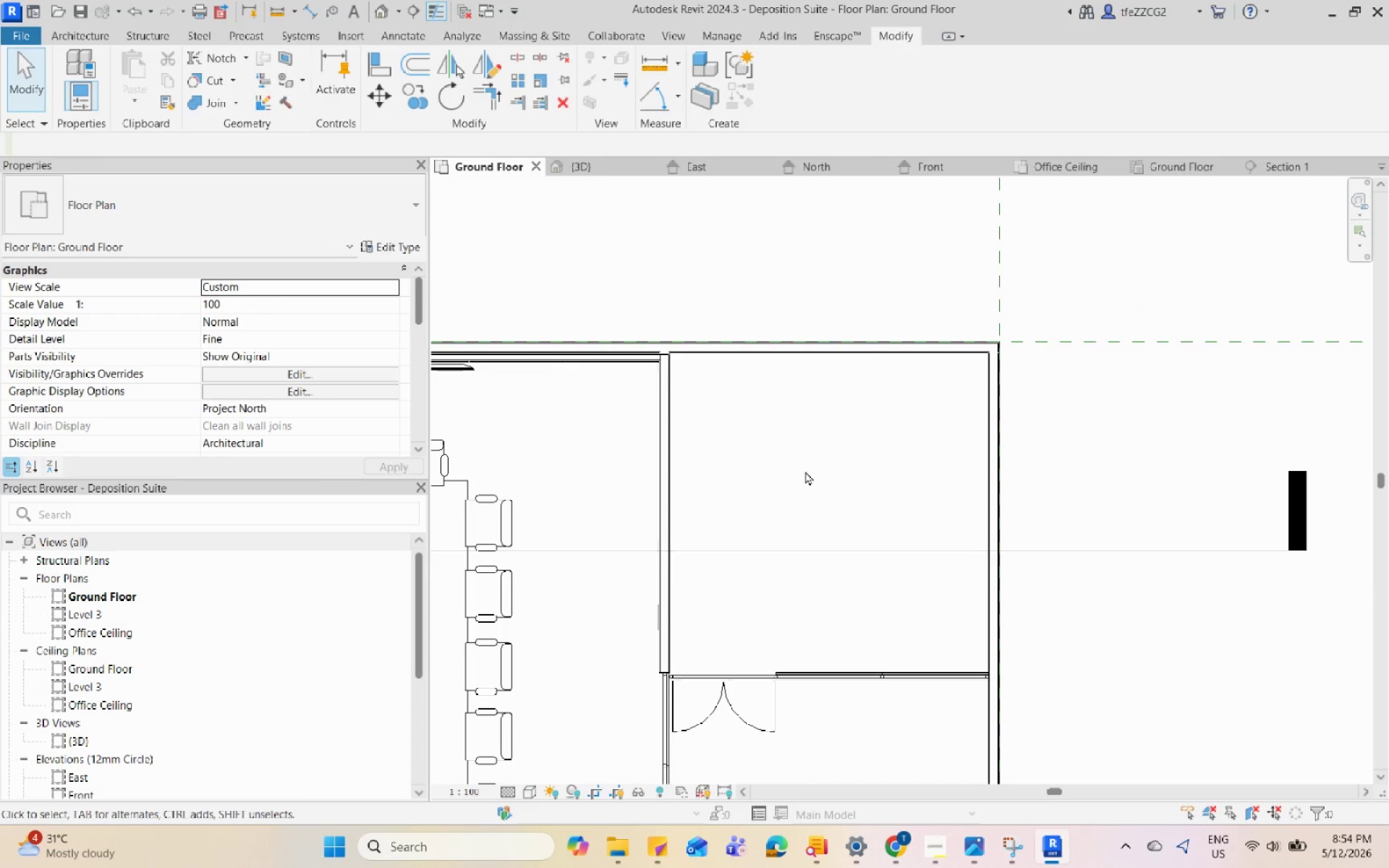 
key(M)
 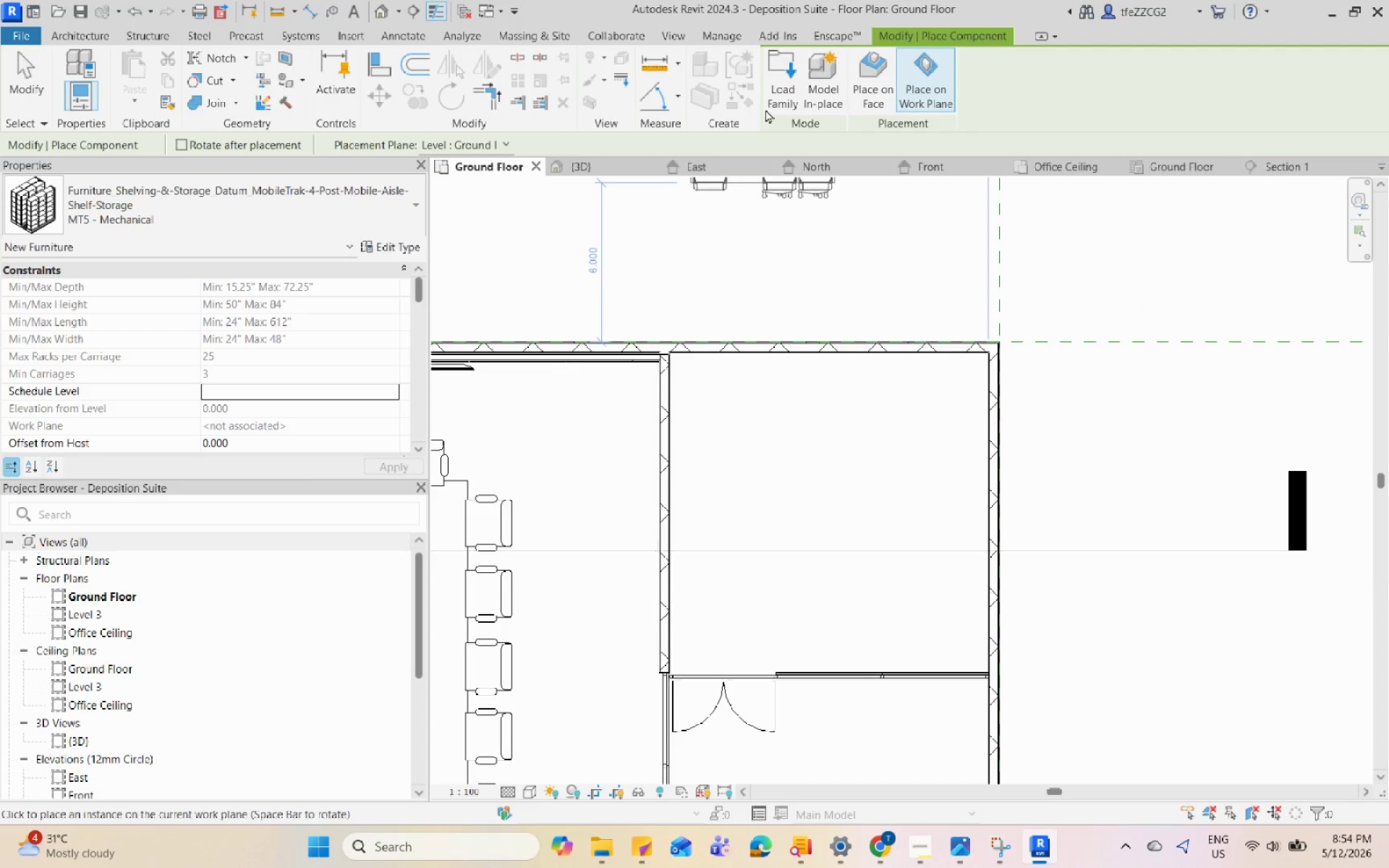 
left_click([770, 105])
 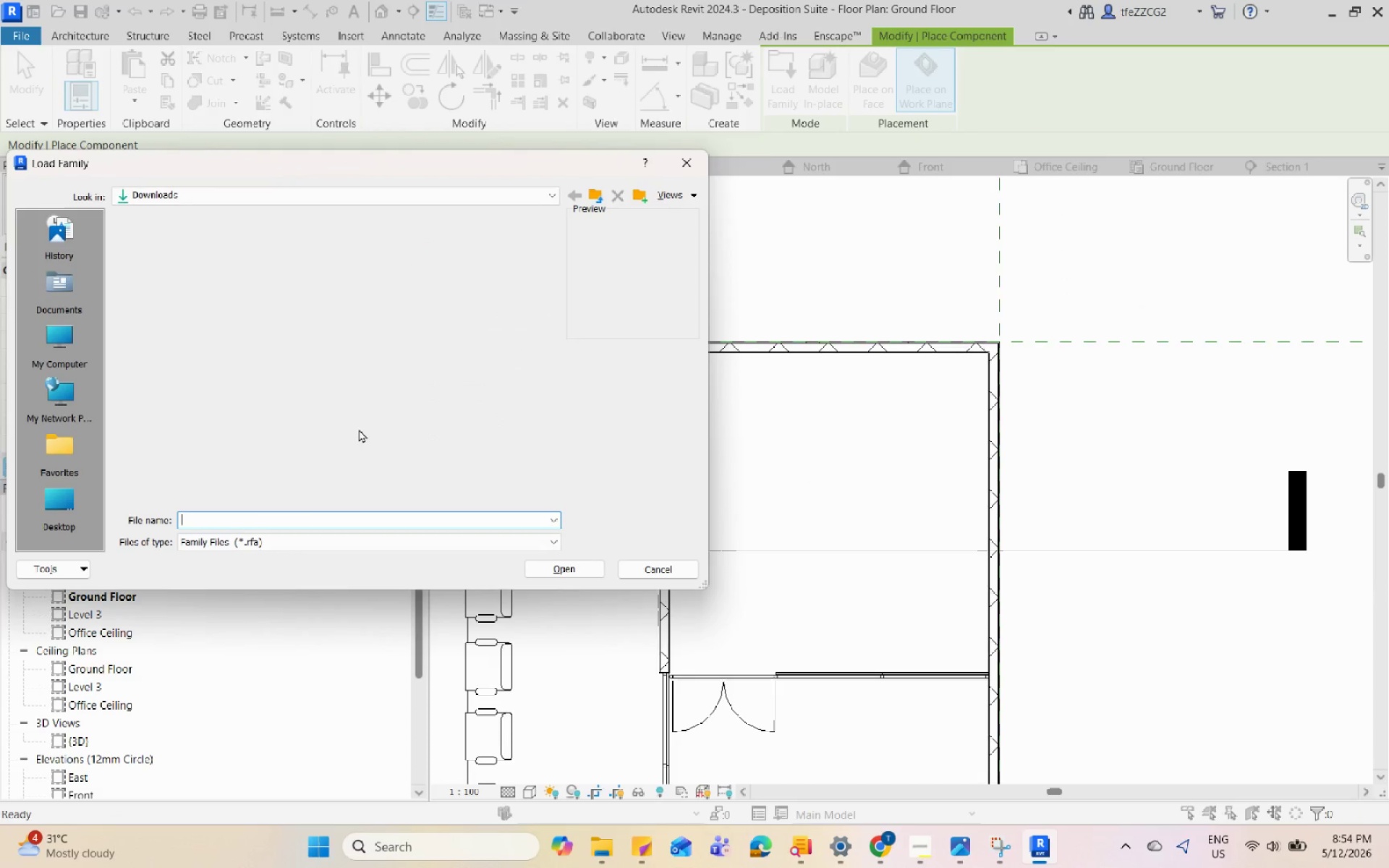 
scroll: coordinate [232, 404], scroll_direction: up, amount: 4.0
 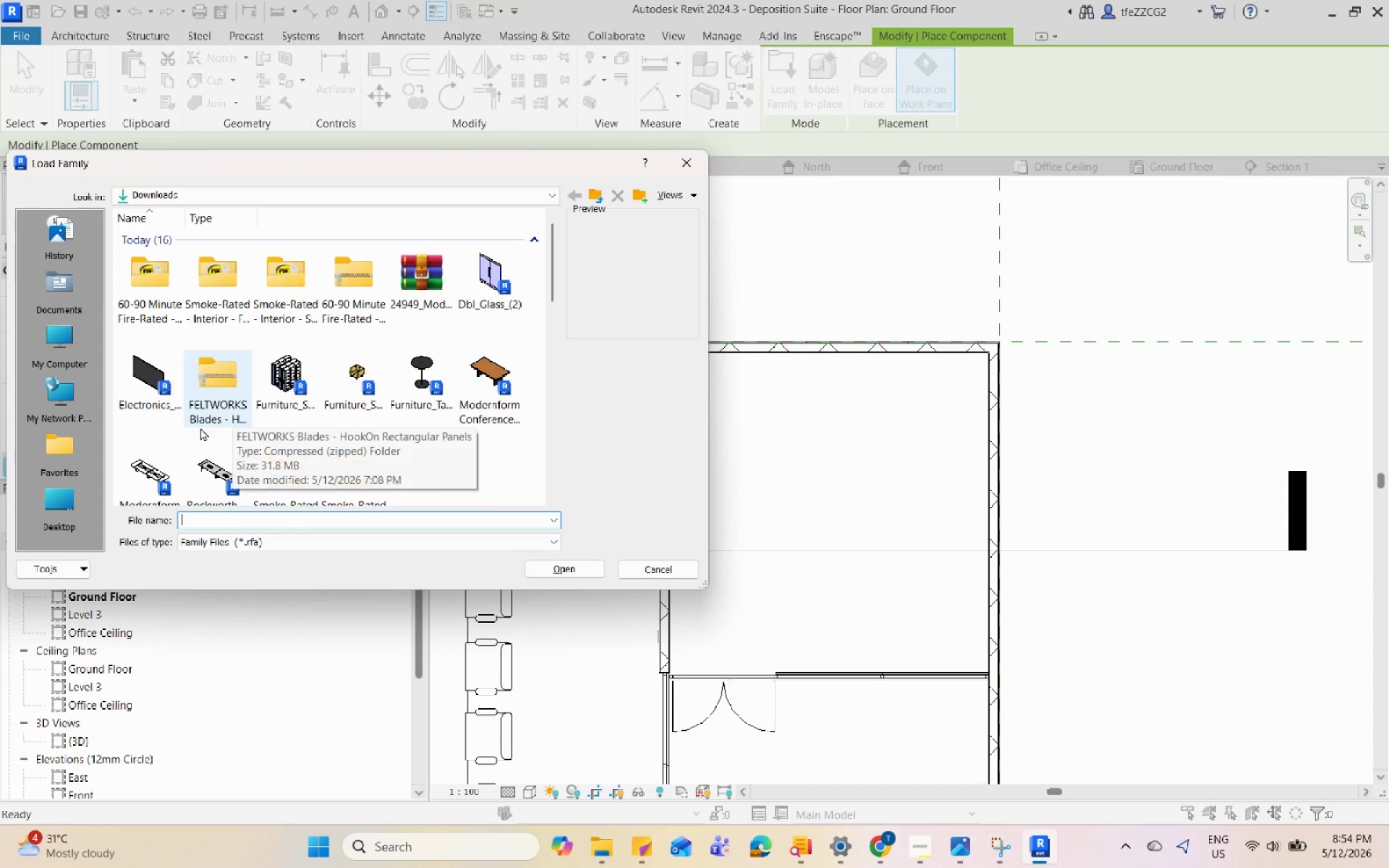 
scroll: coordinate [200, 427], scroll_direction: down, amount: 1.0
 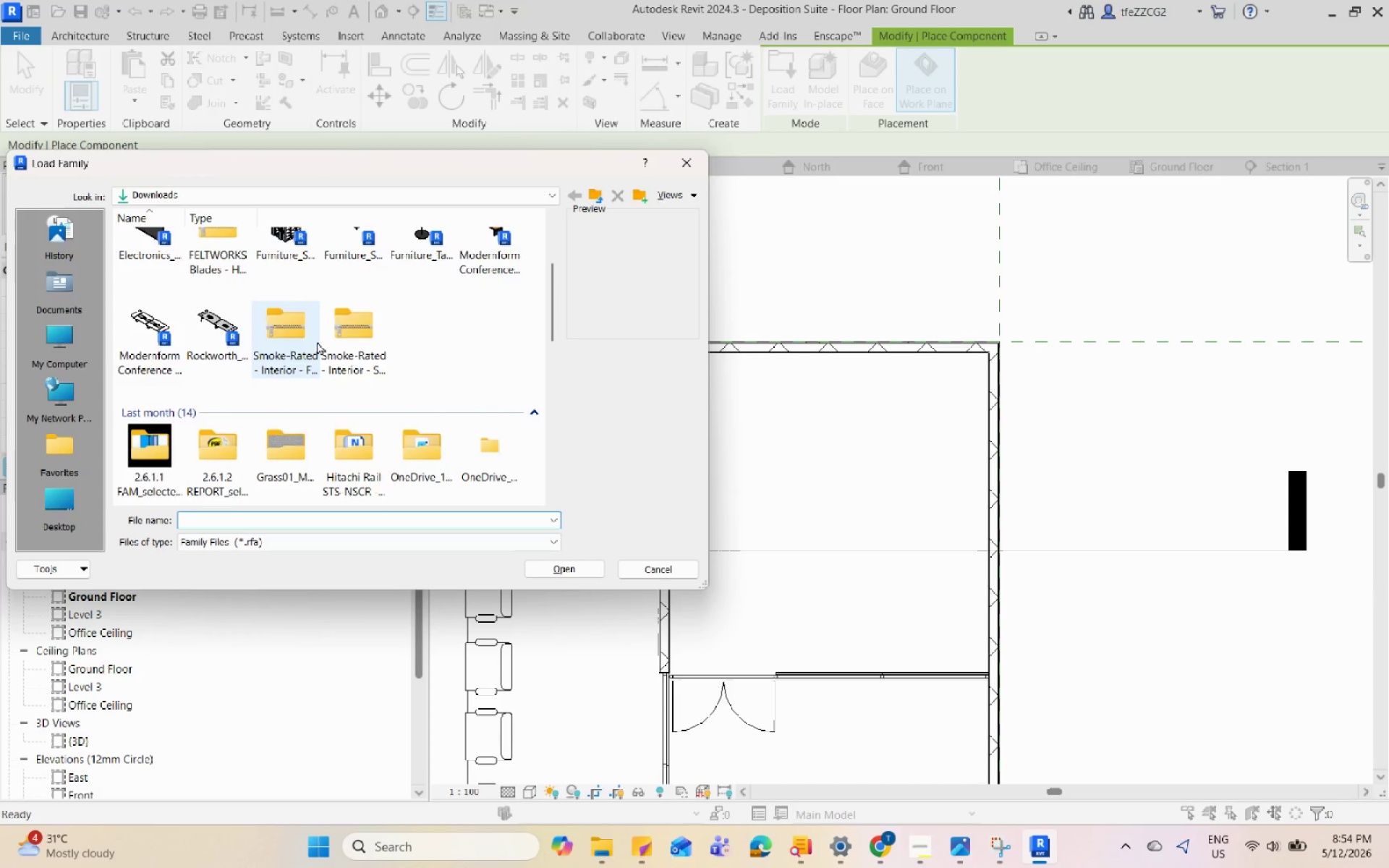 
scroll: coordinate [318, 336], scroll_direction: up, amount: 2.0
 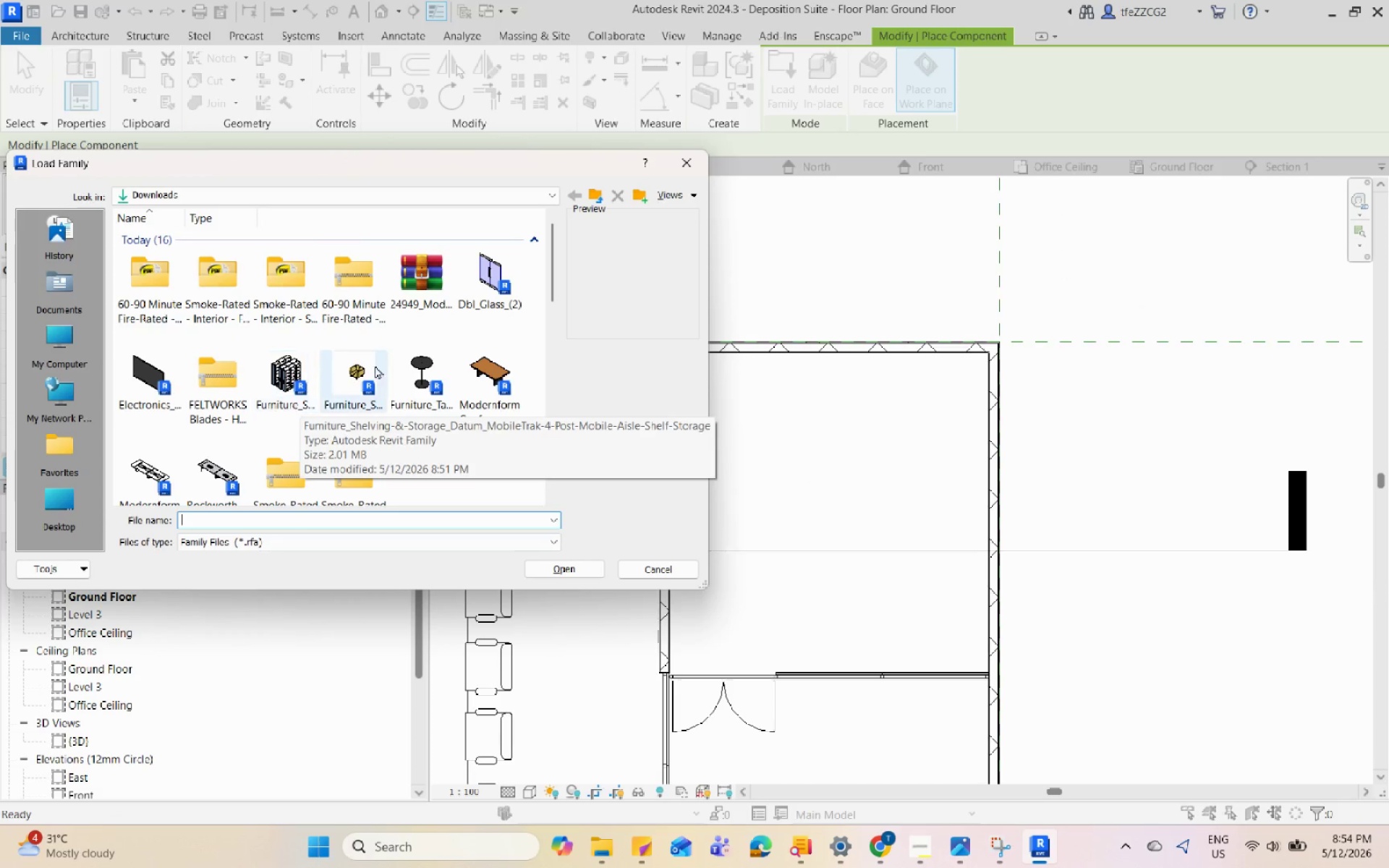 
scroll: coordinate [462, 451], scroll_direction: none, amount: 0.0
 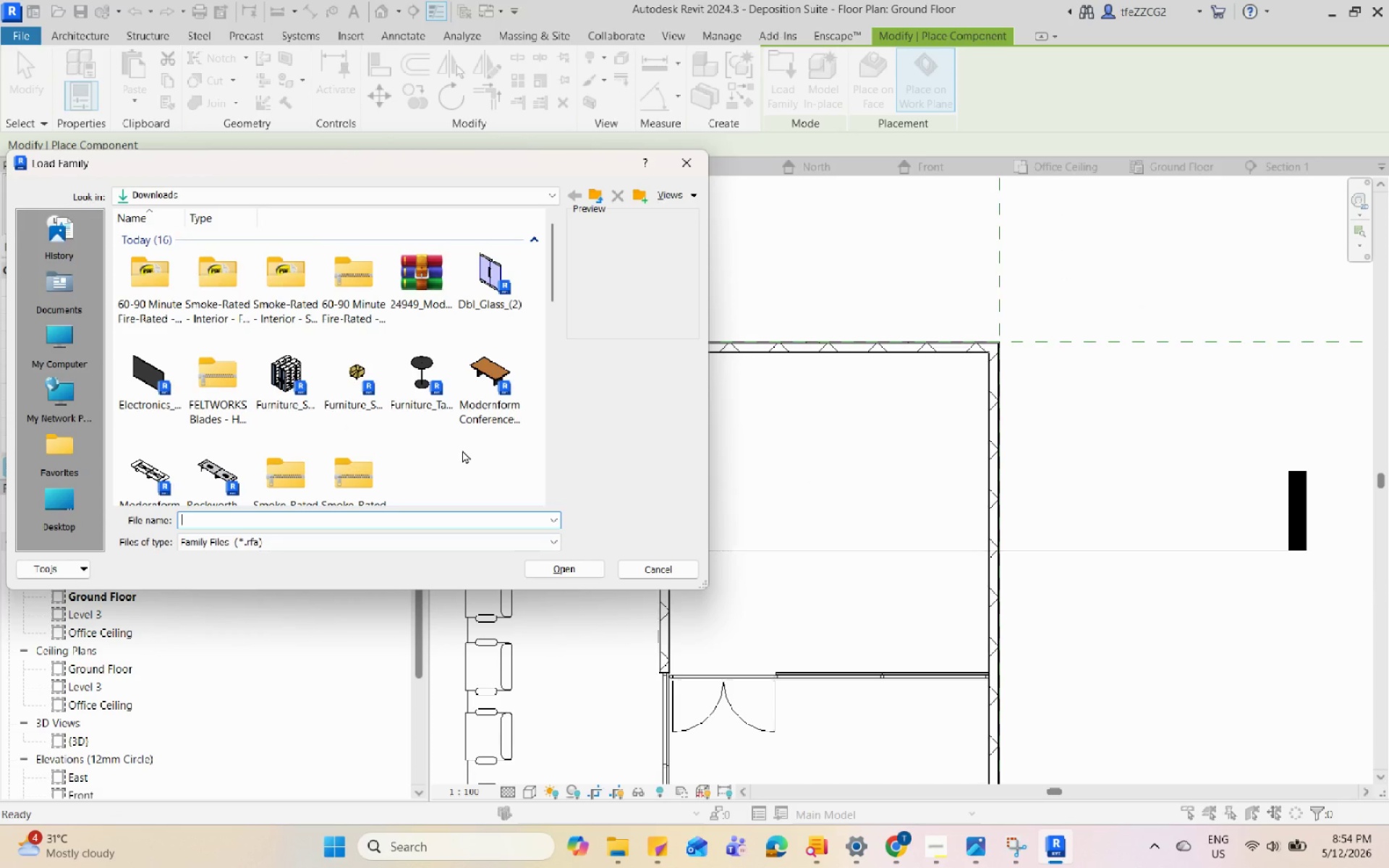 
scroll: coordinate [462, 450], scroll_direction: down, amount: 1.0
 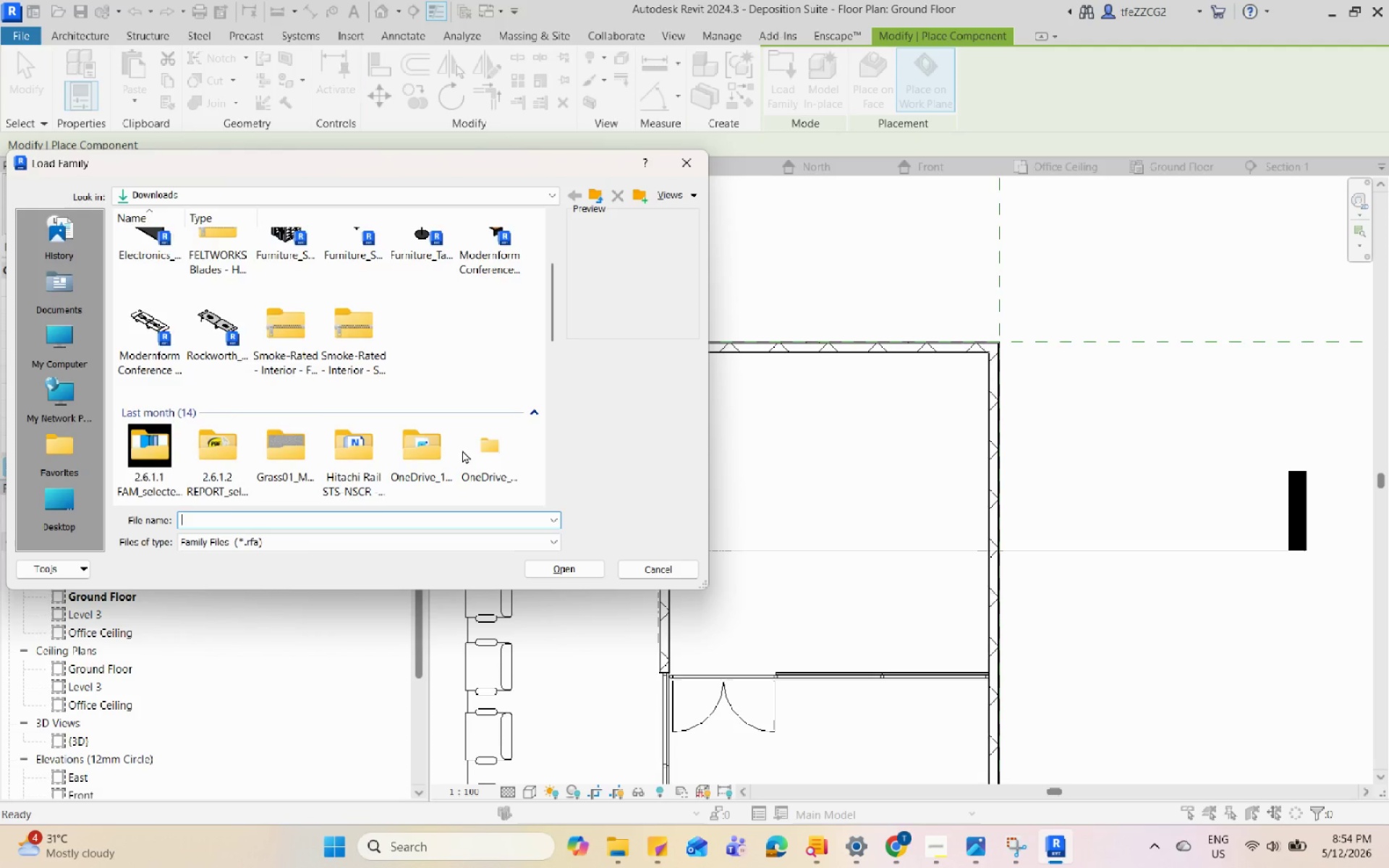 
scroll: coordinate [462, 450], scroll_direction: up, amount: 2.0
 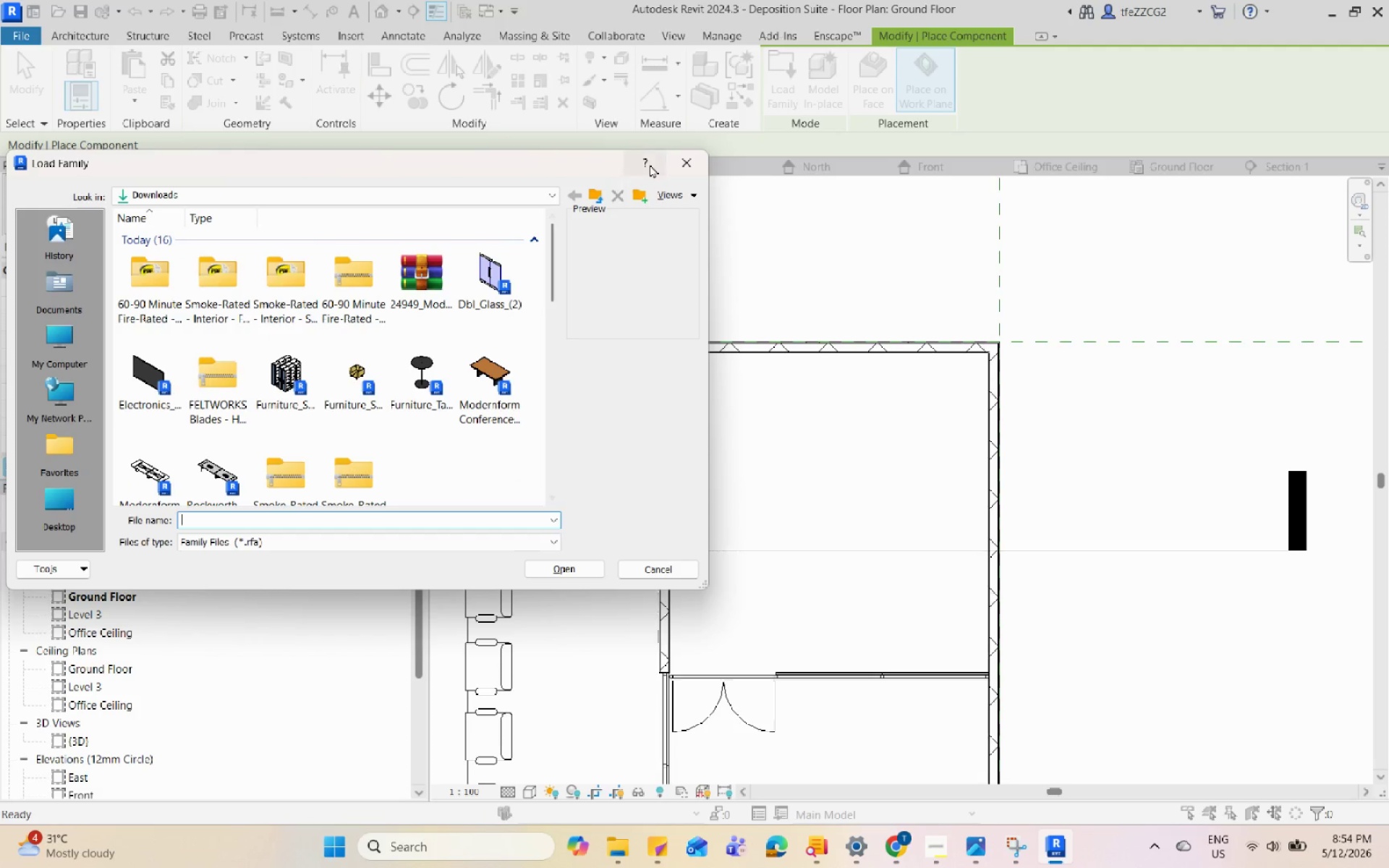 
left_click([435, 286])
 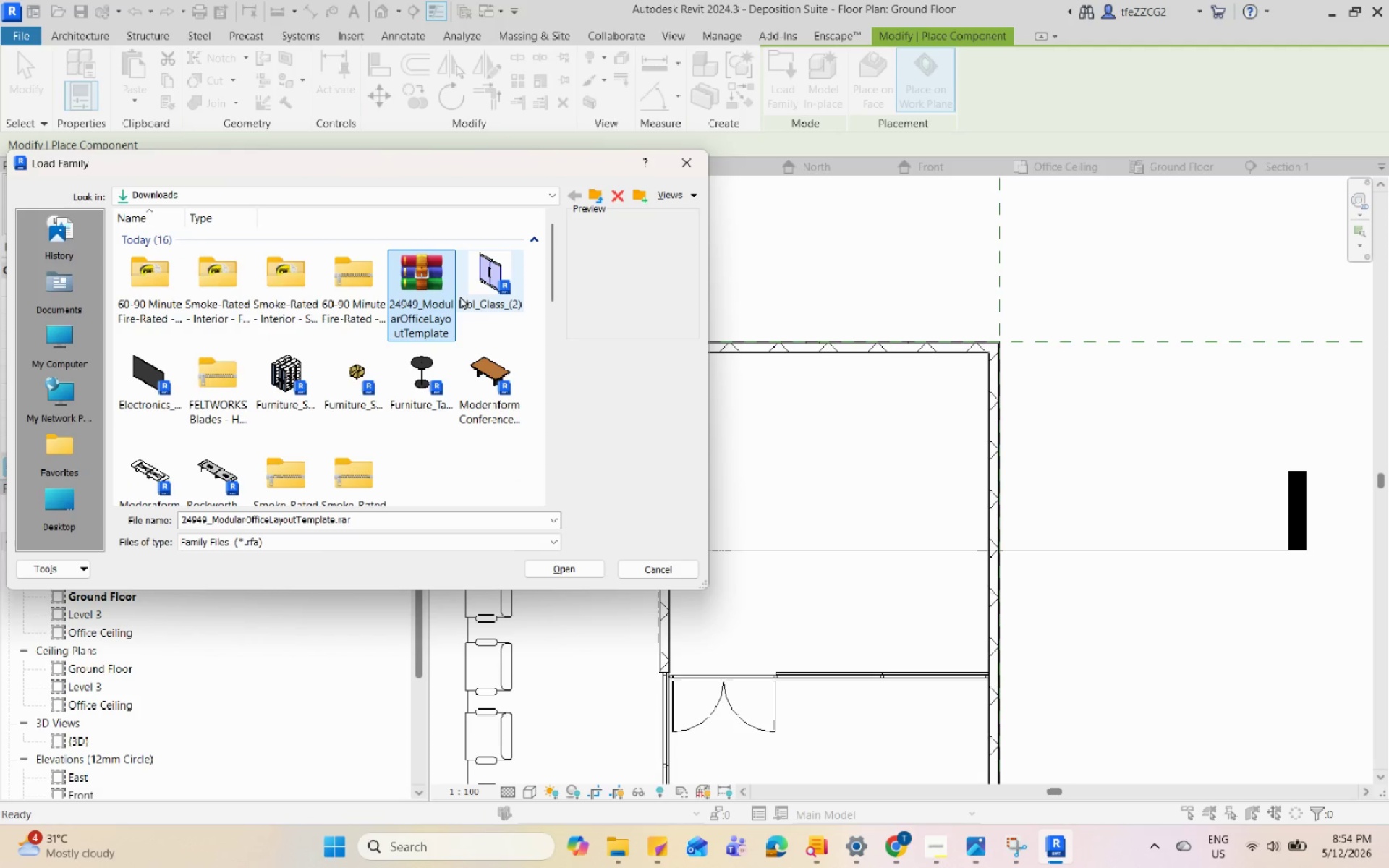 
right_click([440, 277])
 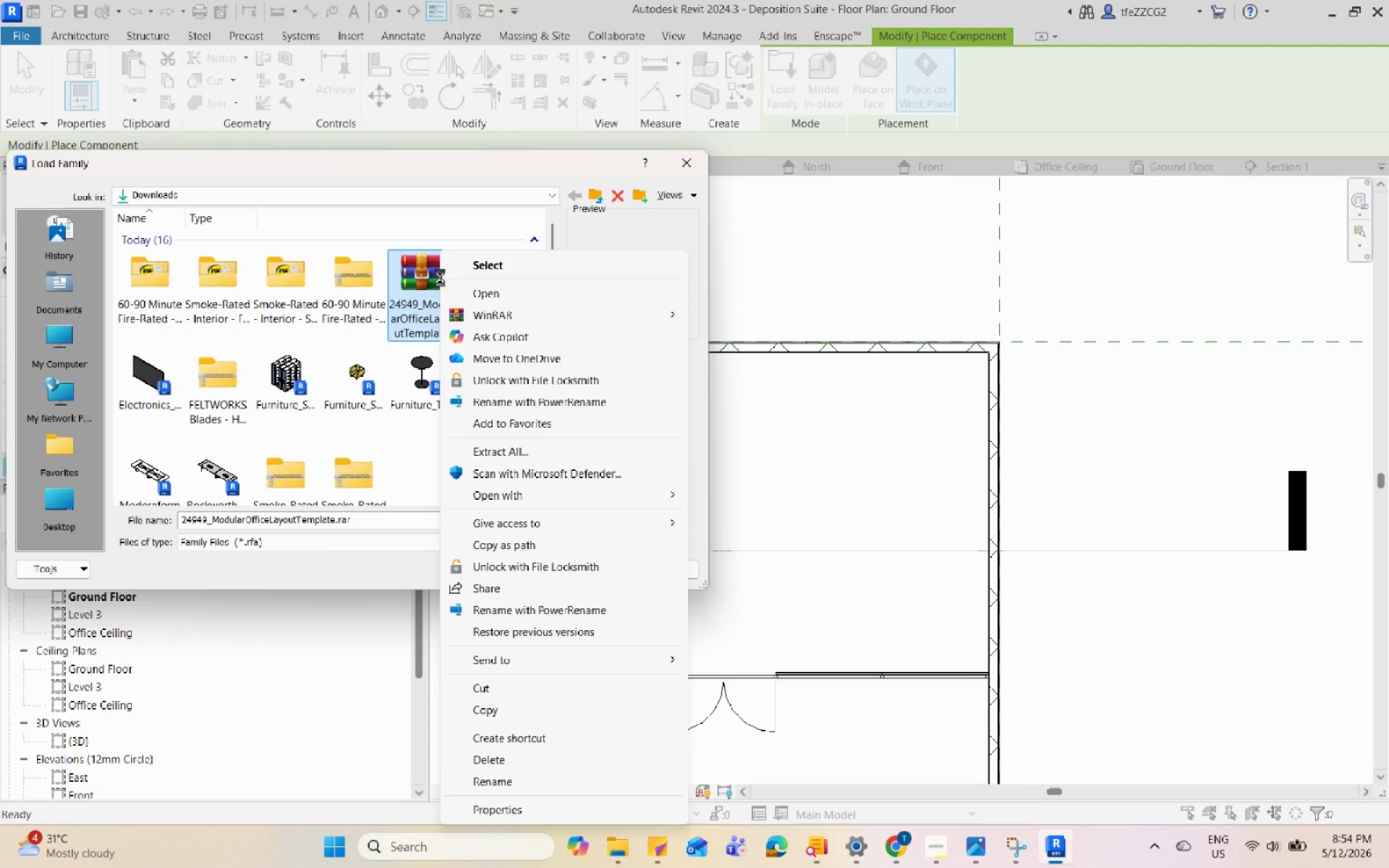 
left_click([519, 460])
 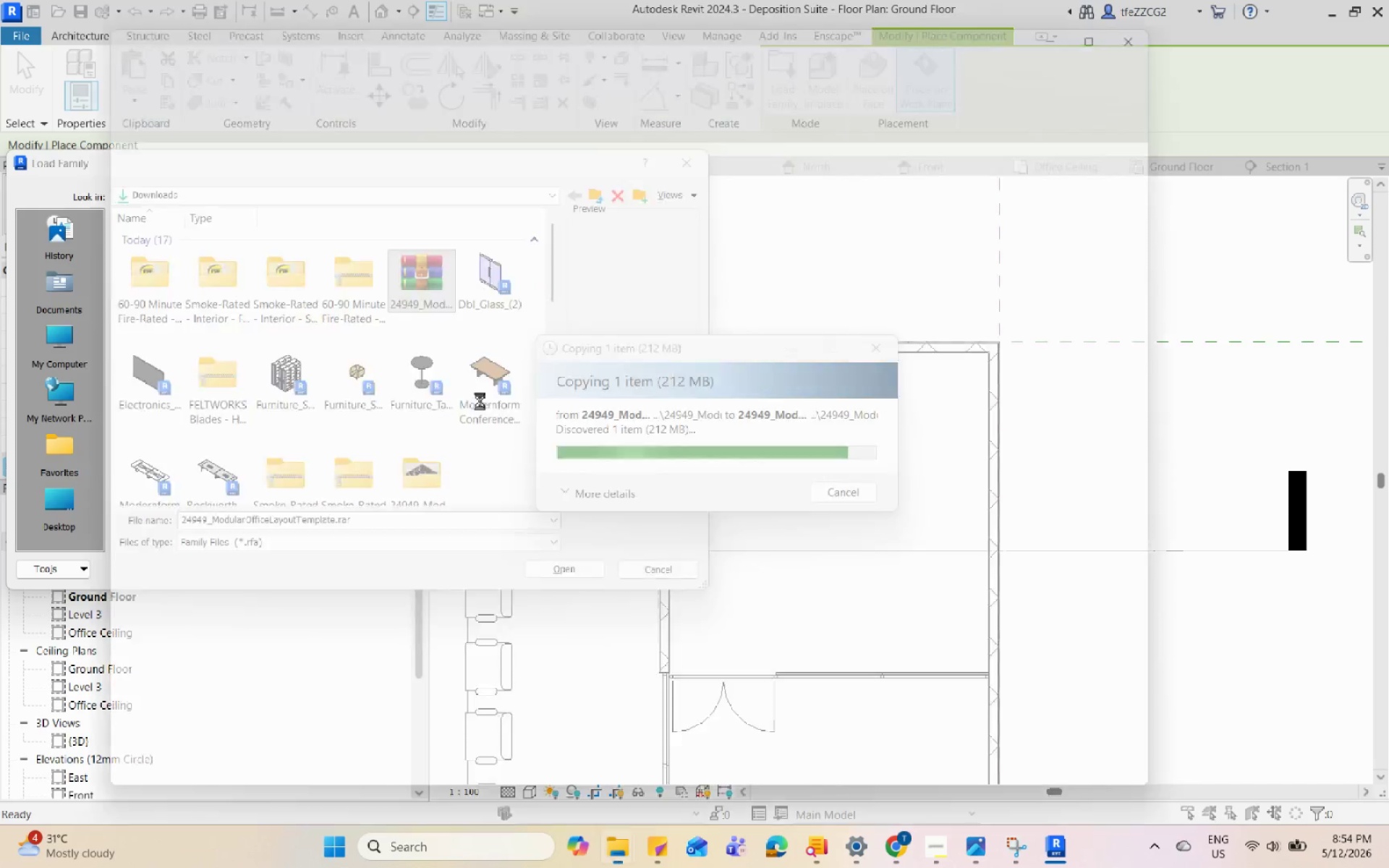 
left_click([555, 195])
 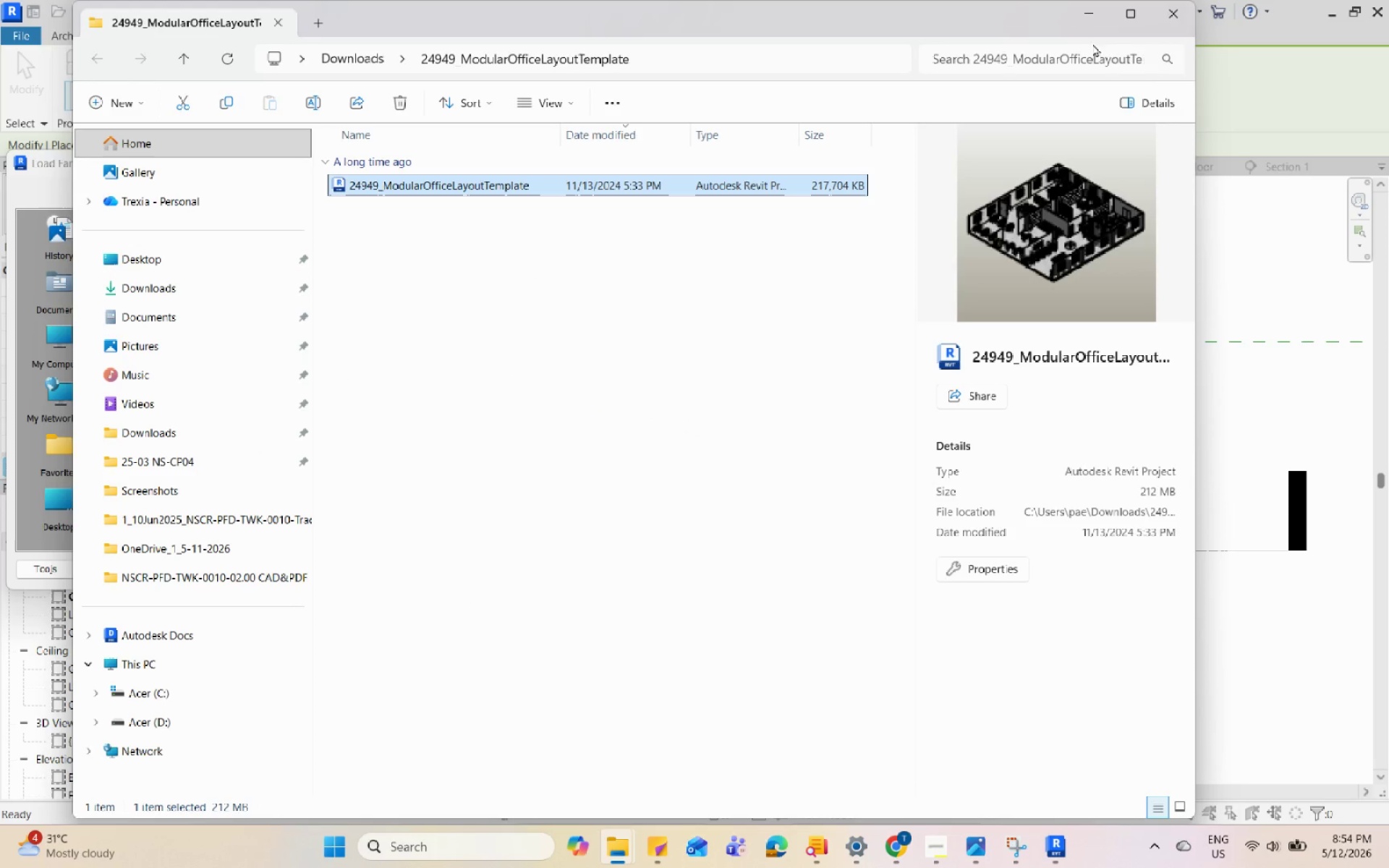 
left_click([1160, 17])
 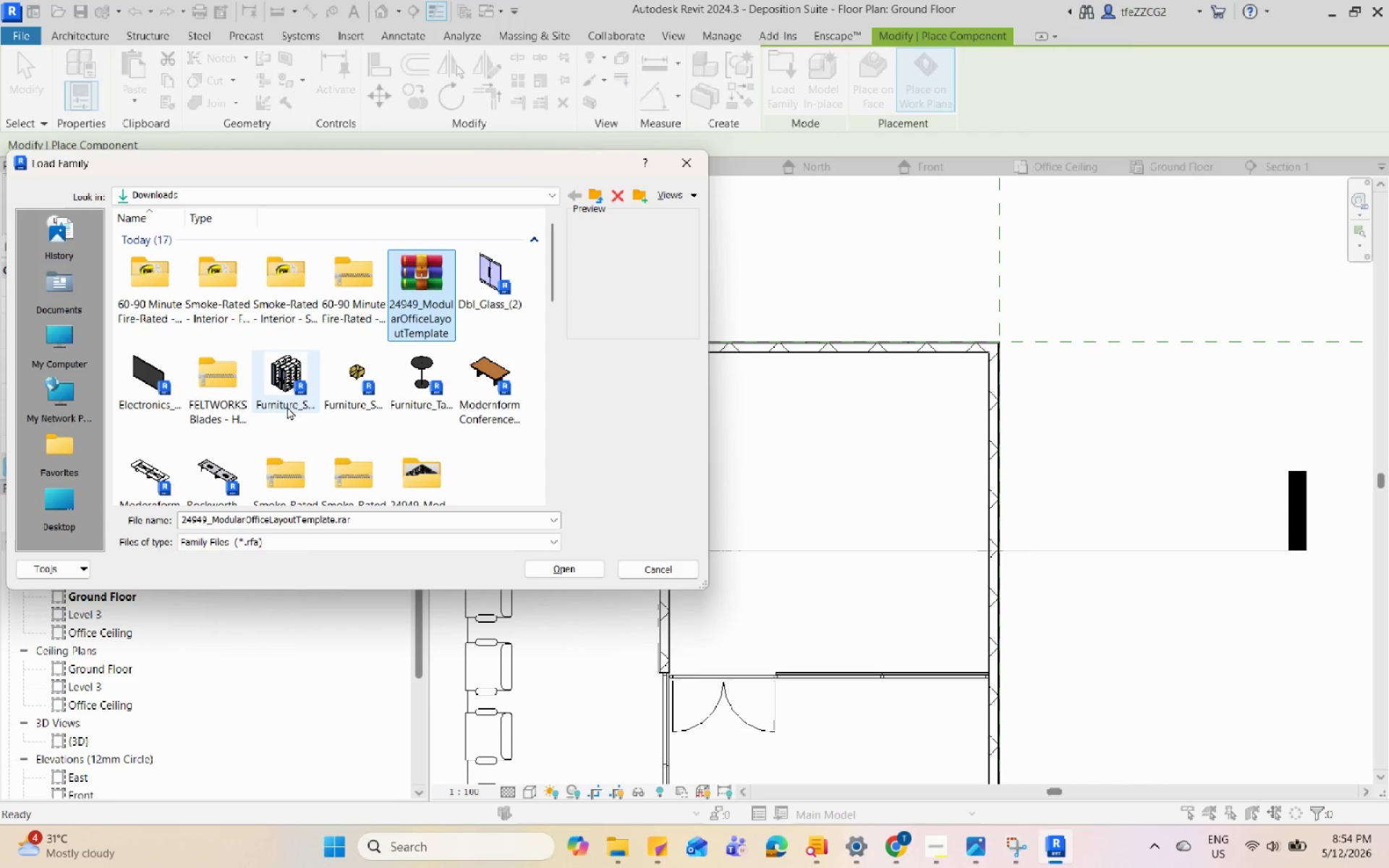 
scroll: coordinate [506, 366], scroll_direction: up, amount: 3.0
 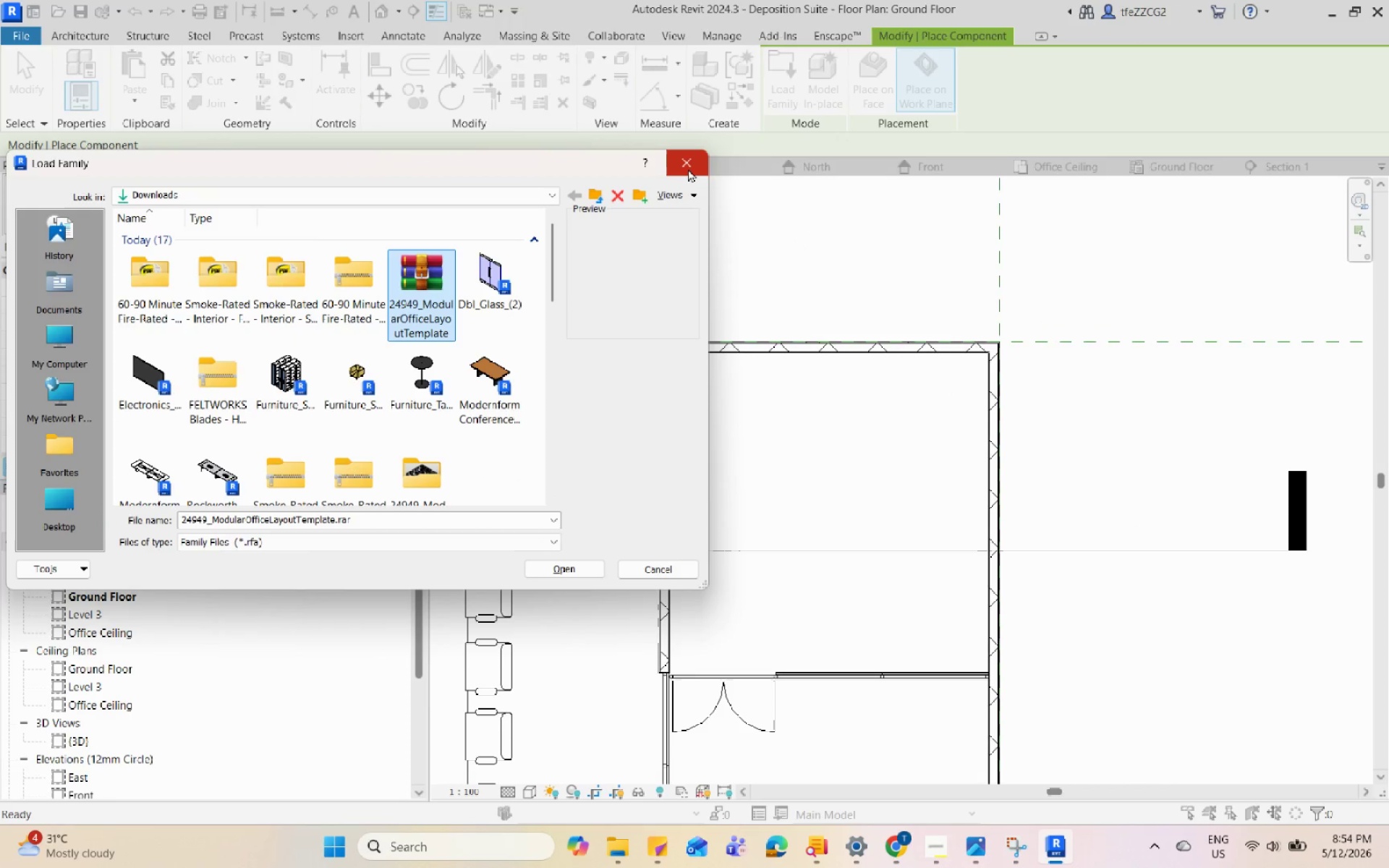 
left_click([688, 169])
 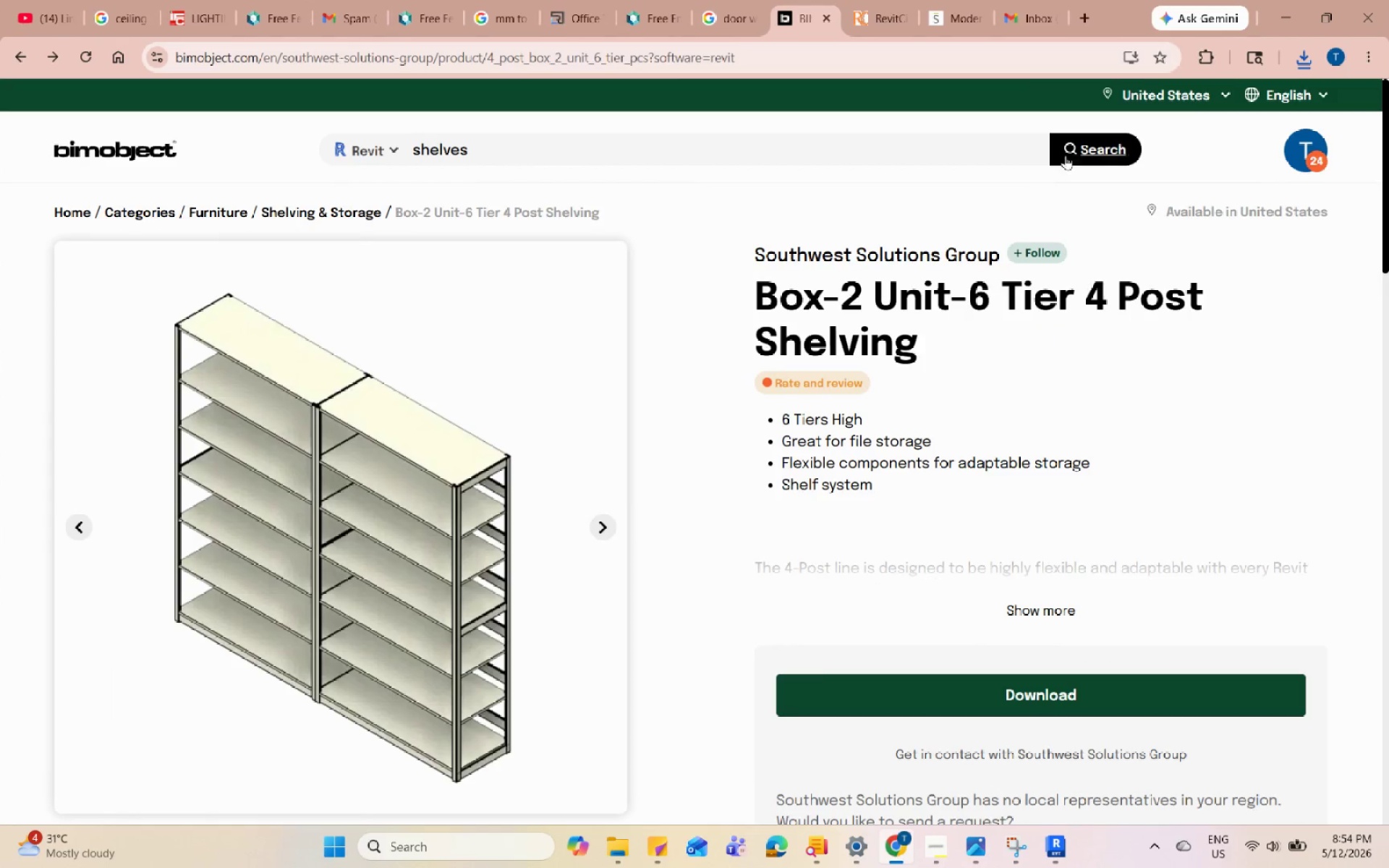 
left_click([1004, 699])
 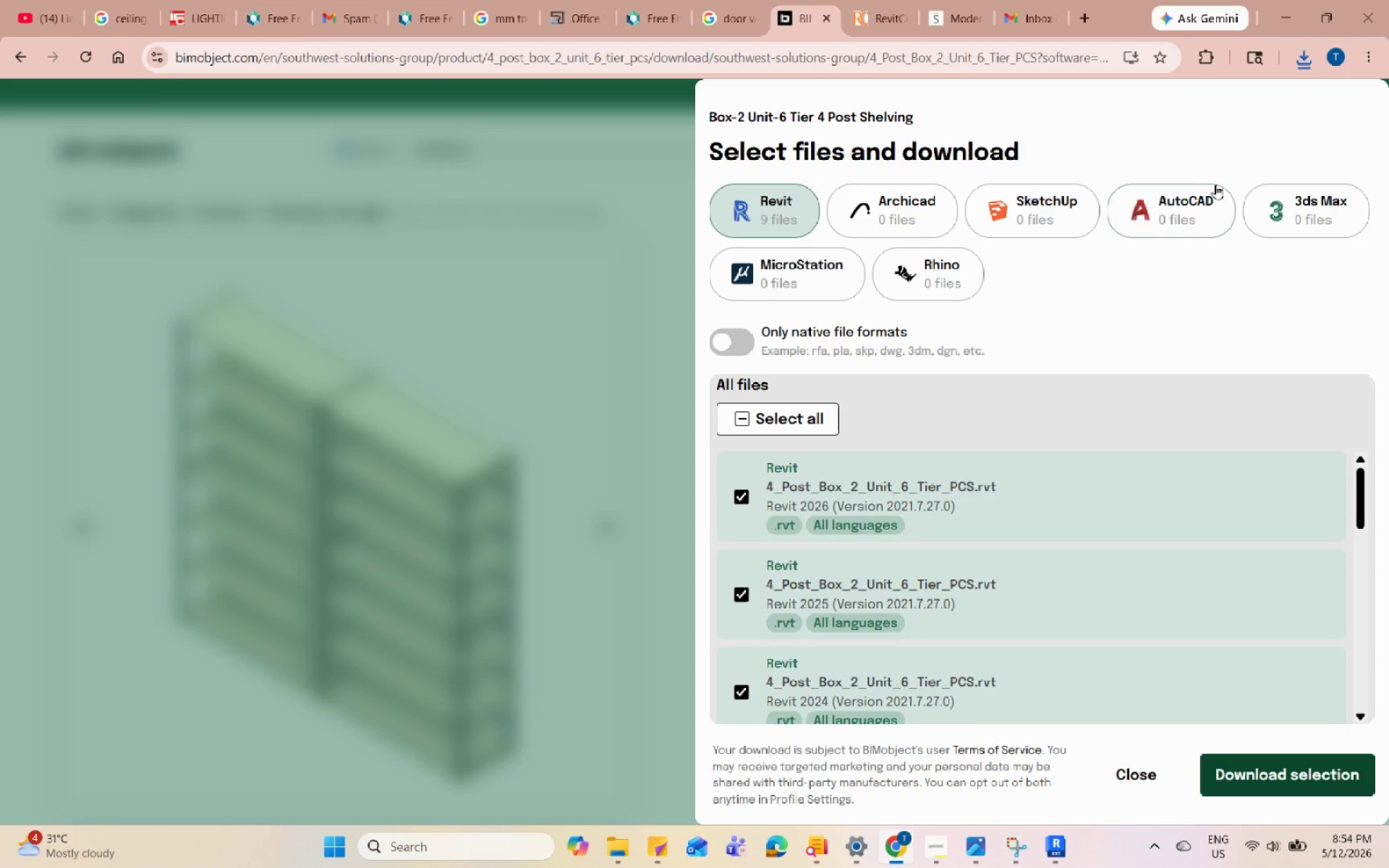 
left_click([1306, 64])
 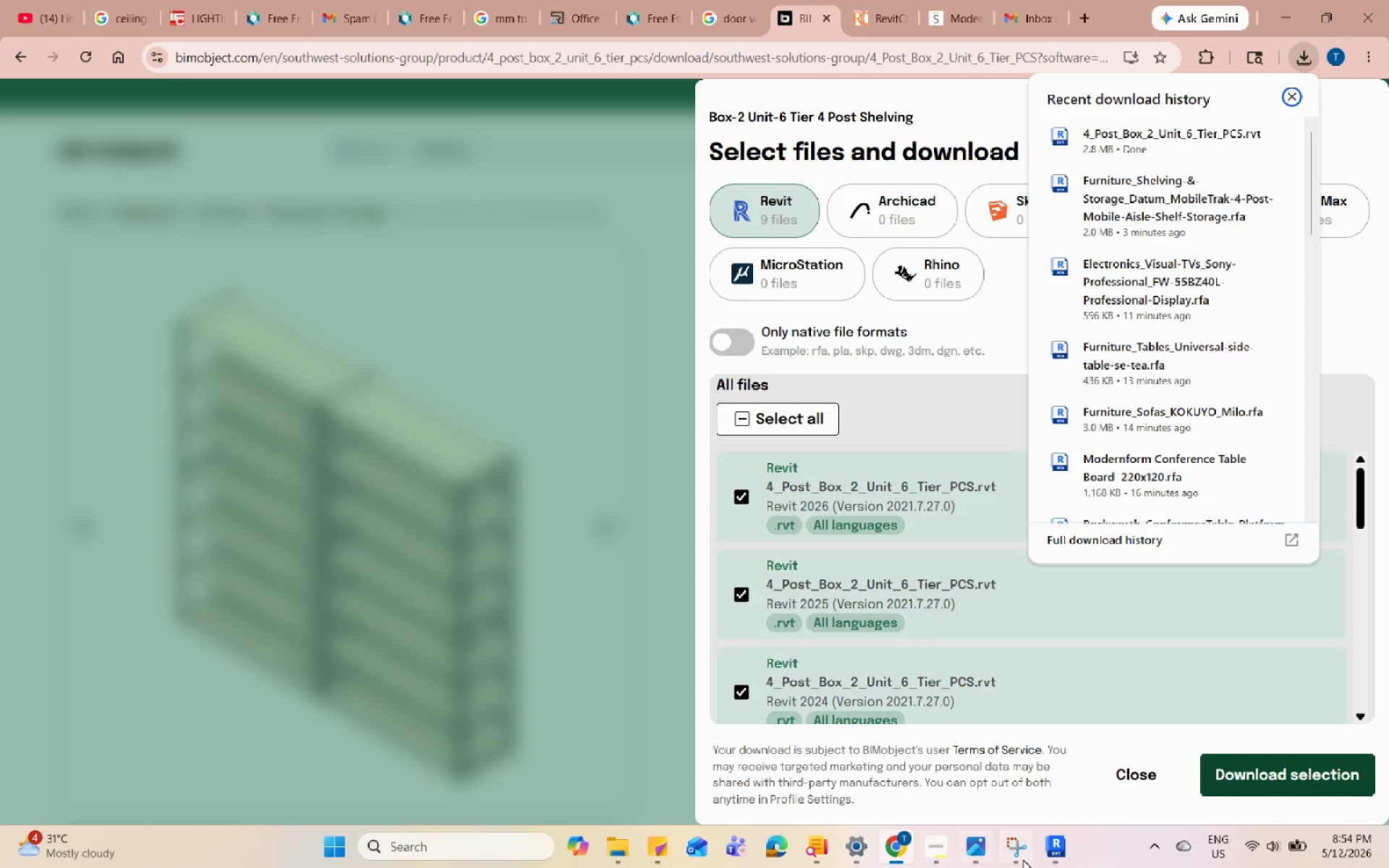 
key(Escape)
type(cm)
 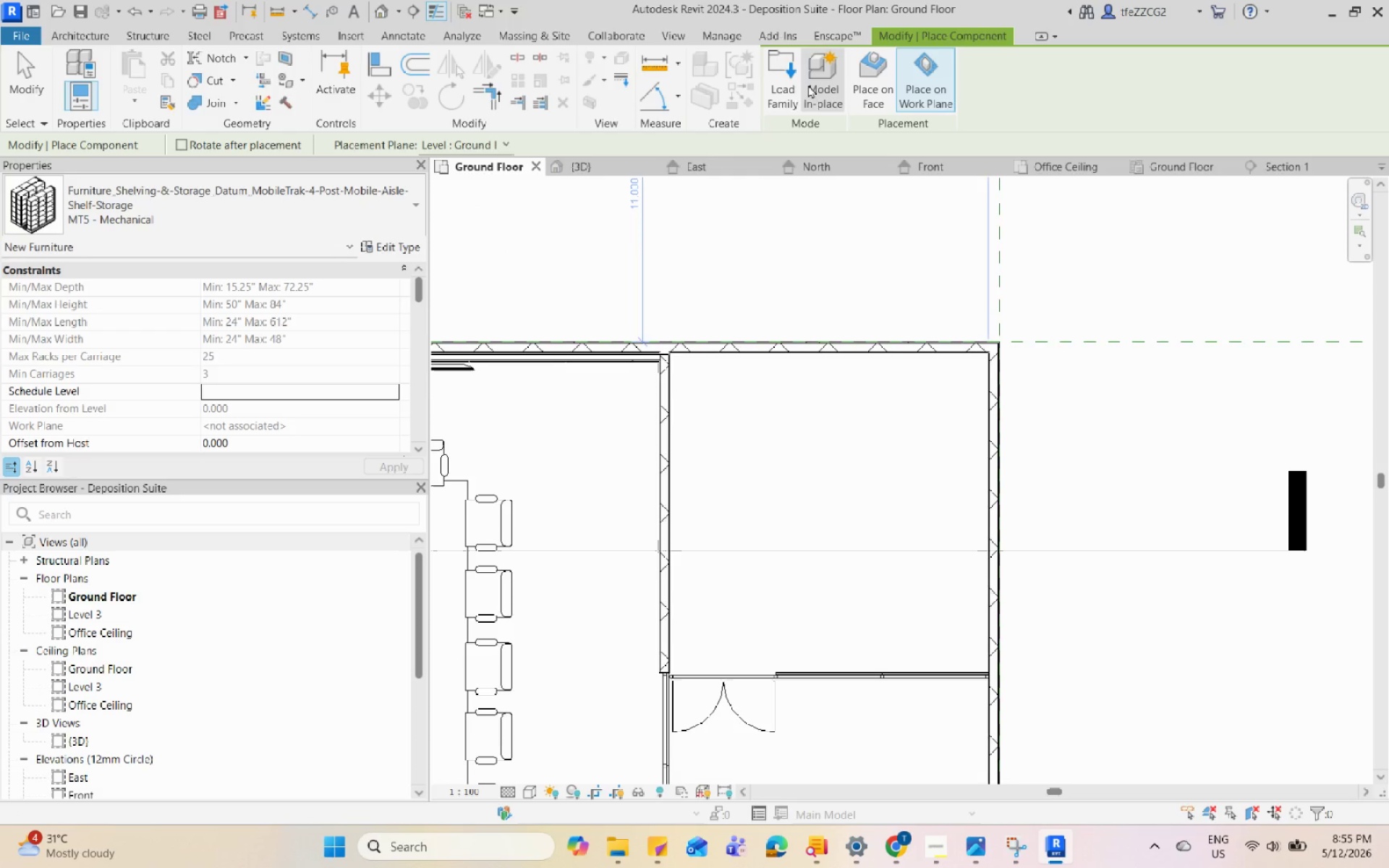 
left_click([783, 87])
 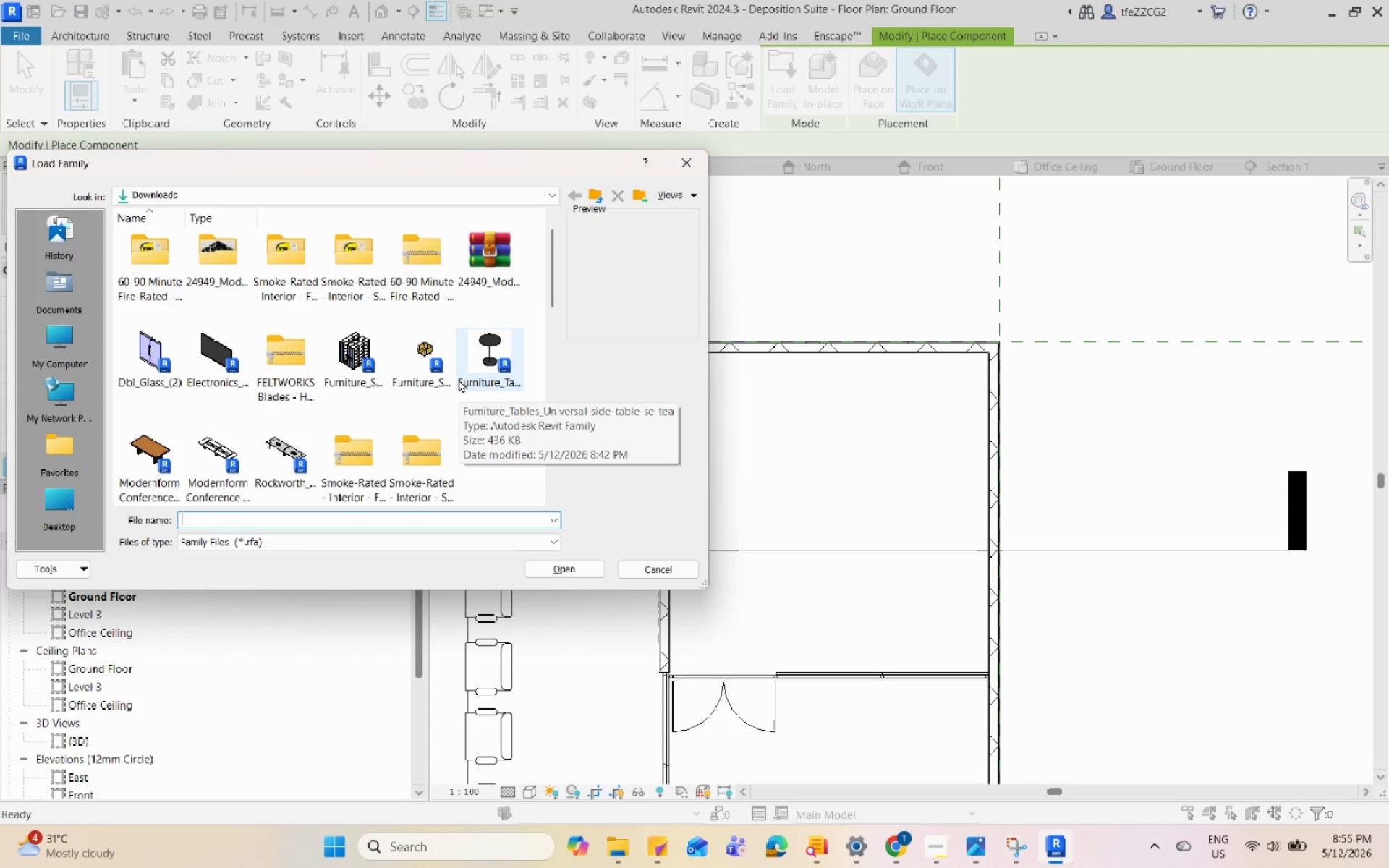 
scroll: coordinate [461, 378], scroll_direction: down, amount: 8.0
 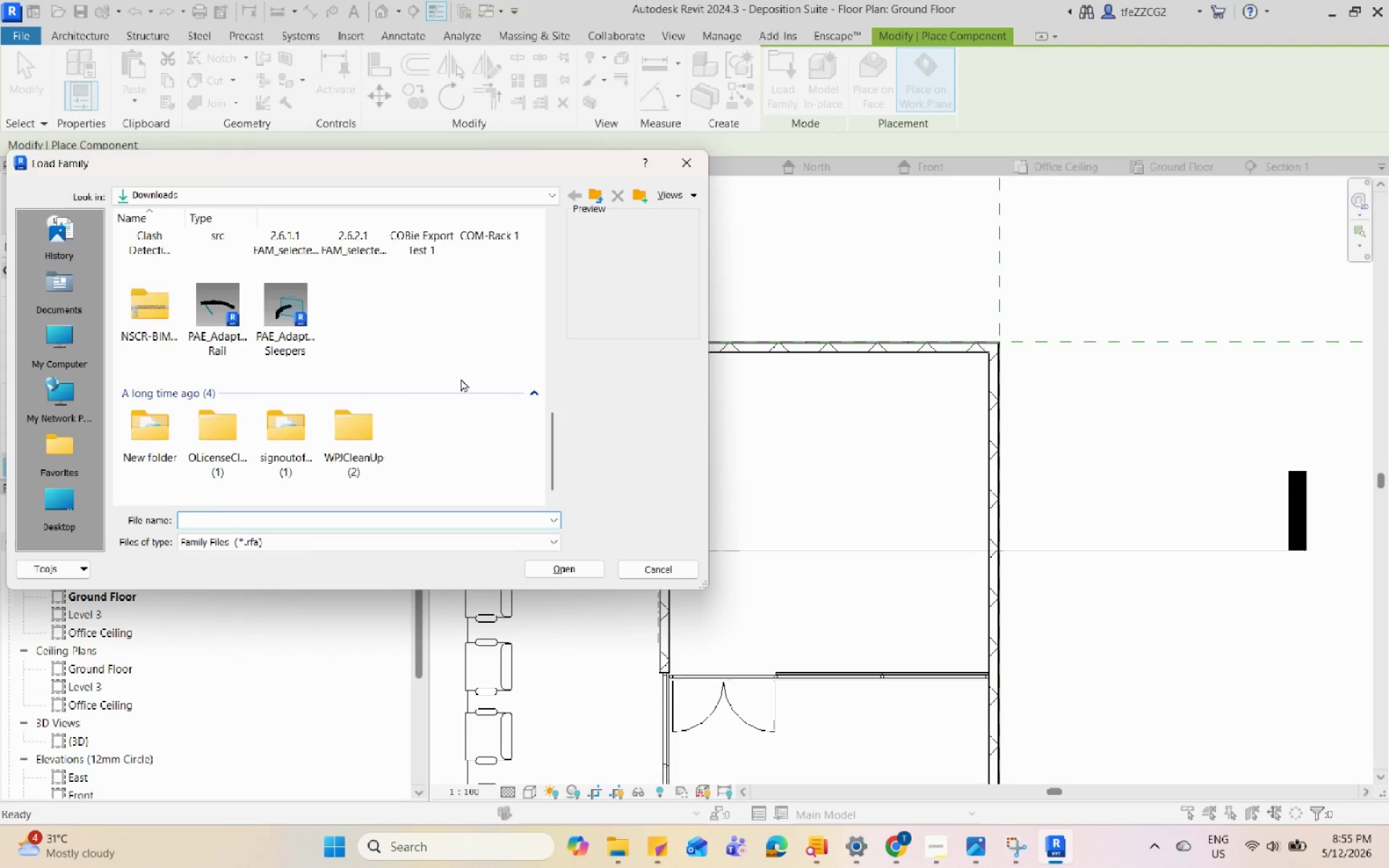 
scroll: coordinate [461, 378], scroll_direction: none, amount: 0.0
 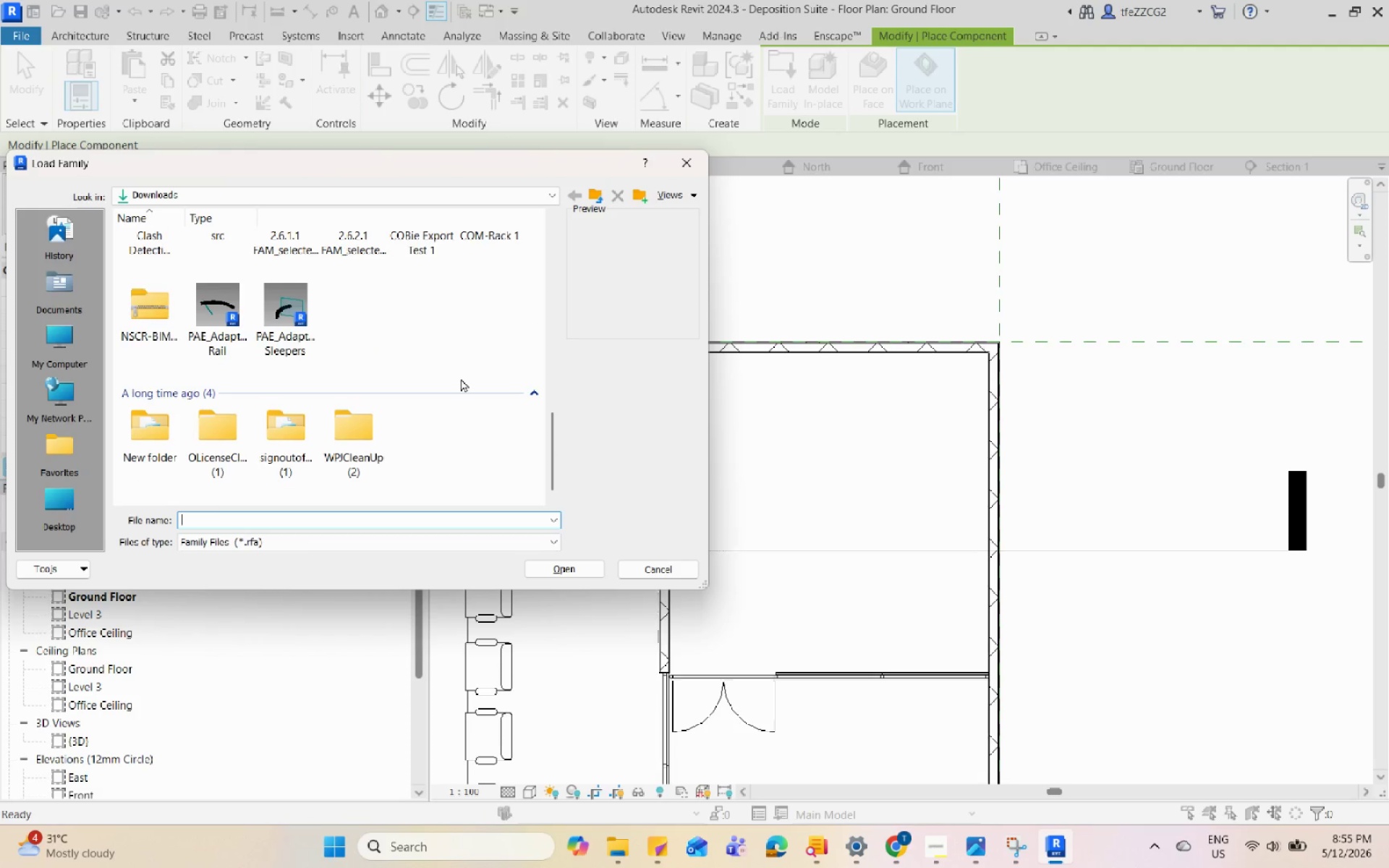 
scroll: coordinate [461, 378], scroll_direction: up, amount: 12.0
 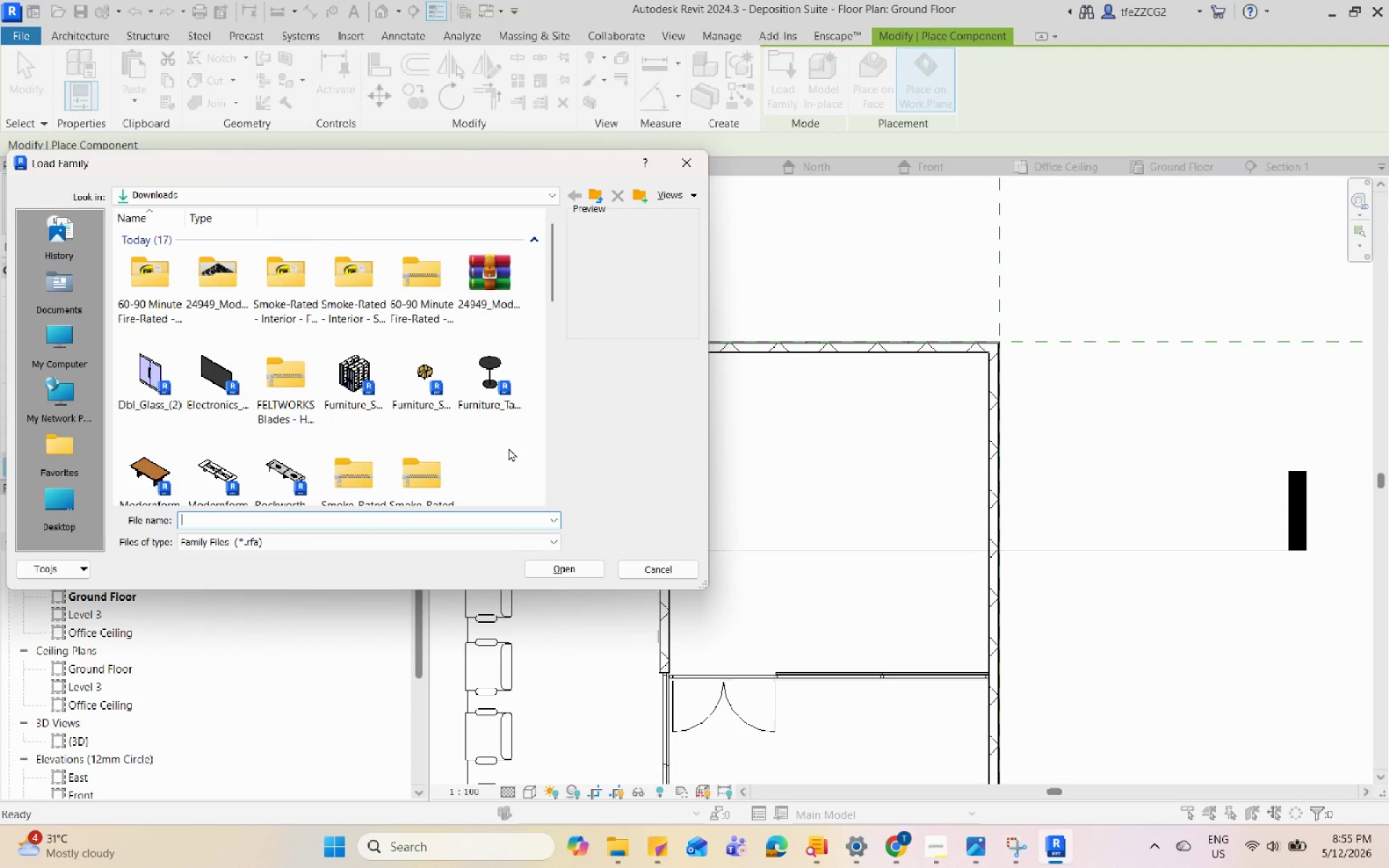 
scroll: coordinate [509, 448], scroll_direction: down, amount: 1.0
 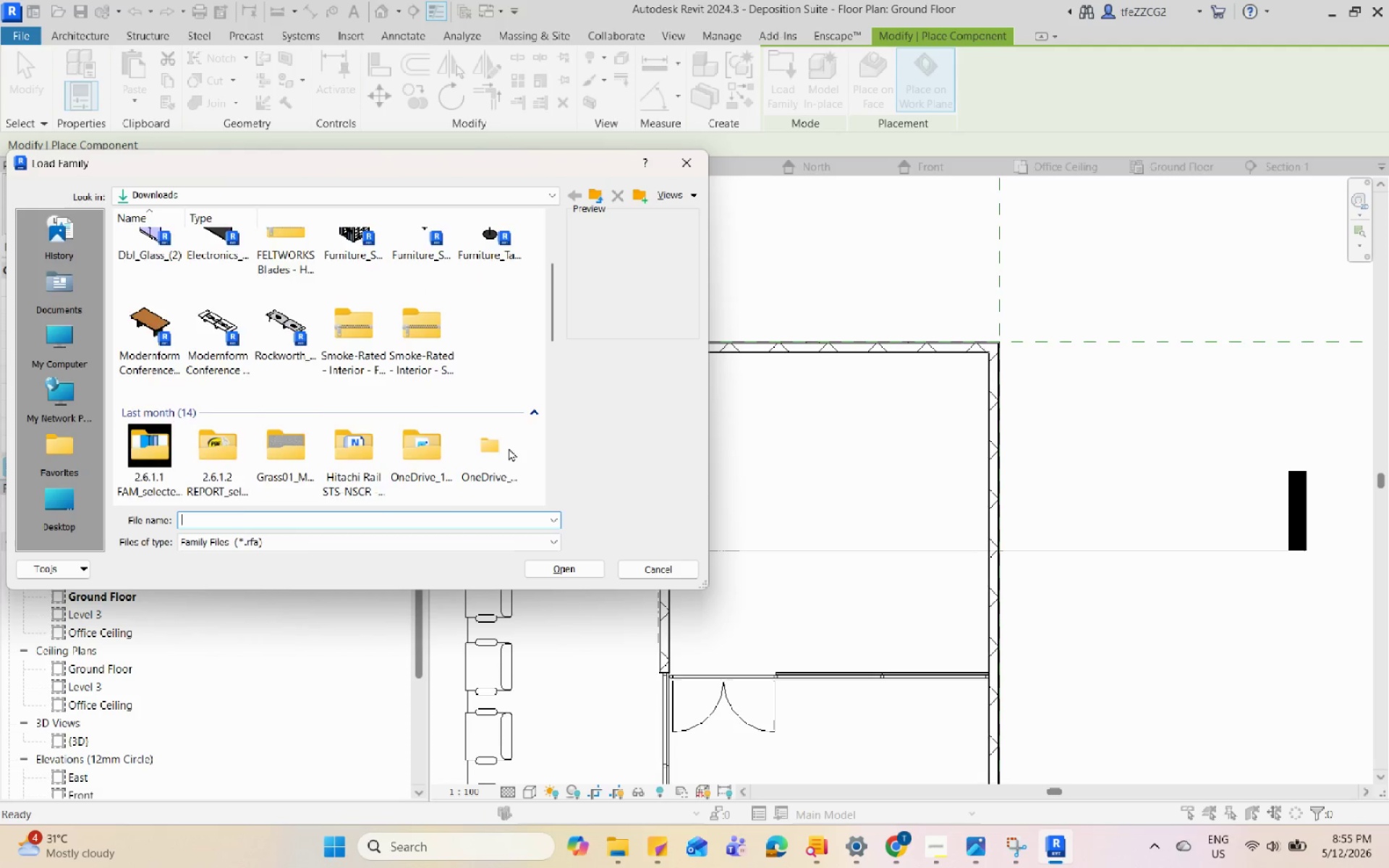 
scroll: coordinate [509, 448], scroll_direction: up, amount: 6.0
 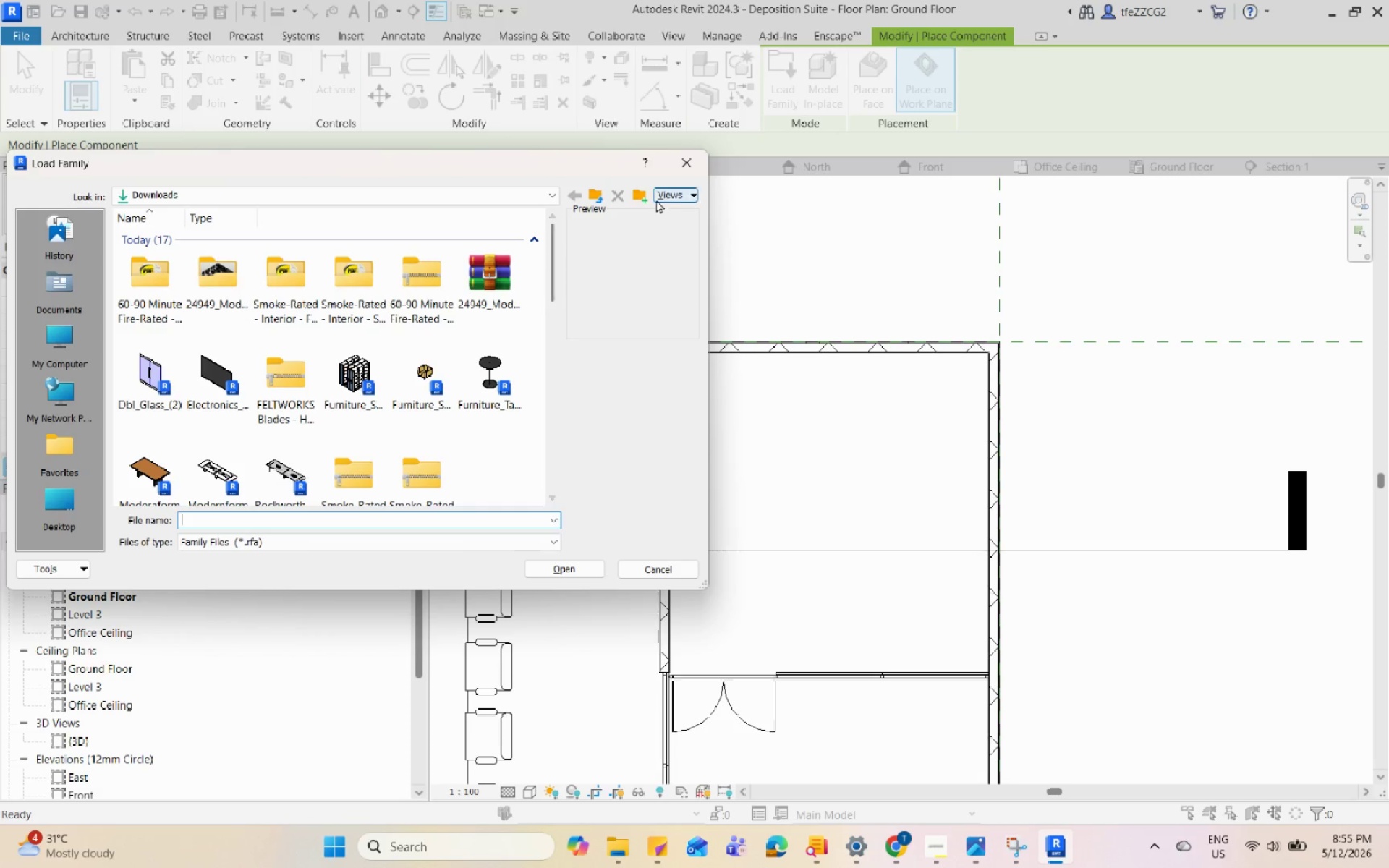 
left_click([683, 175])
 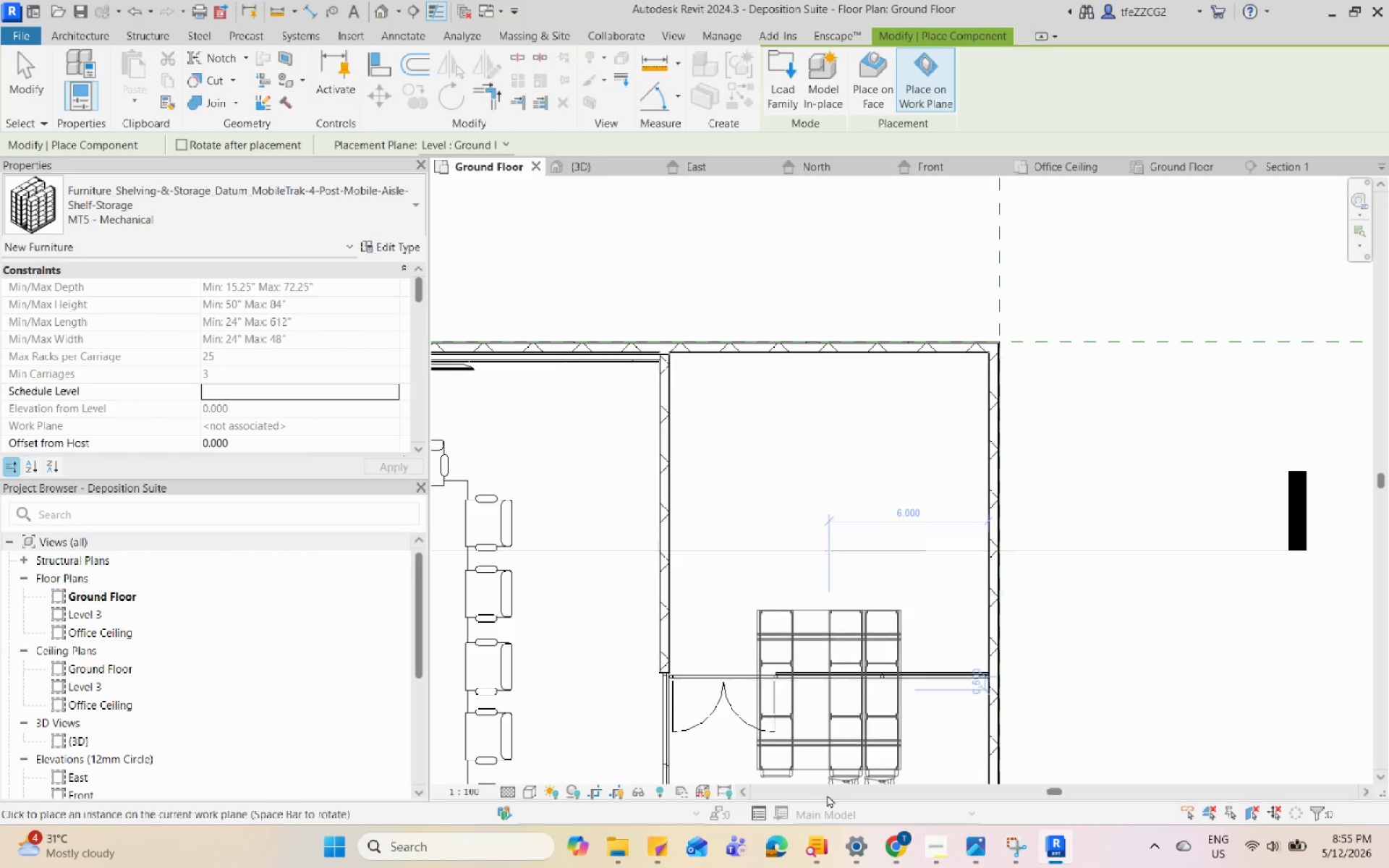 
key(Escape)
 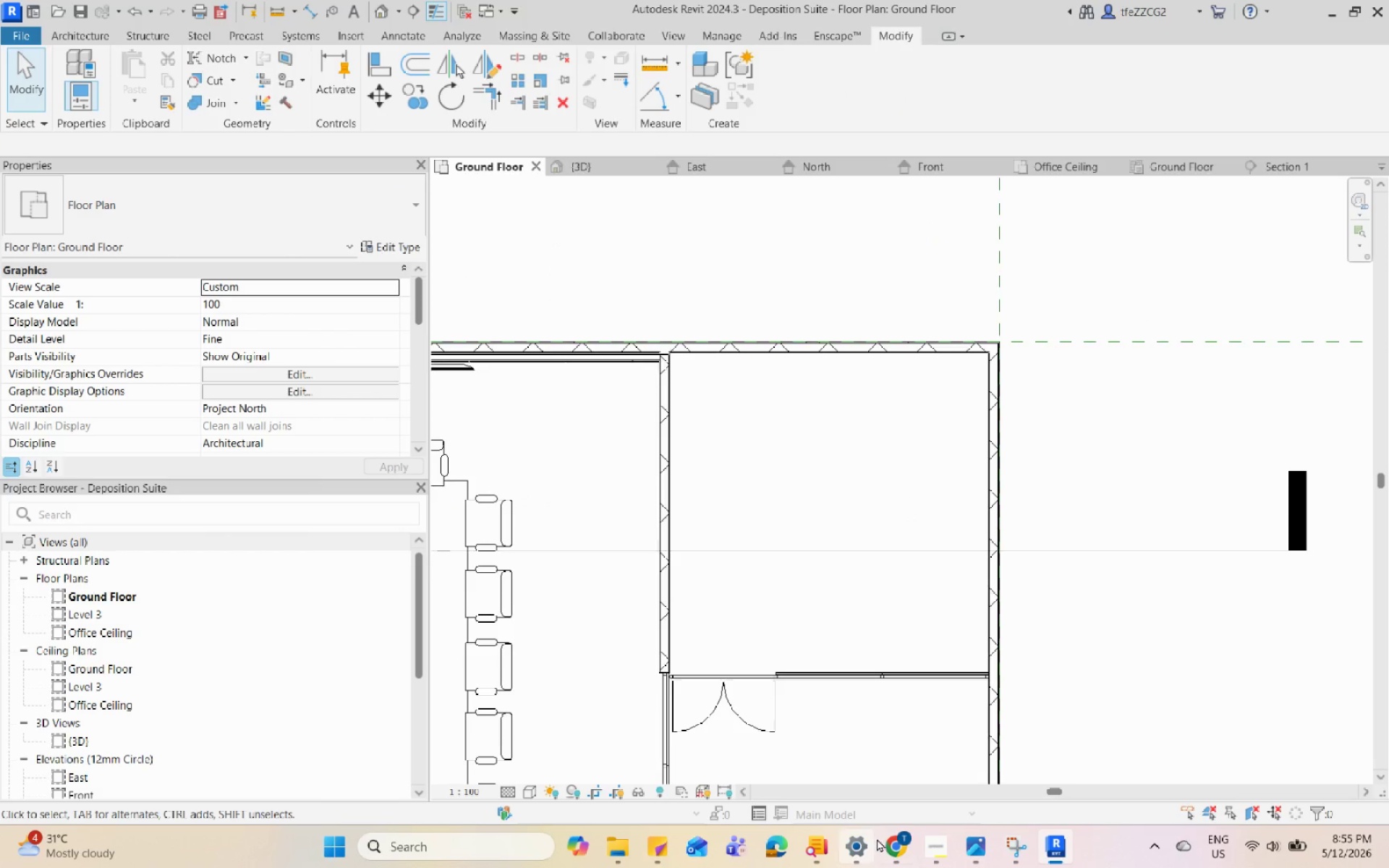 
left_click([893, 841])
 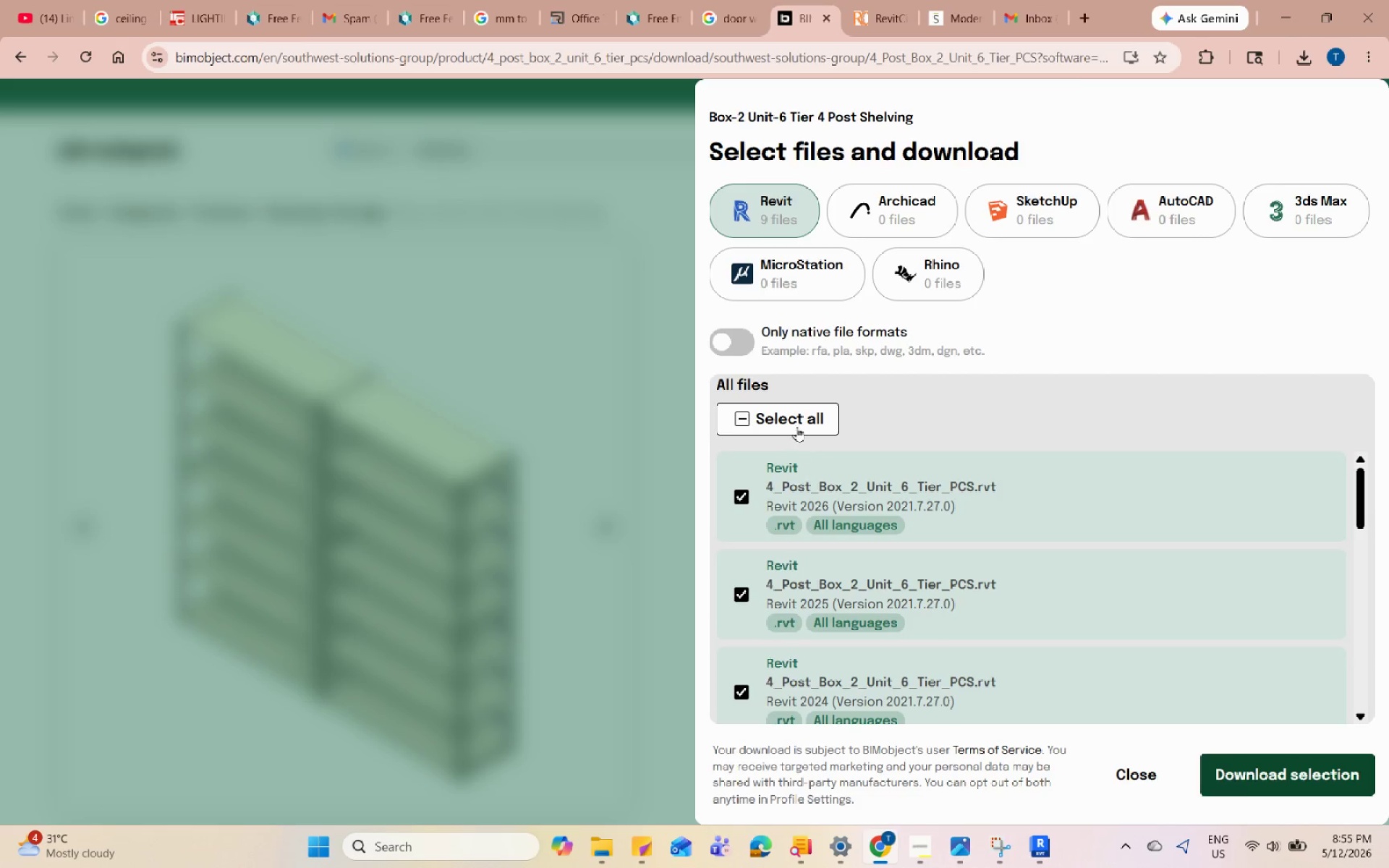 
double_click([797, 421])
 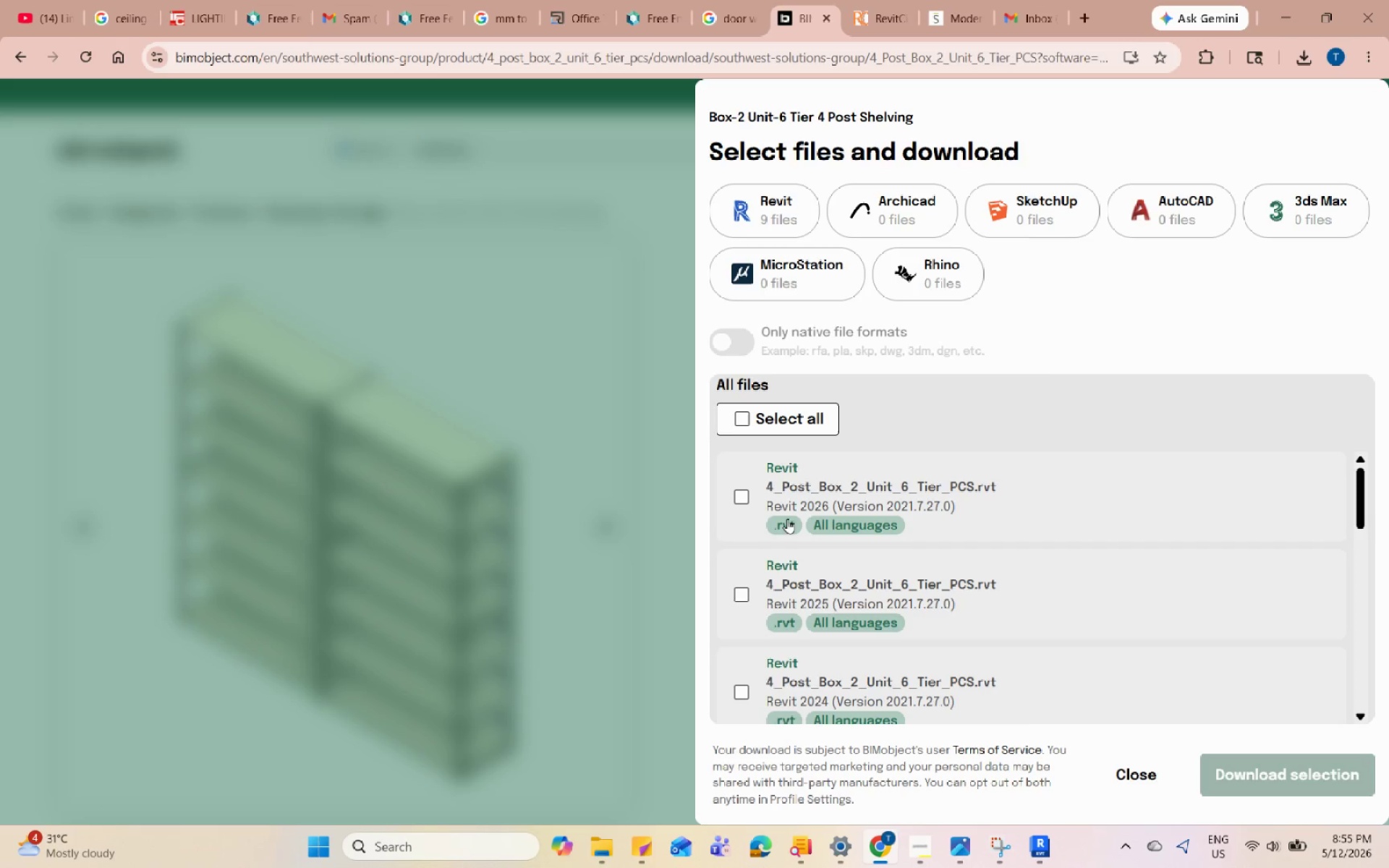 
scroll: coordinate [786, 541], scroll_direction: down, amount: 2.0
 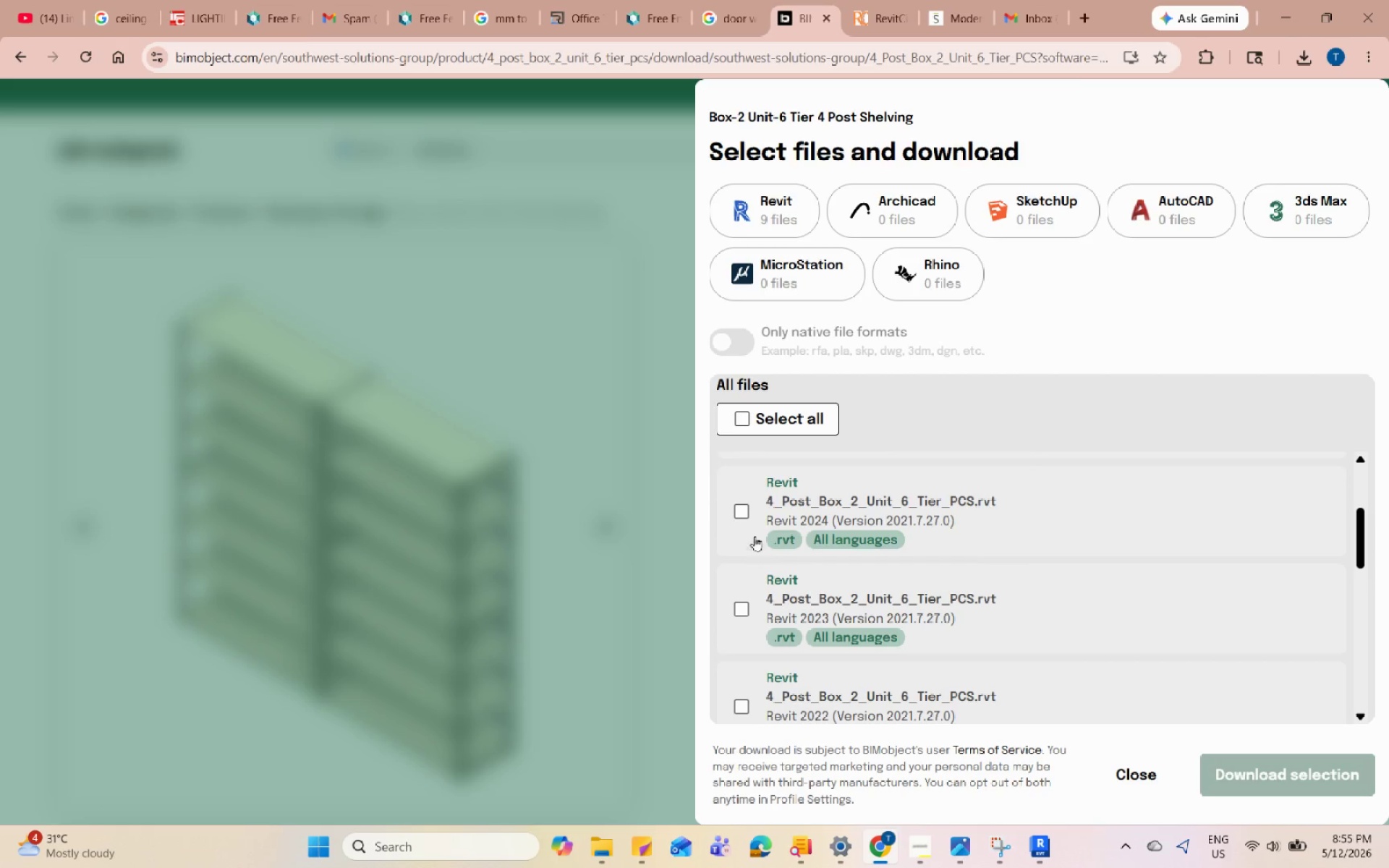 
left_click([747, 518])
 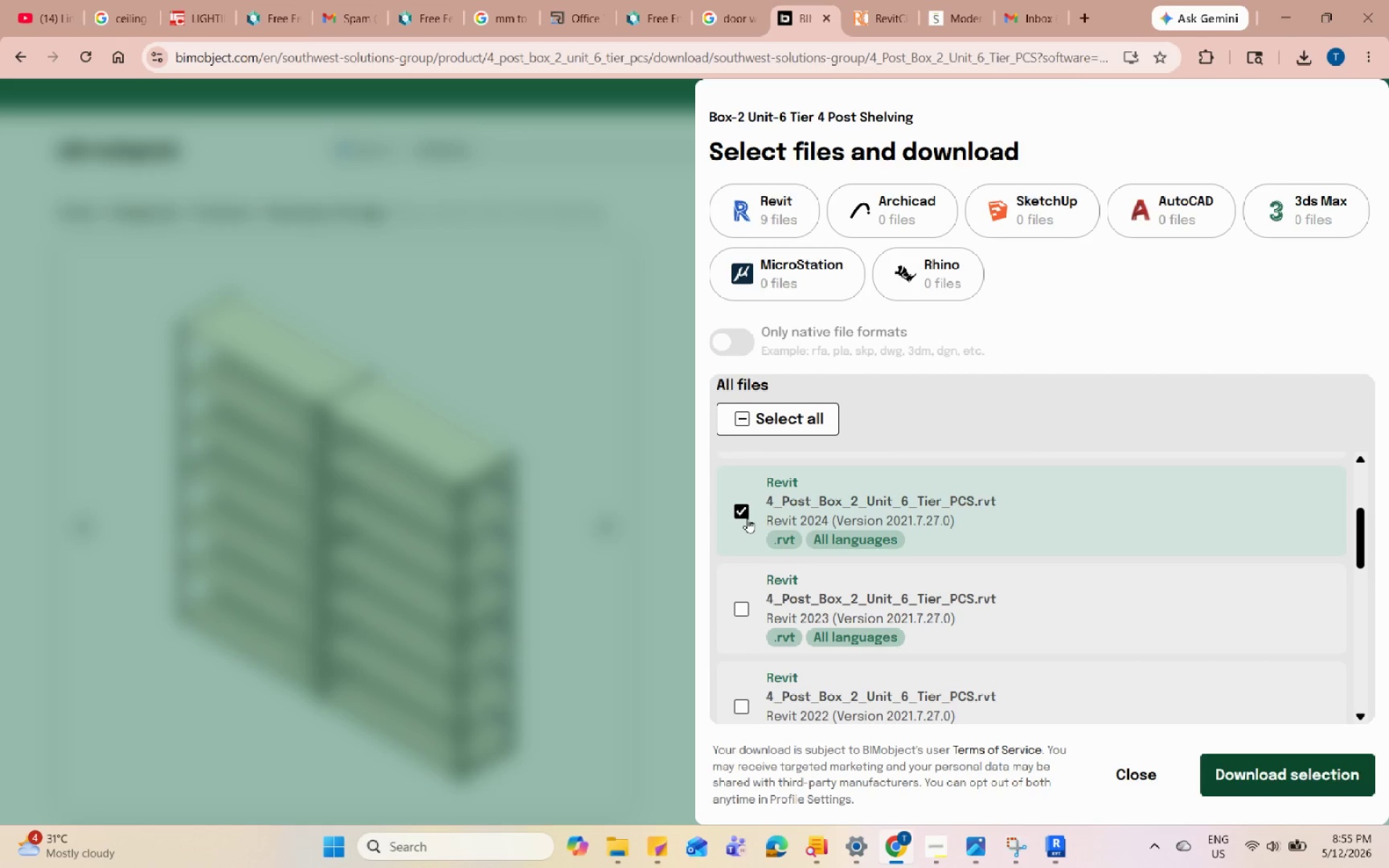 
scroll: coordinate [1140, 621], scroll_direction: down, amount: 14.0
 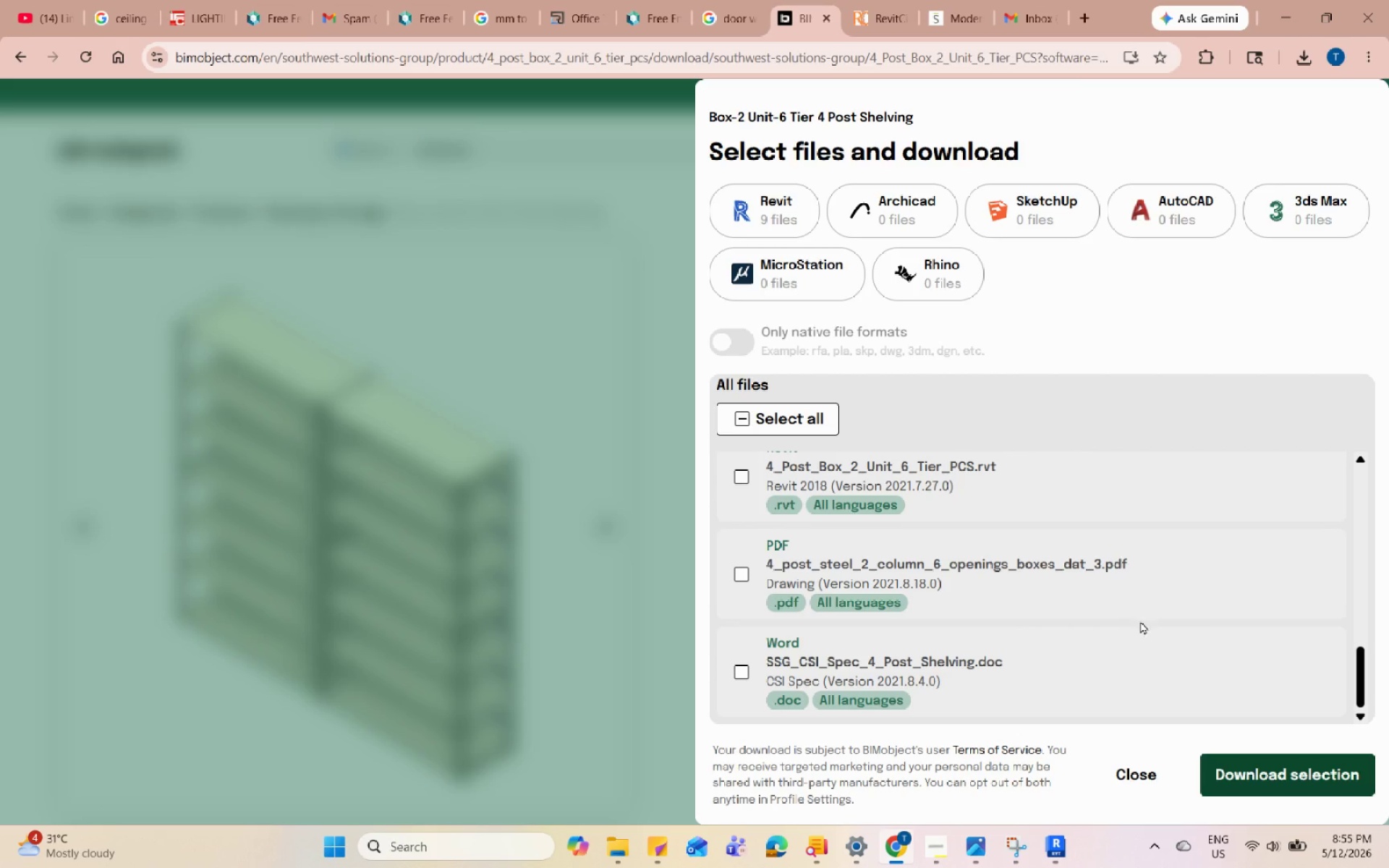 
scroll: coordinate [1140, 621], scroll_direction: up, amount: 1.0
 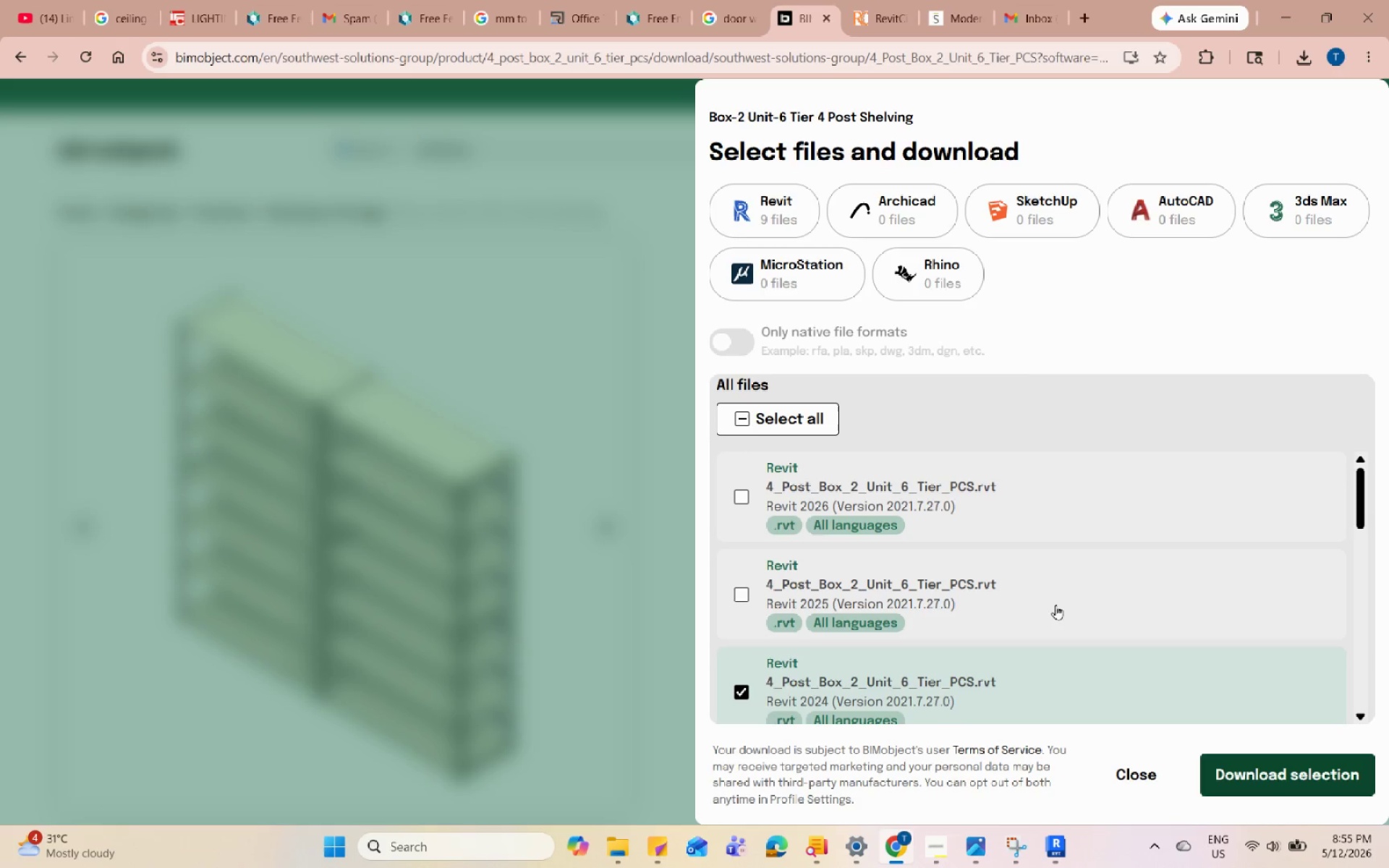 
left_click([755, 209])
 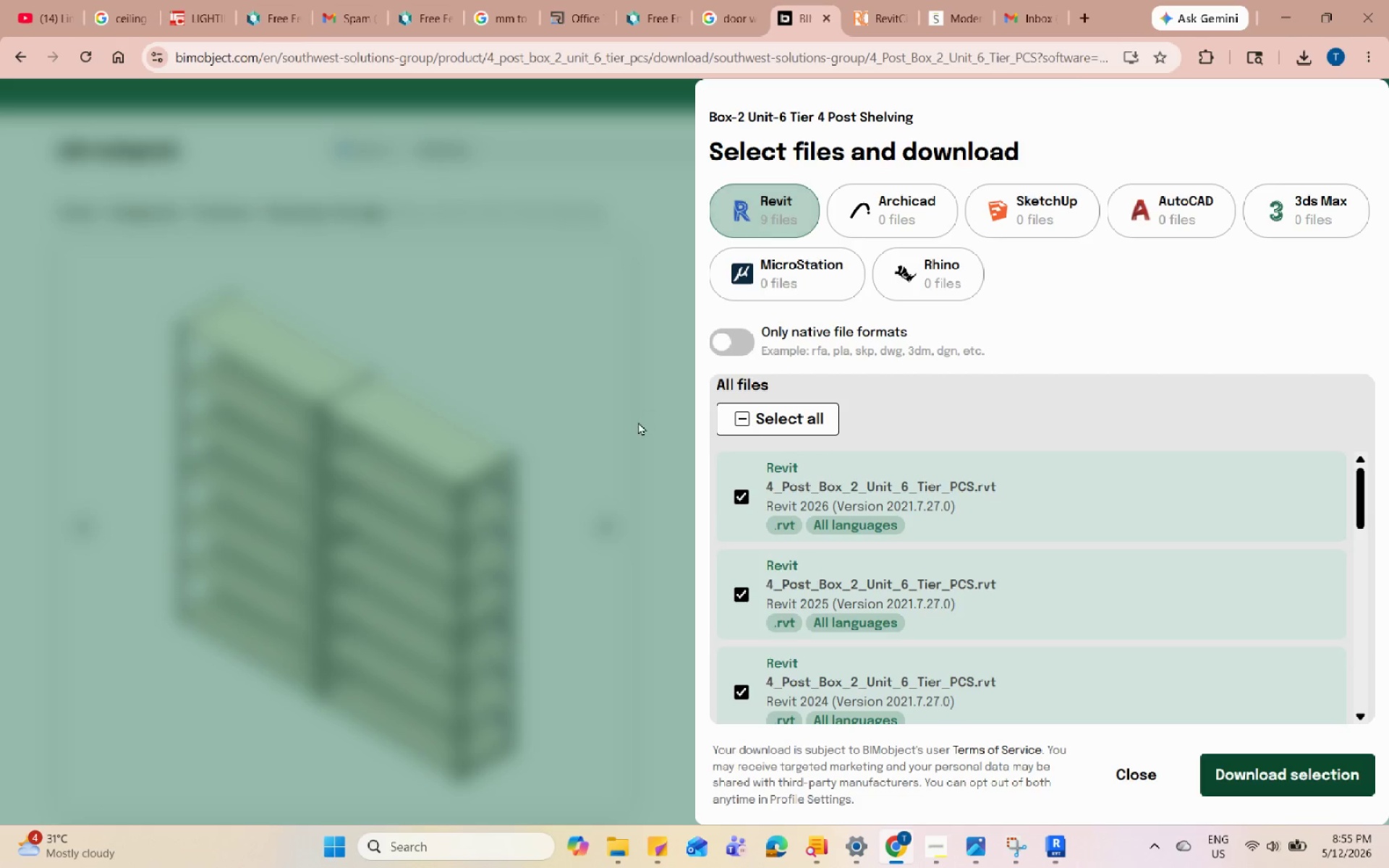 
key(Escape)
 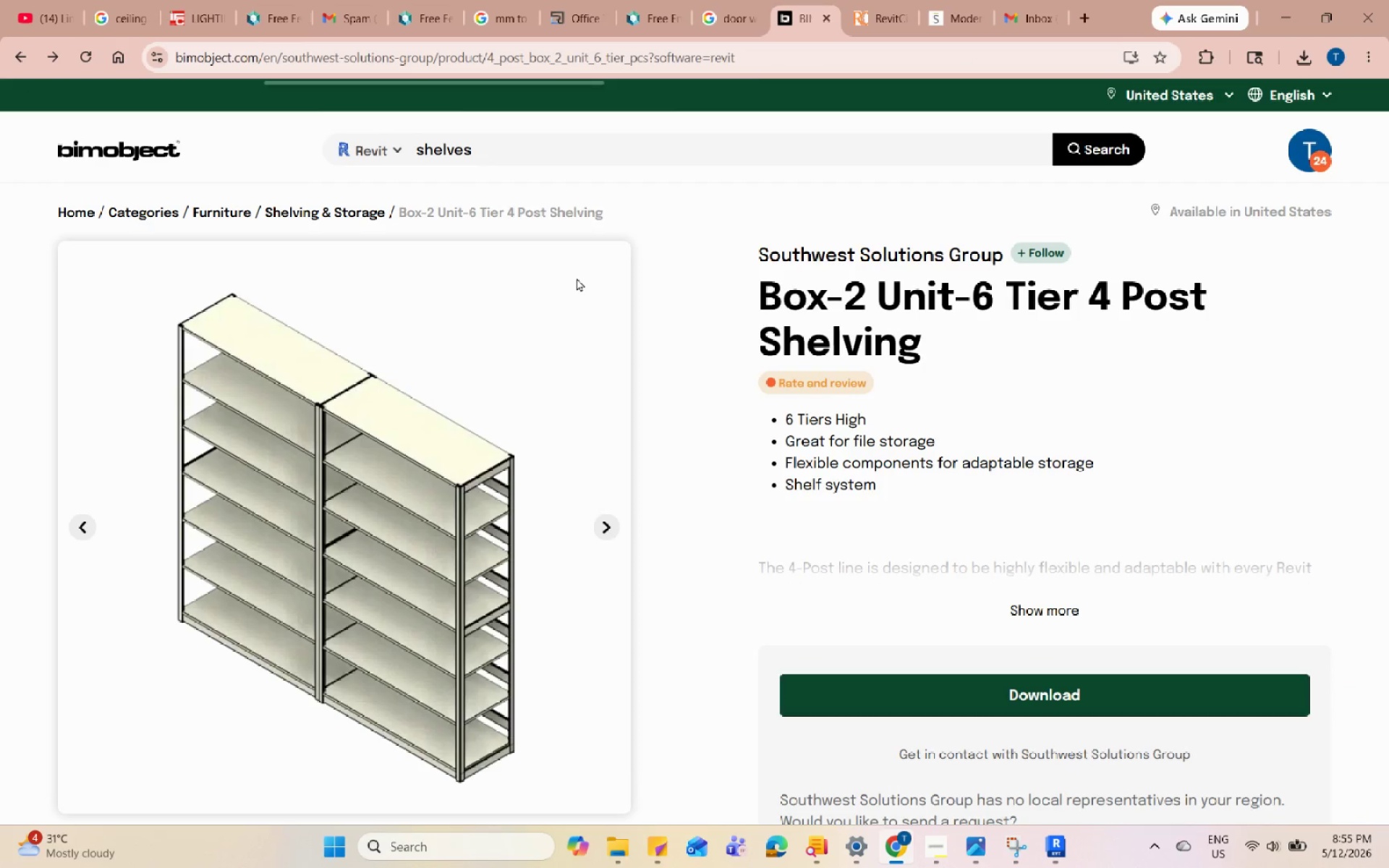 
scroll: coordinate [577, 278], scroll_direction: down, amount: 7.0
 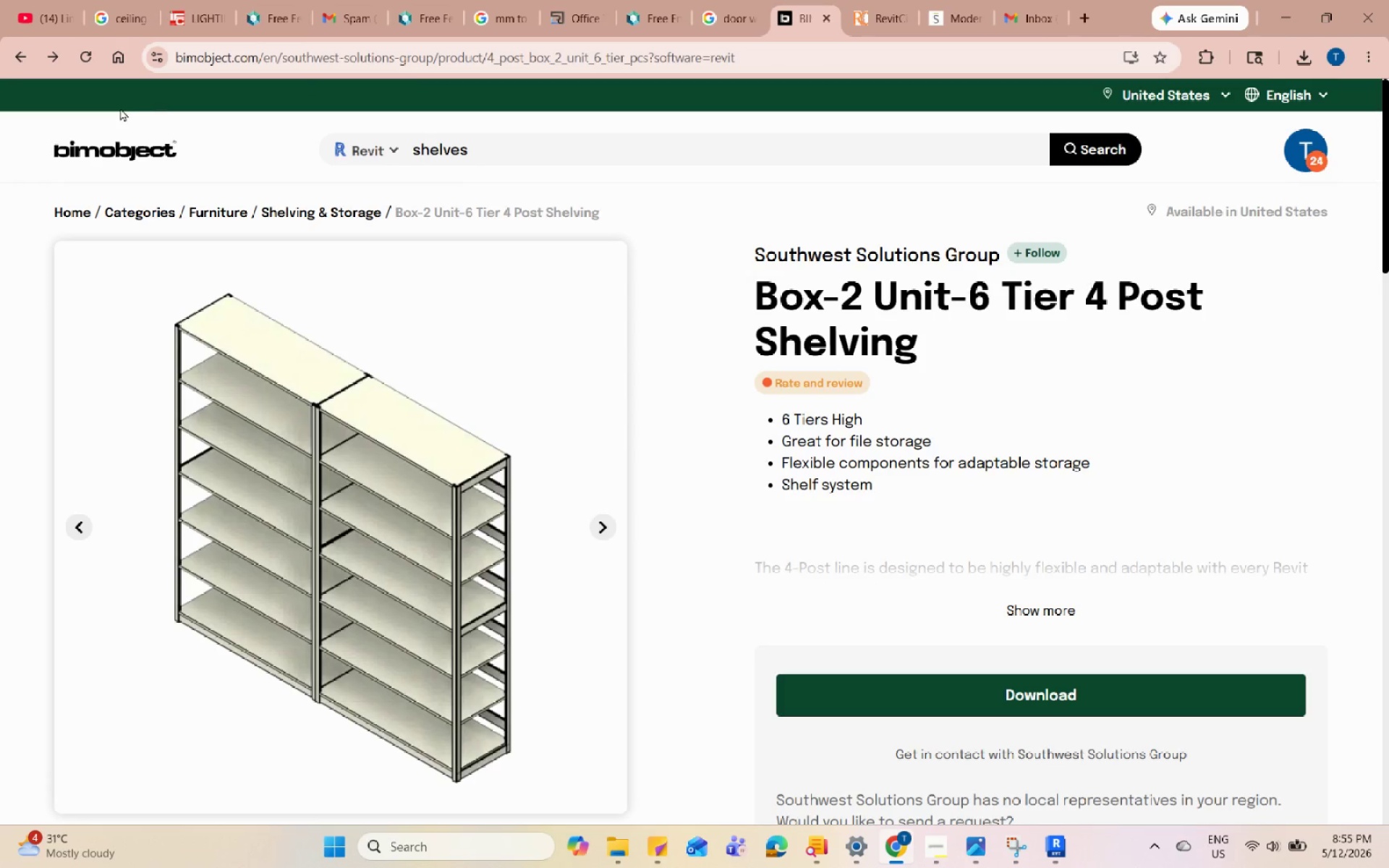 
left_click([19, 48])
 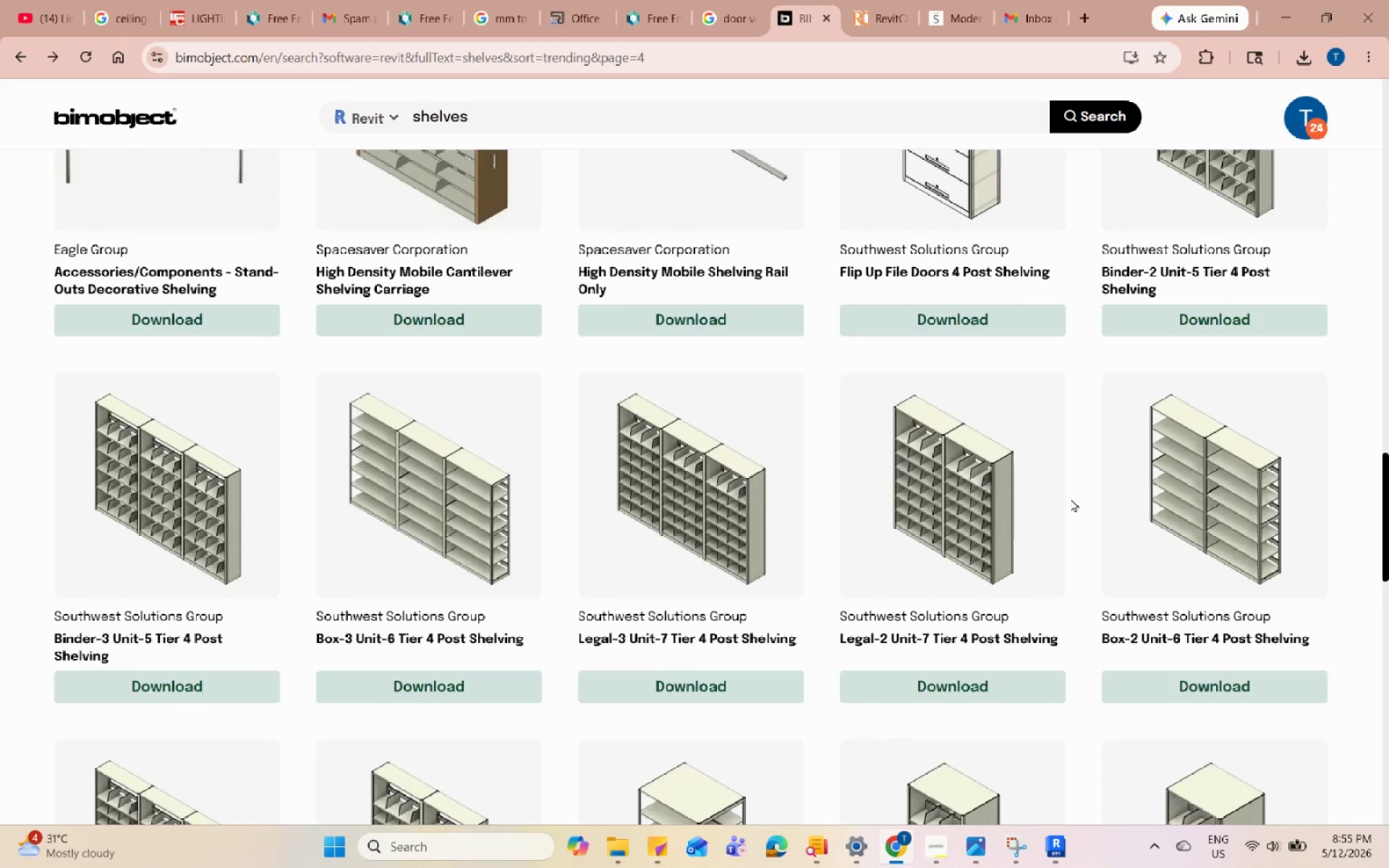 
scroll: coordinate [946, 605], scroll_direction: down, amount: 12.0
 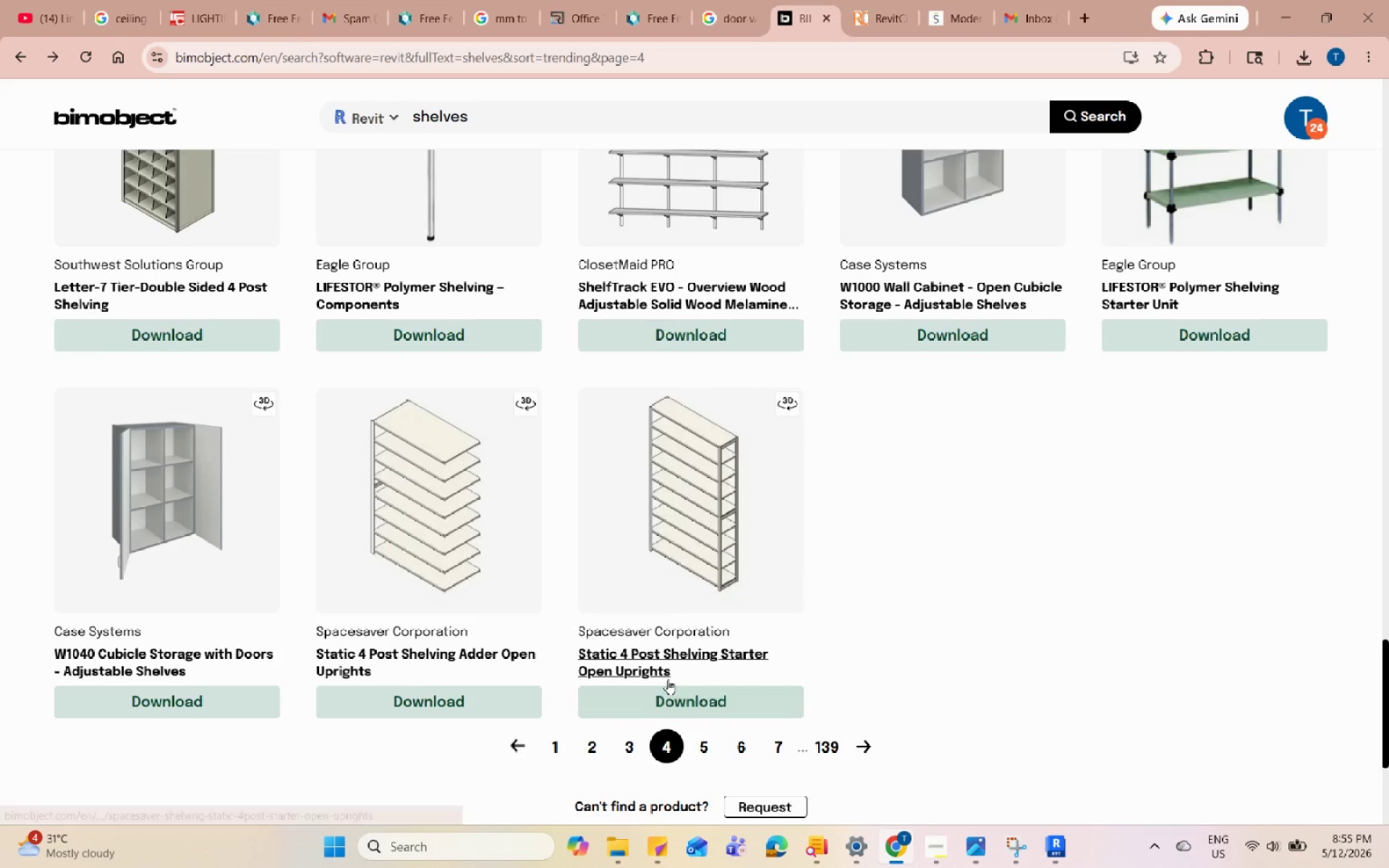 
left_click([581, 749])
 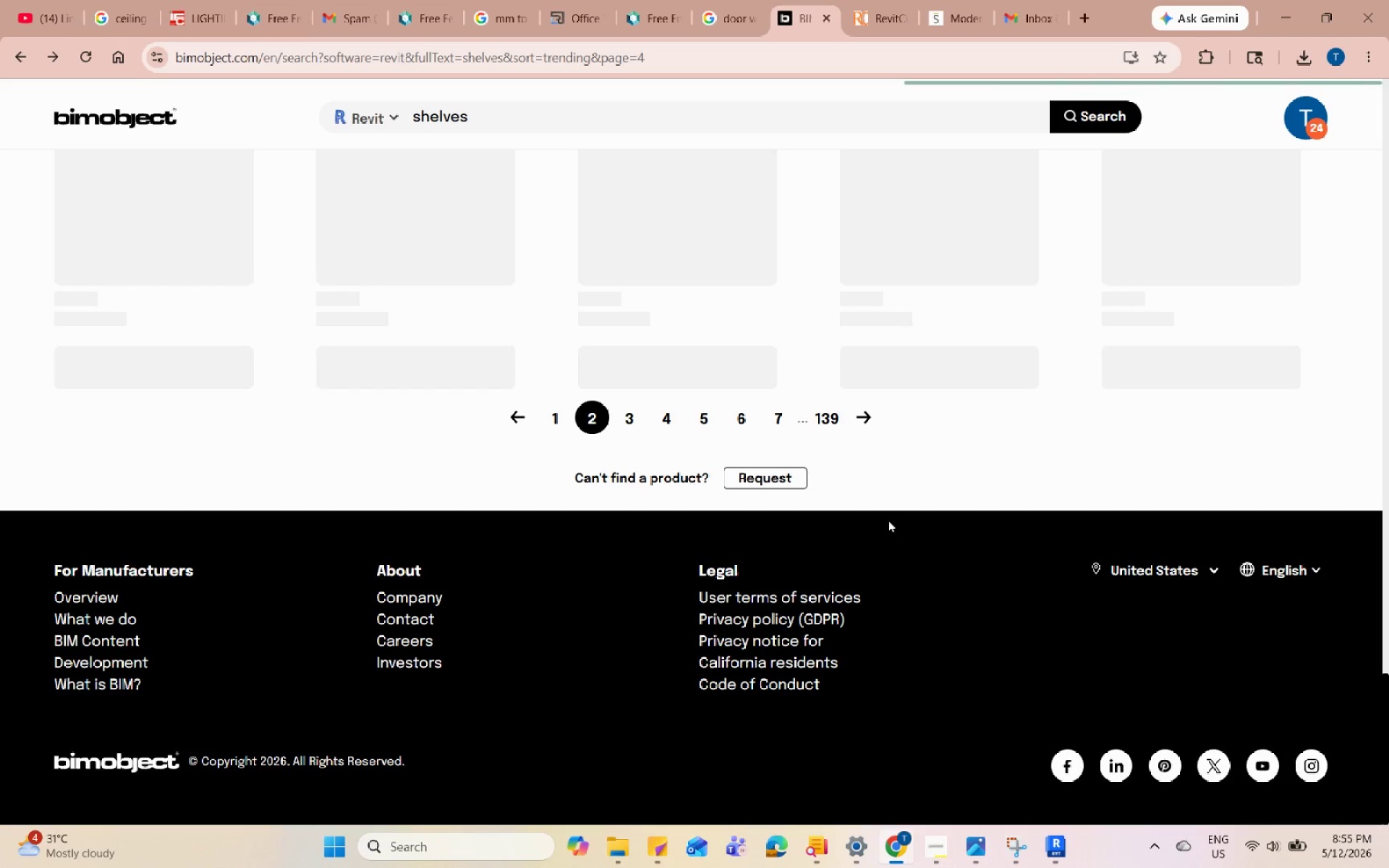 
left_click([967, 854])
 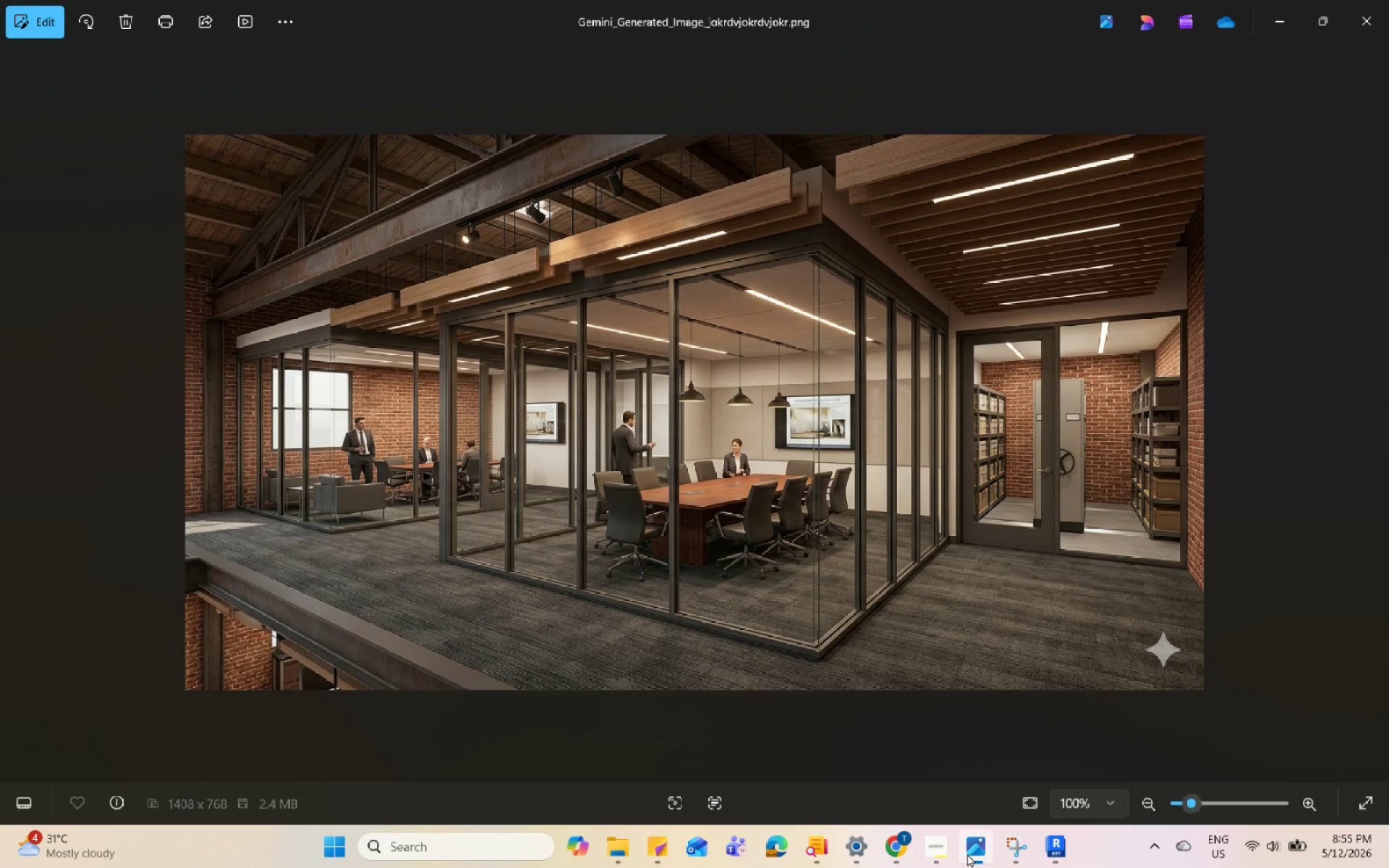 
left_click([967, 854])
 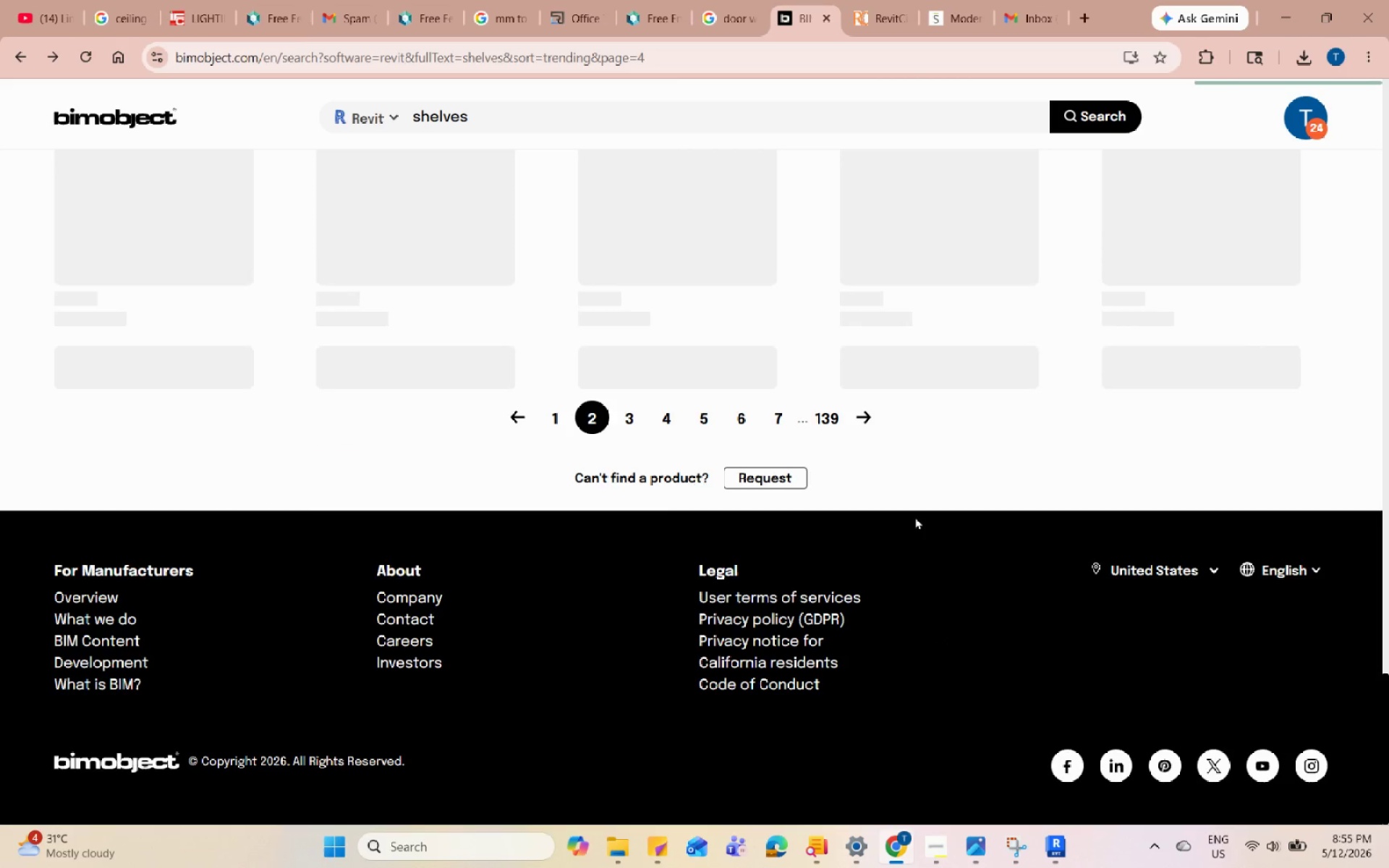 
scroll: coordinate [912, 548], scroll_direction: up, amount: 15.0
 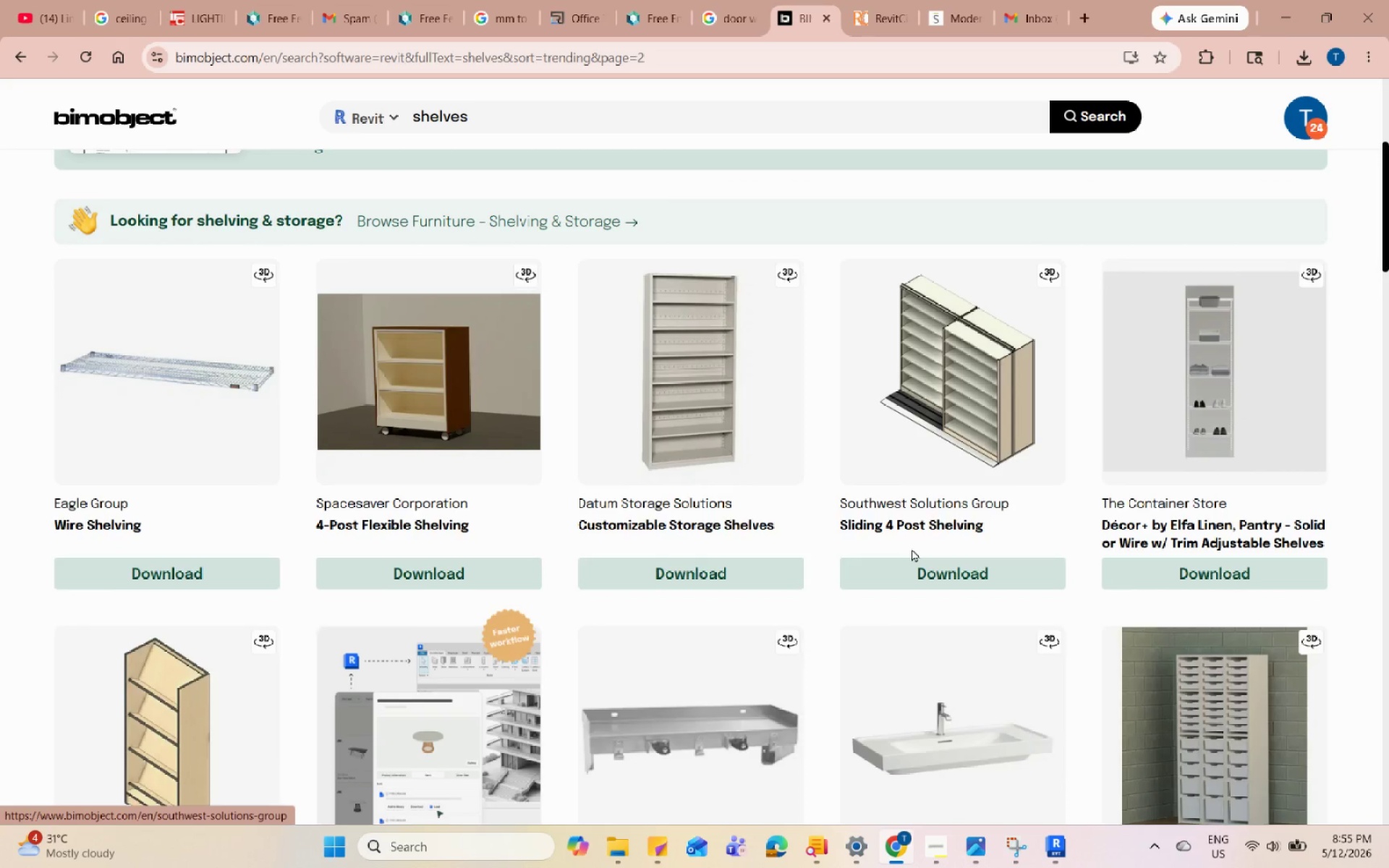 
scroll: coordinate [909, 550], scroll_direction: down, amount: 11.0
 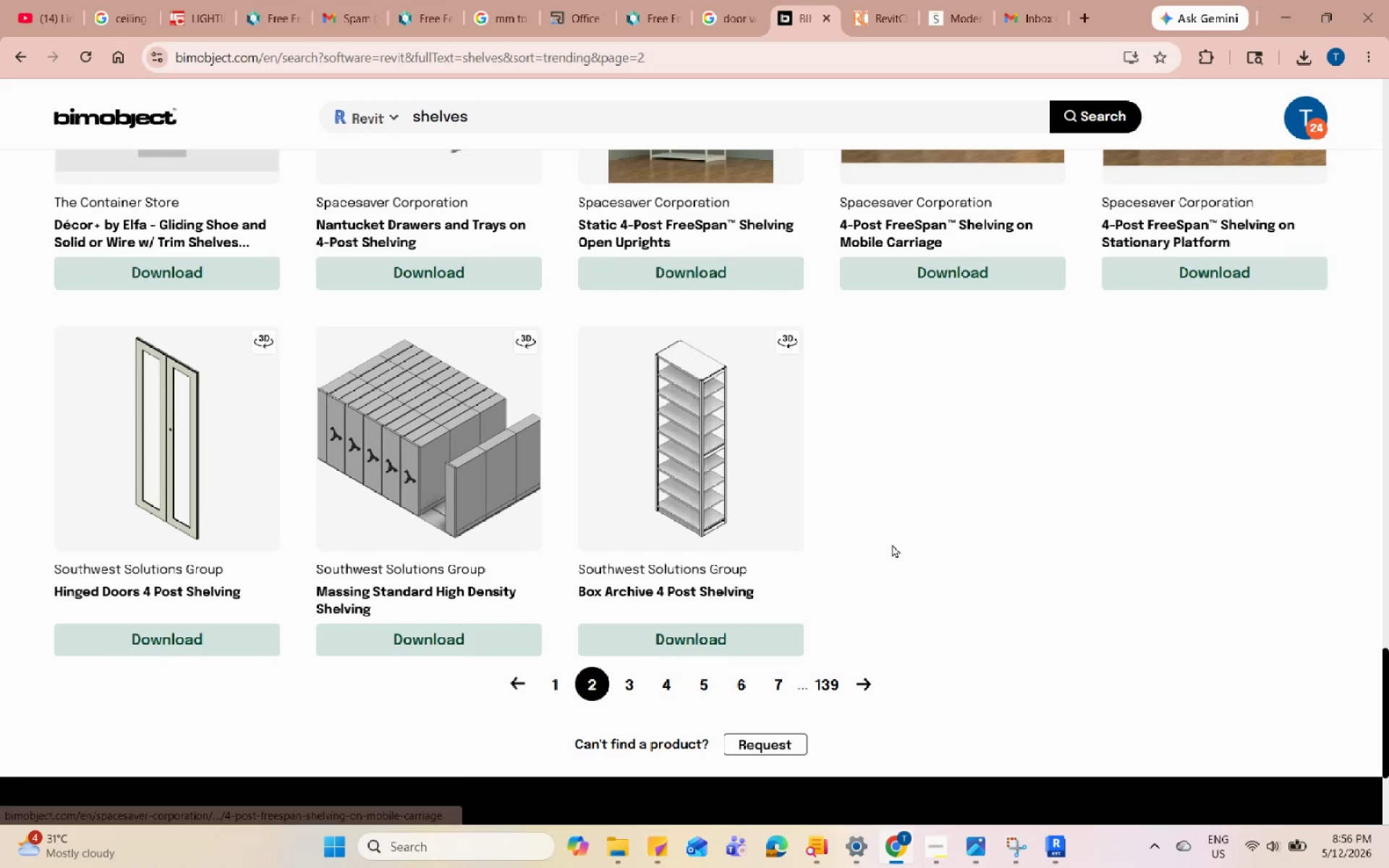 
left_click([540, 684])
 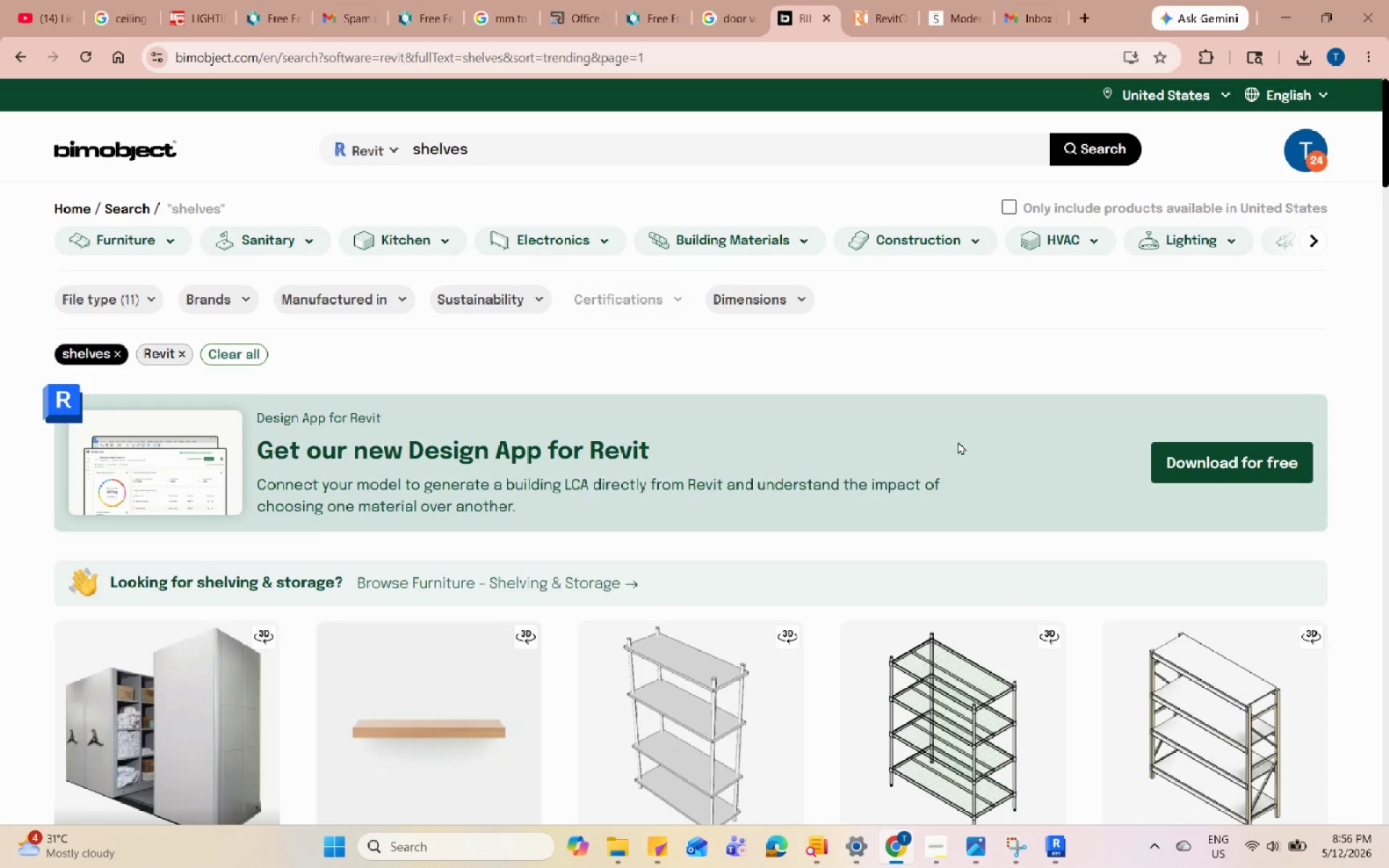 
scroll: coordinate [1138, 522], scroll_direction: down, amount: 10.0
 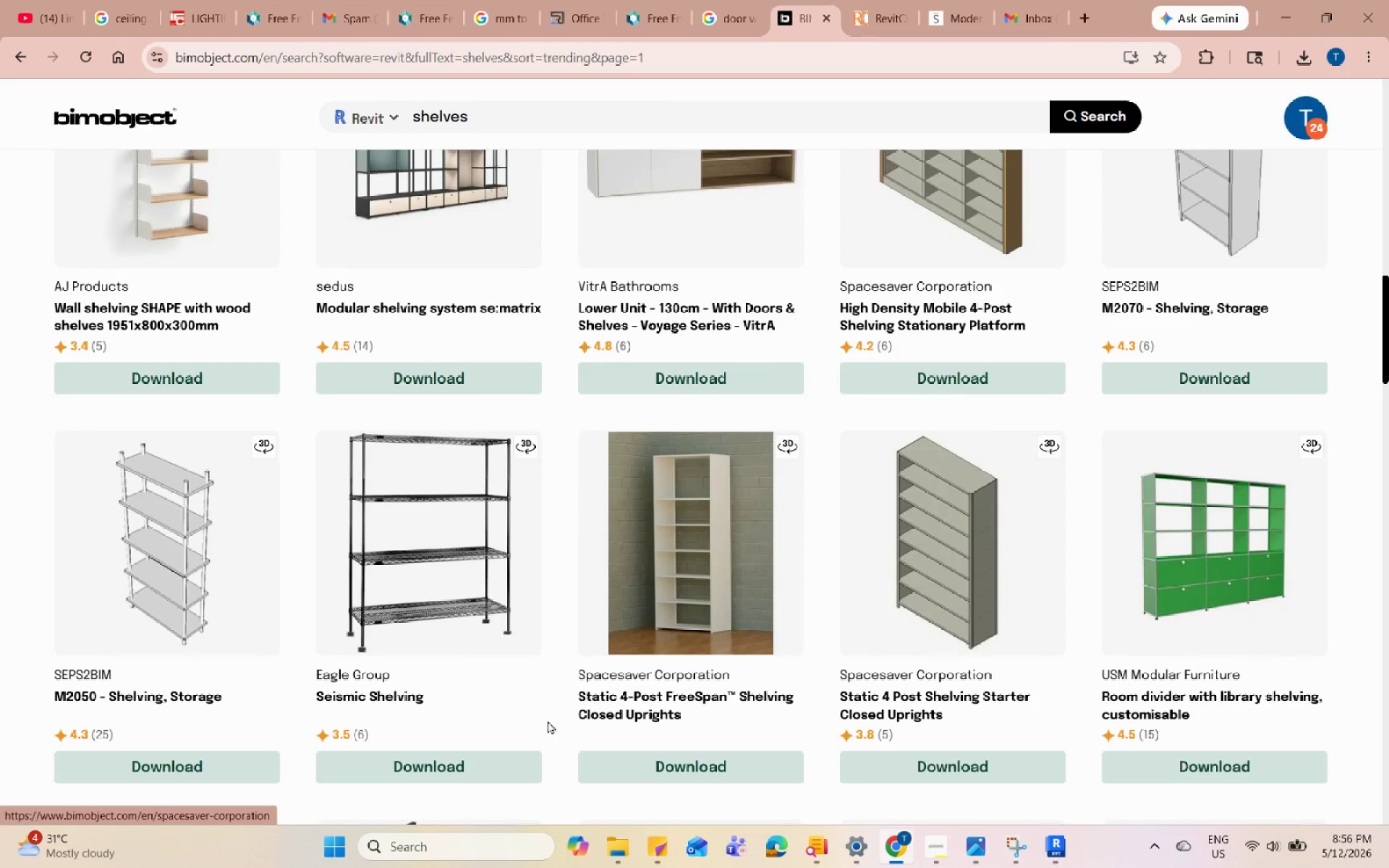 
left_click([467, 764])
 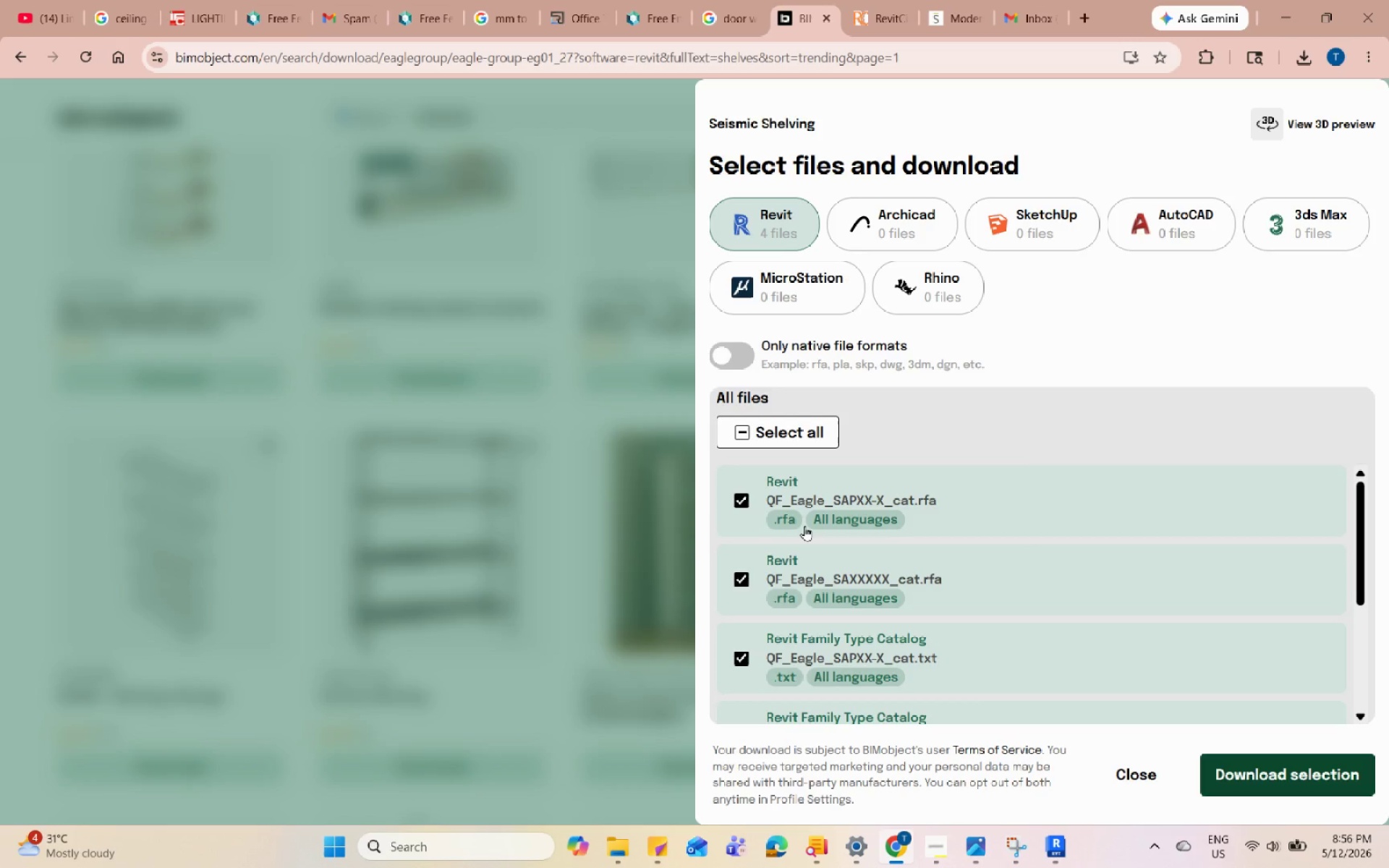 
wait(5.23)
 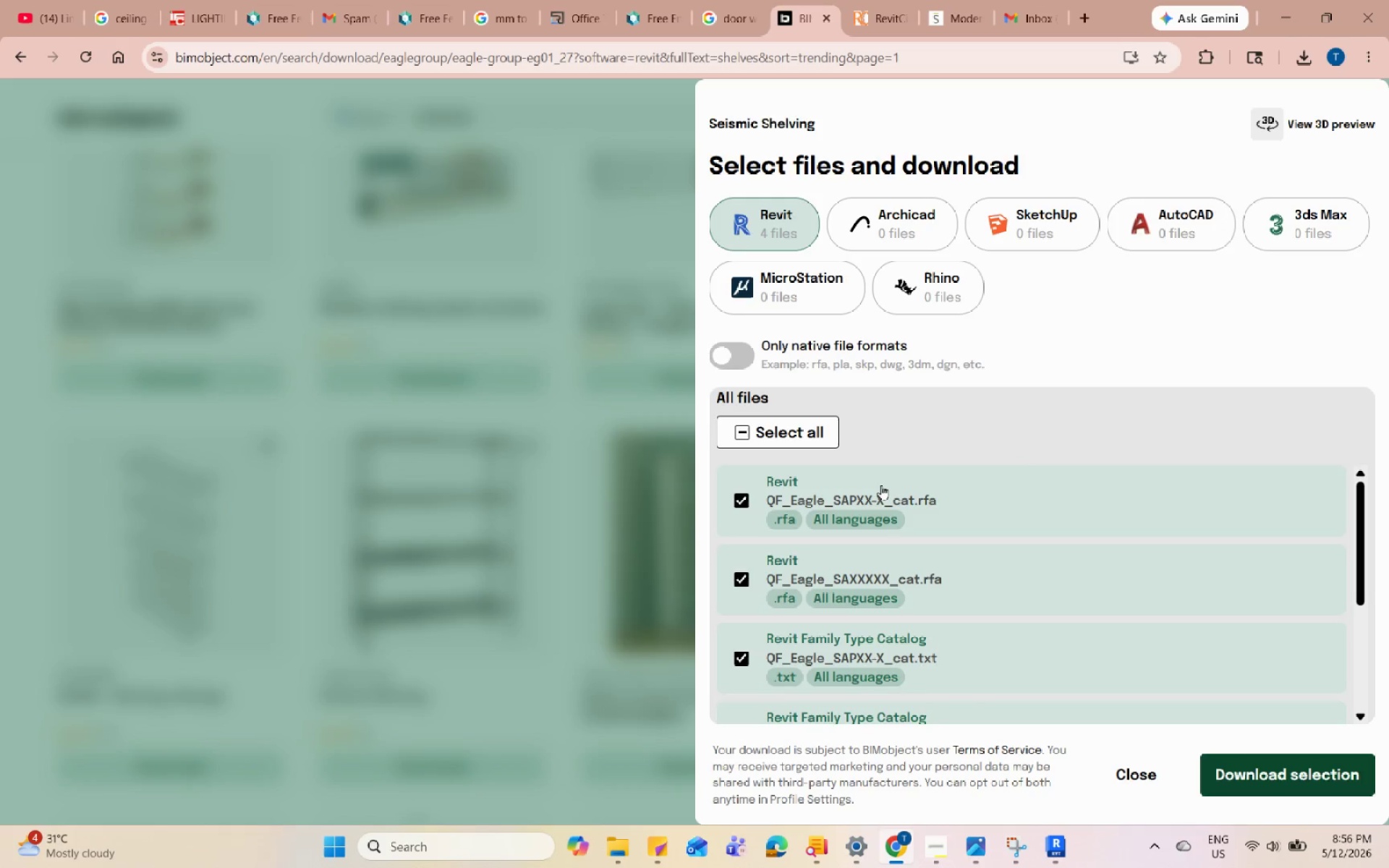 
scroll: coordinate [763, 549], scroll_direction: up, amount: 1.0
 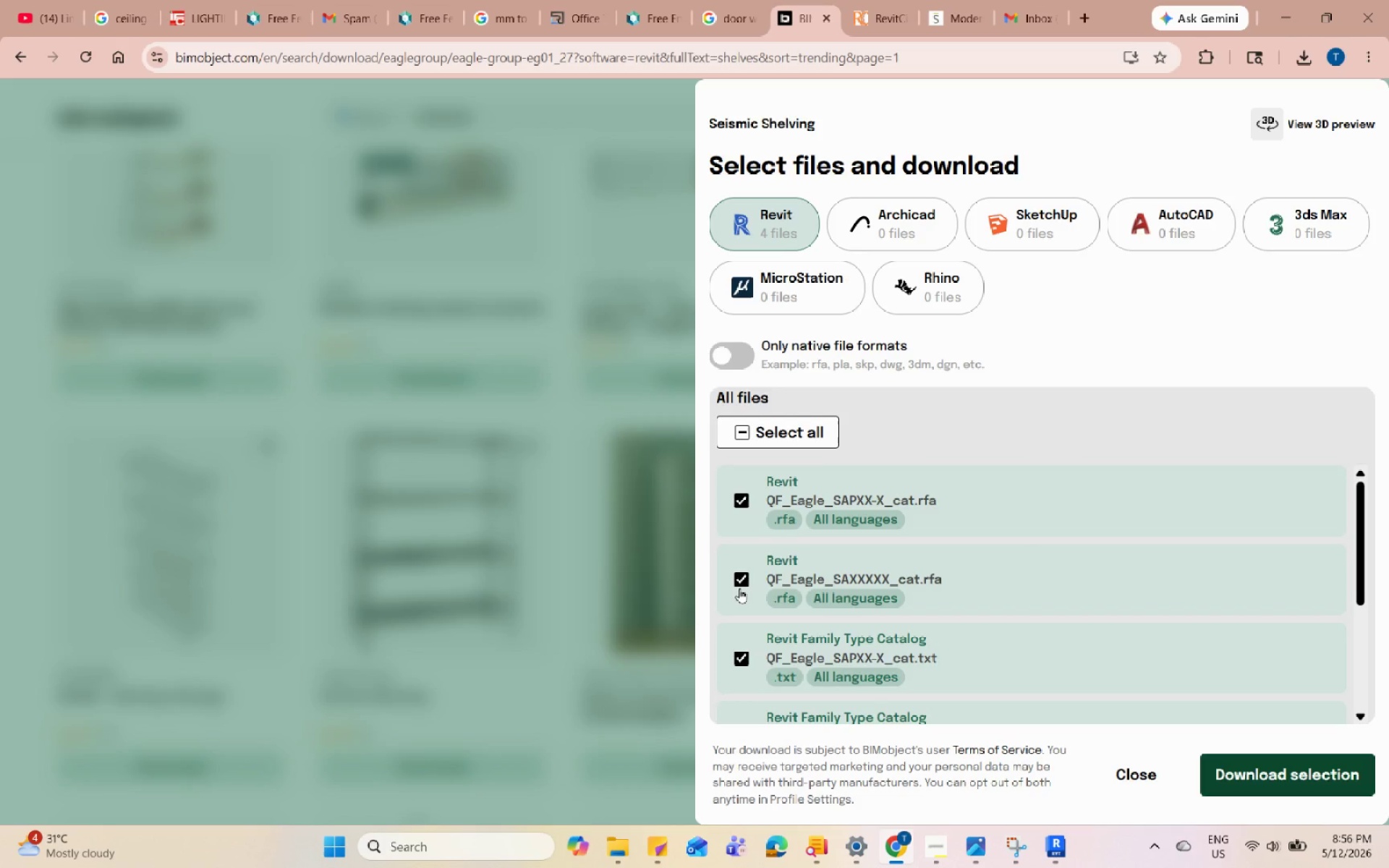 
left_click([740, 583])
 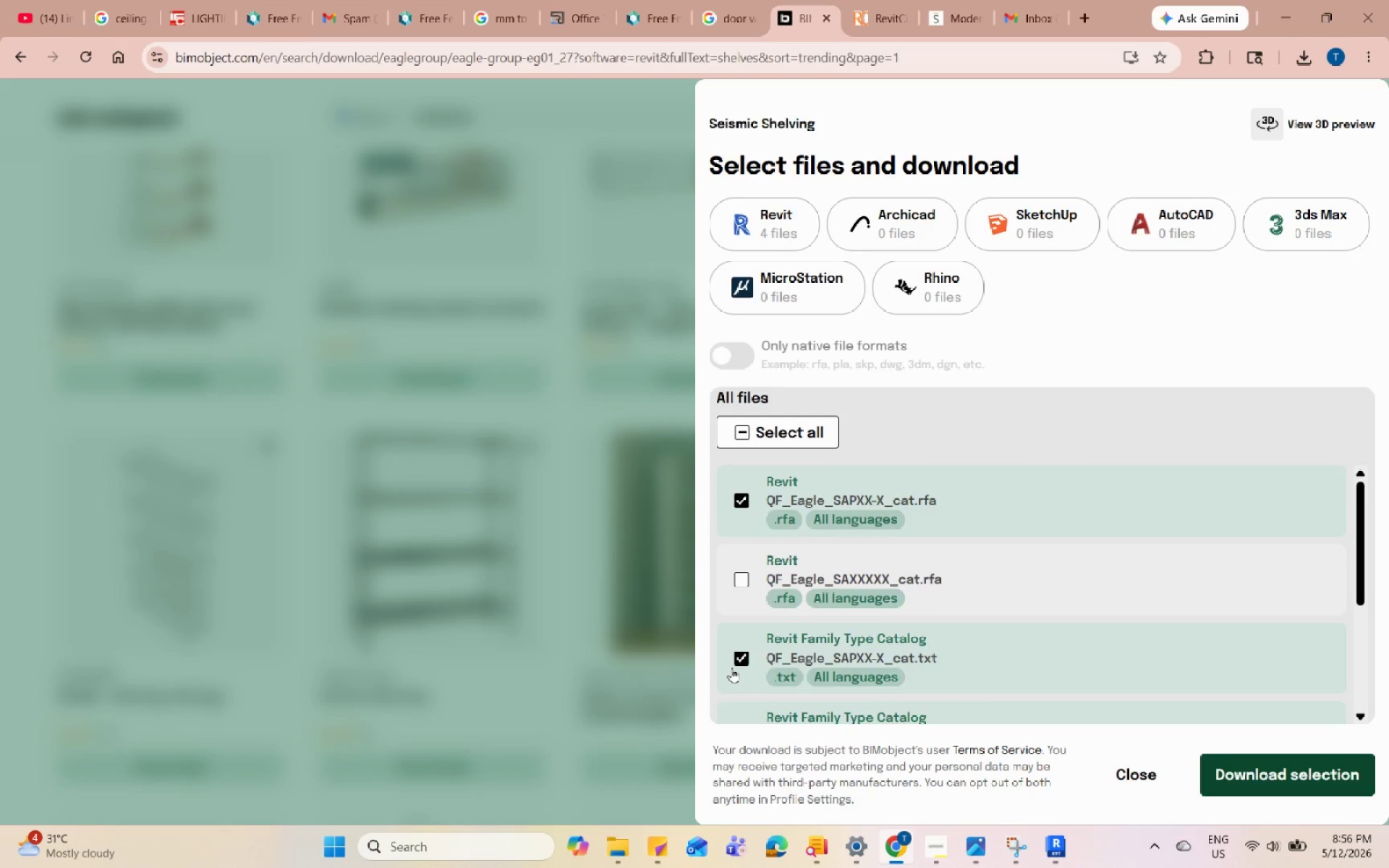 
left_click([731, 669])
 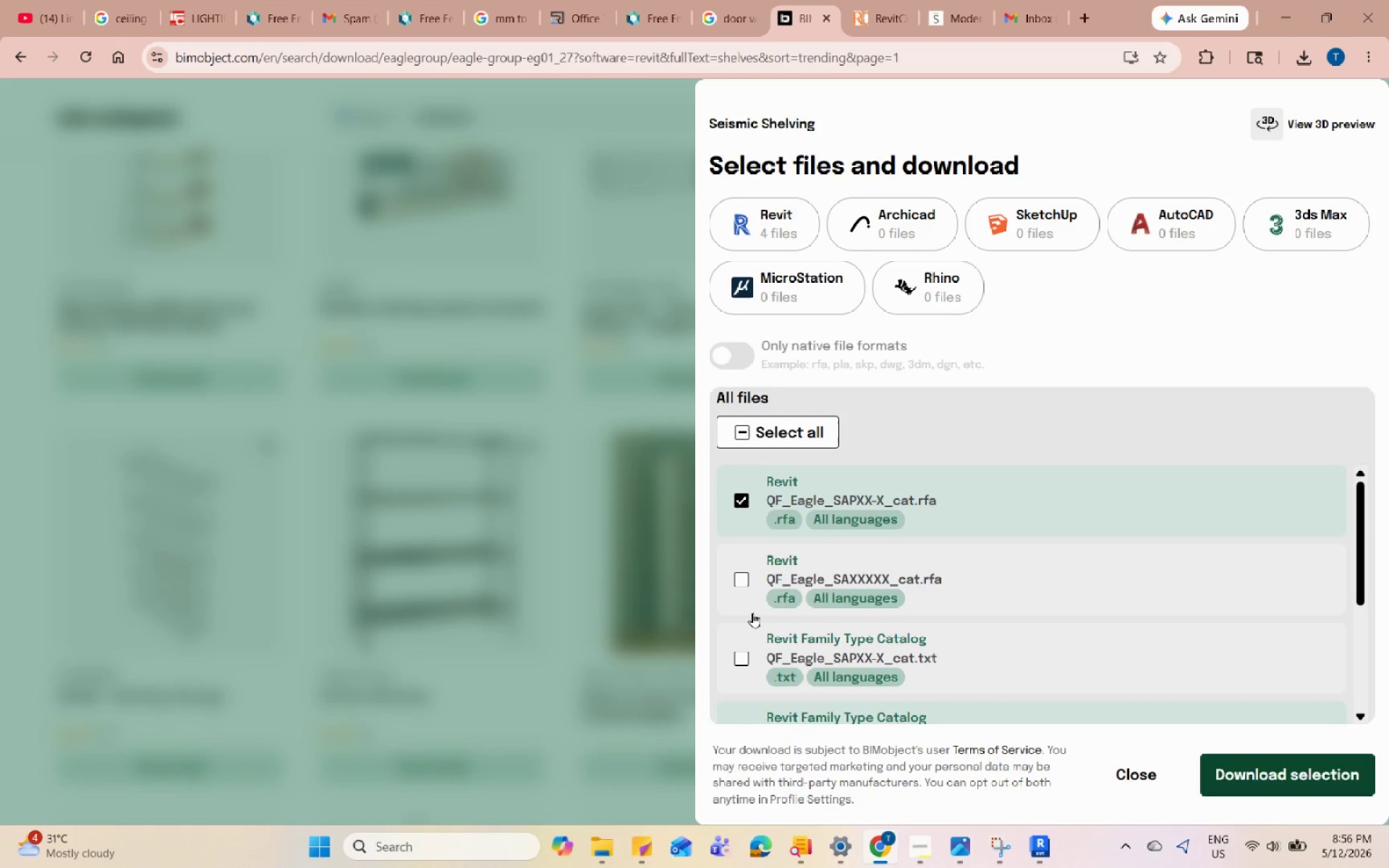 
scroll: coordinate [757, 606], scroll_direction: down, amount: 1.0
 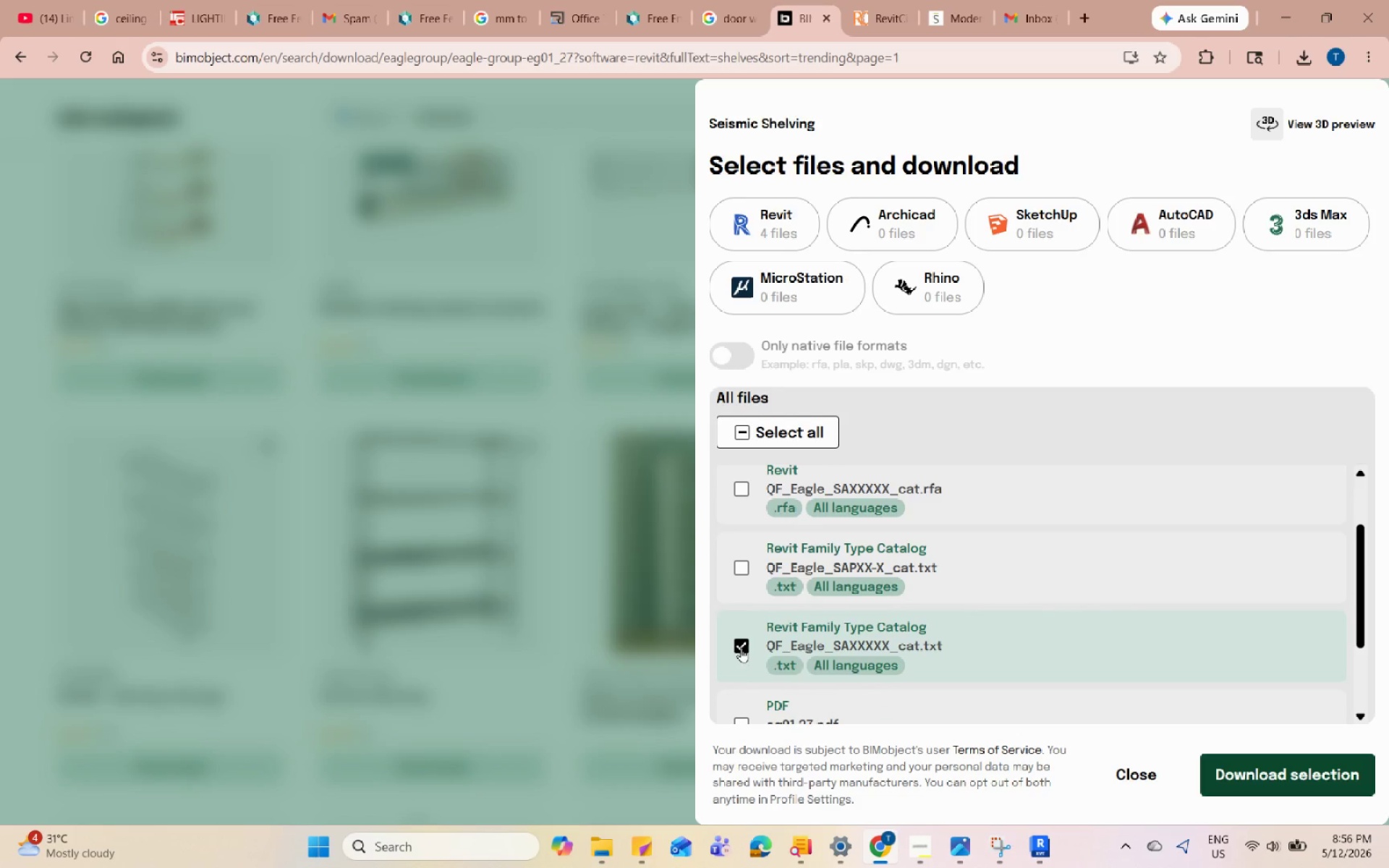 
left_click([737, 645])
 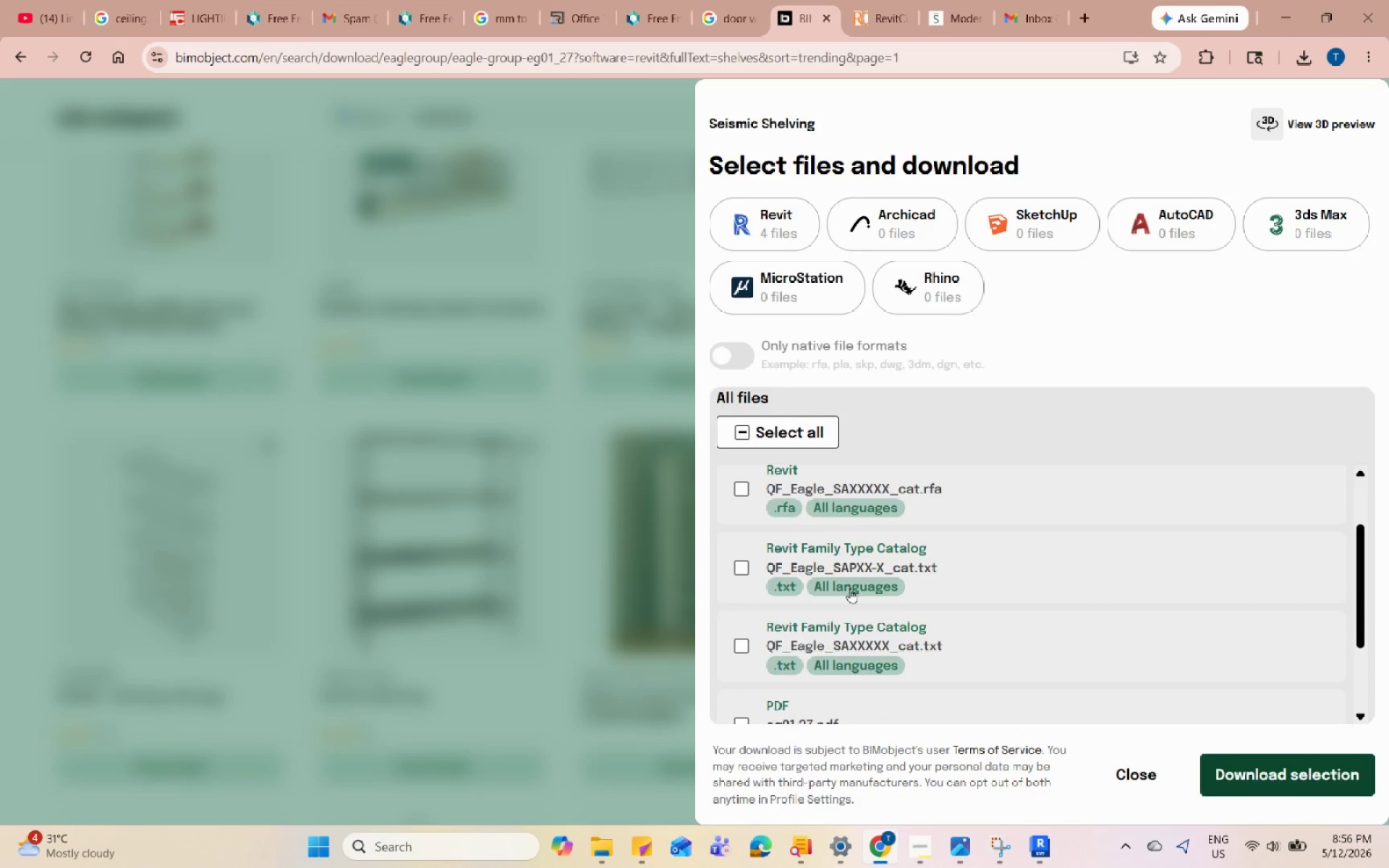 
scroll: coordinate [855, 590], scroll_direction: down, amount: 5.0
 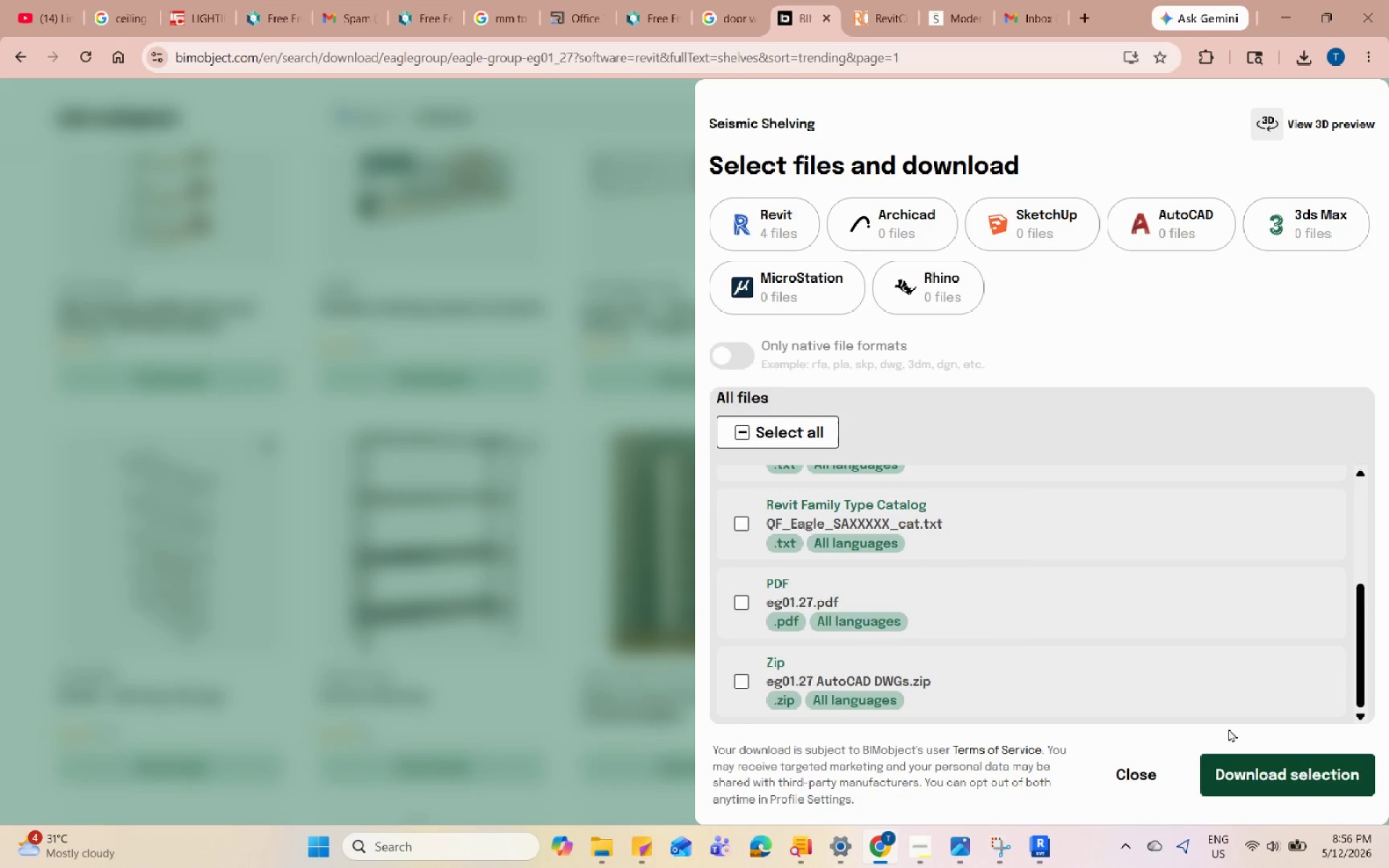 
left_click([1288, 775])
 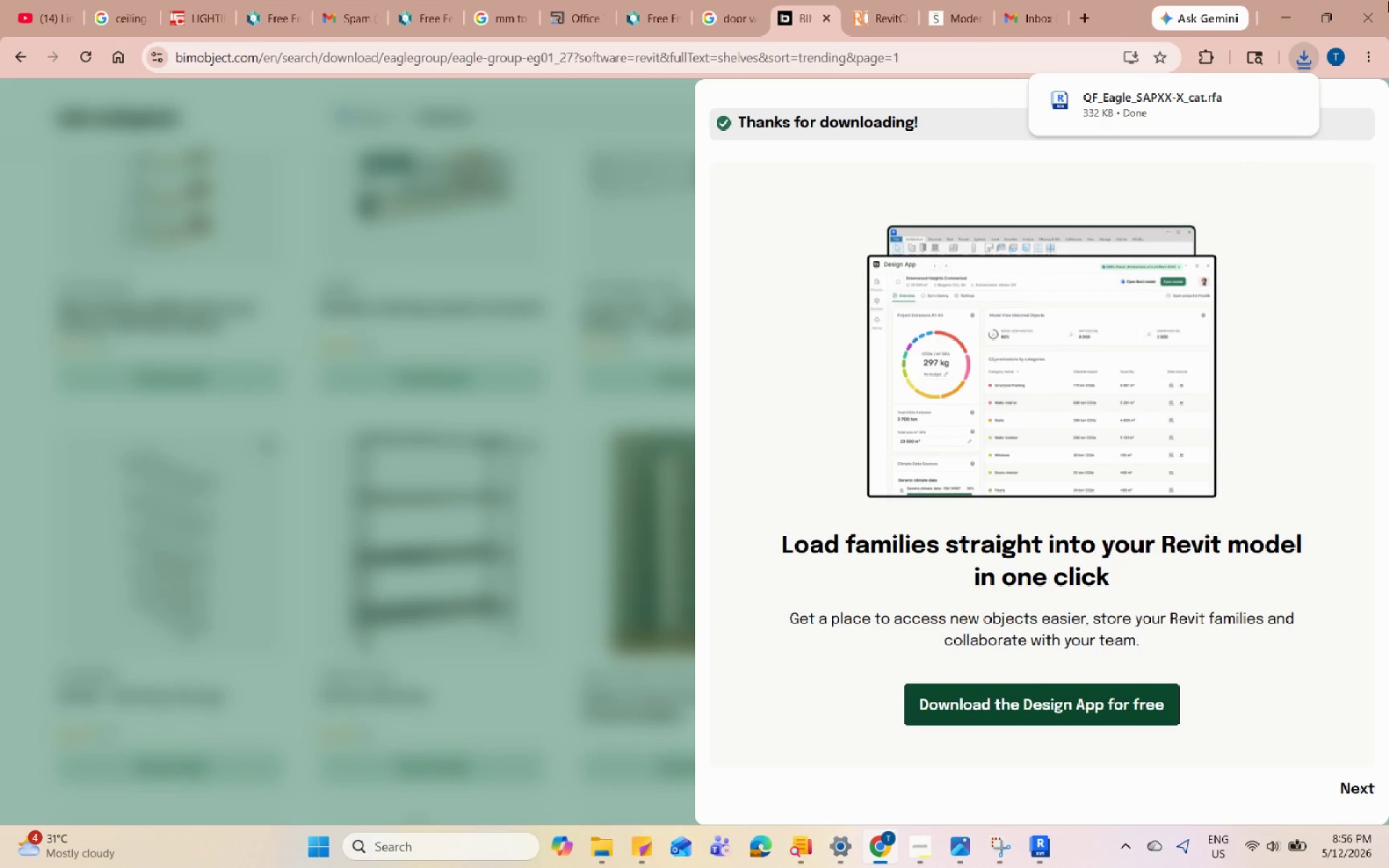 
left_click([1291, 19])
 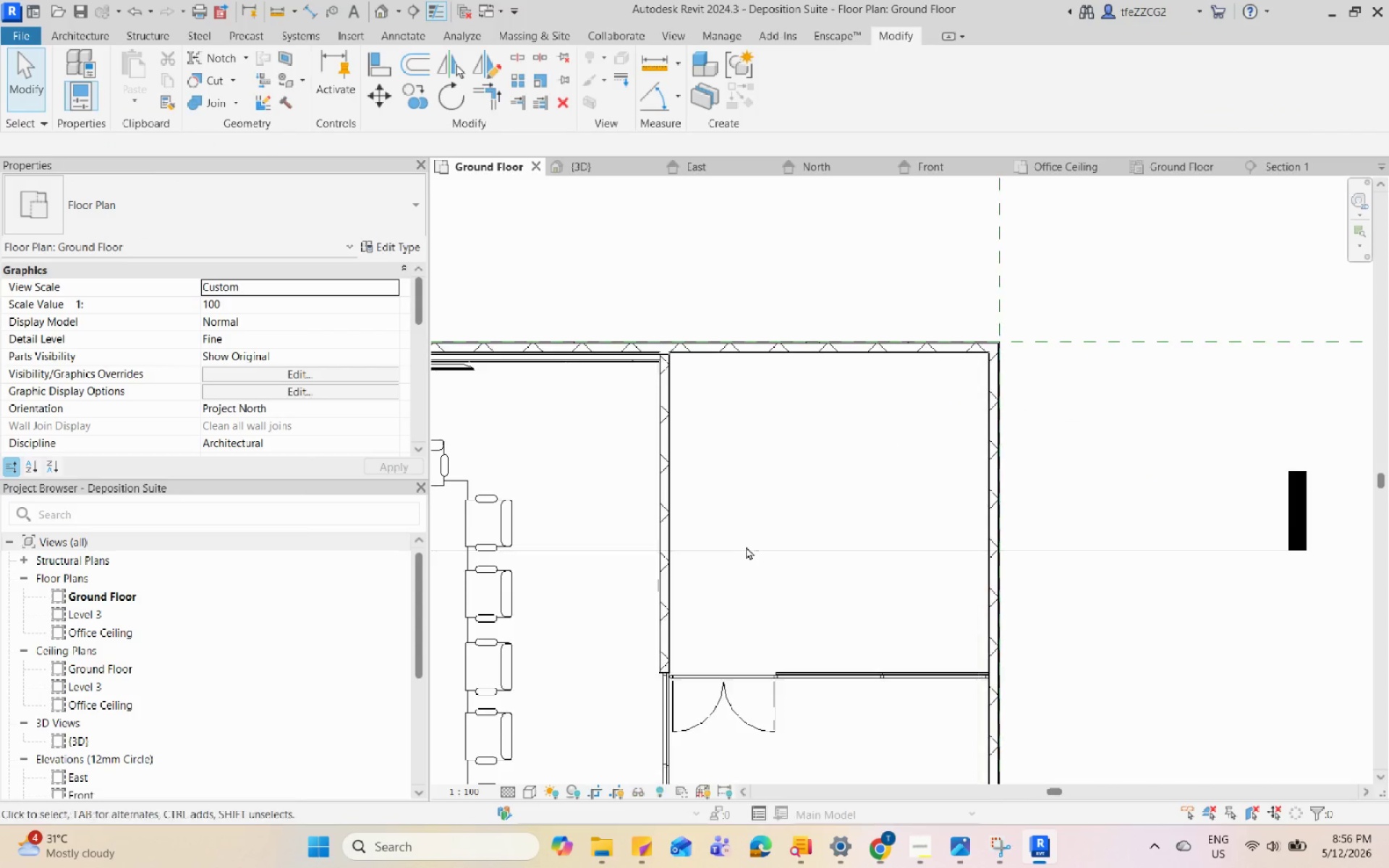 
key(C)
 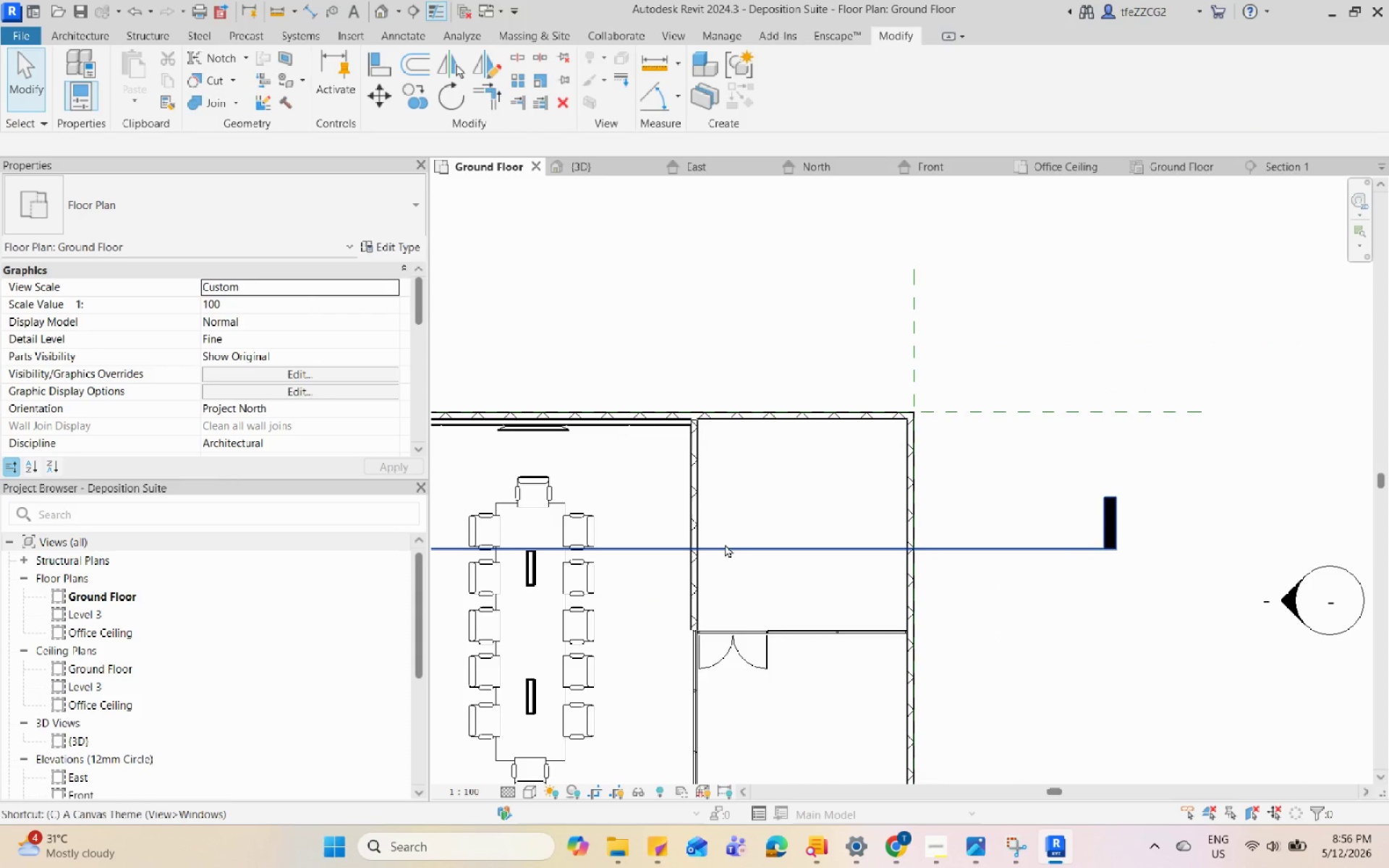 
scroll: coordinate [755, 547], scroll_direction: down, amount: 3.0
 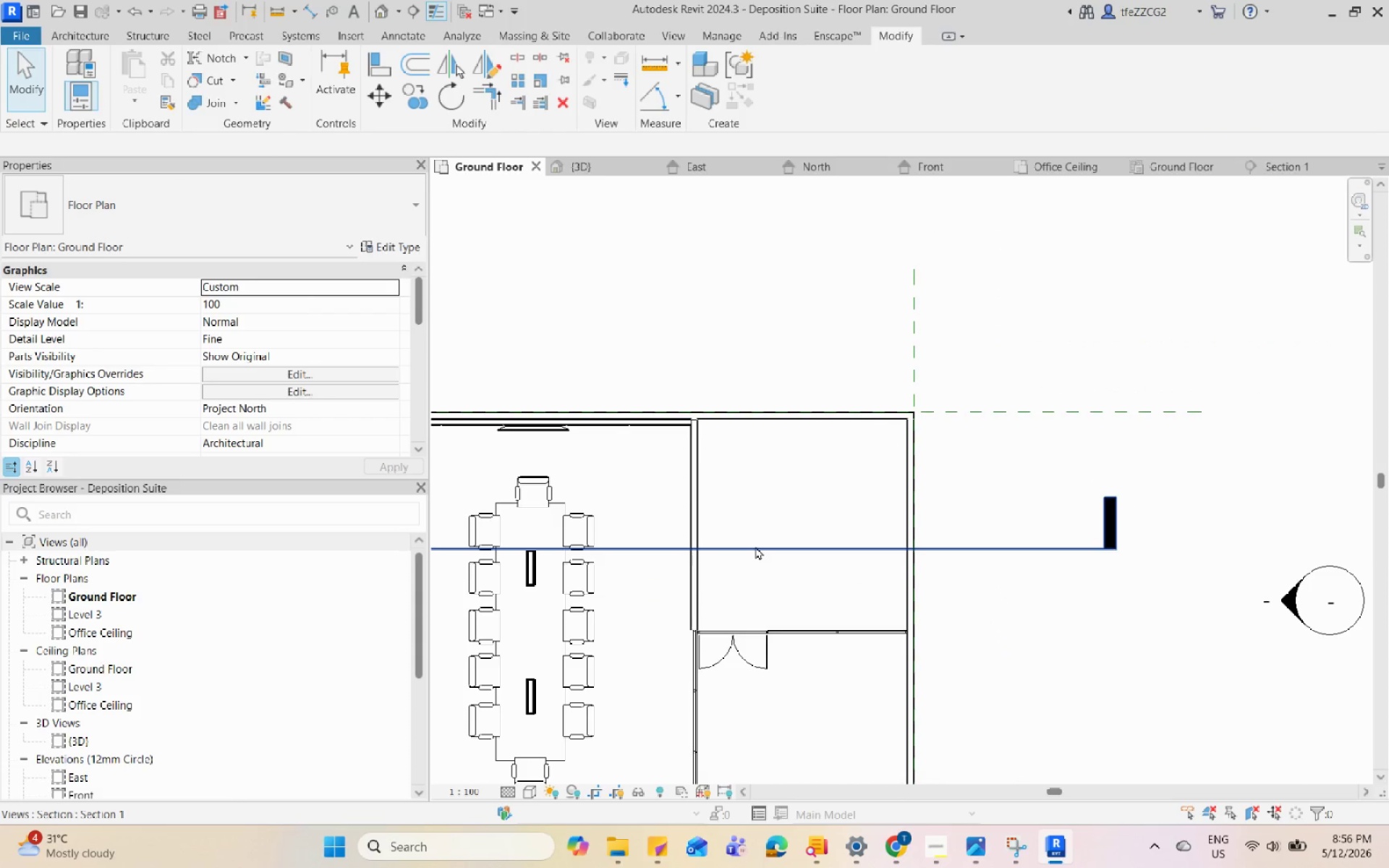 
type(n)
key(Escape)
key(Escape)
type(cm)
 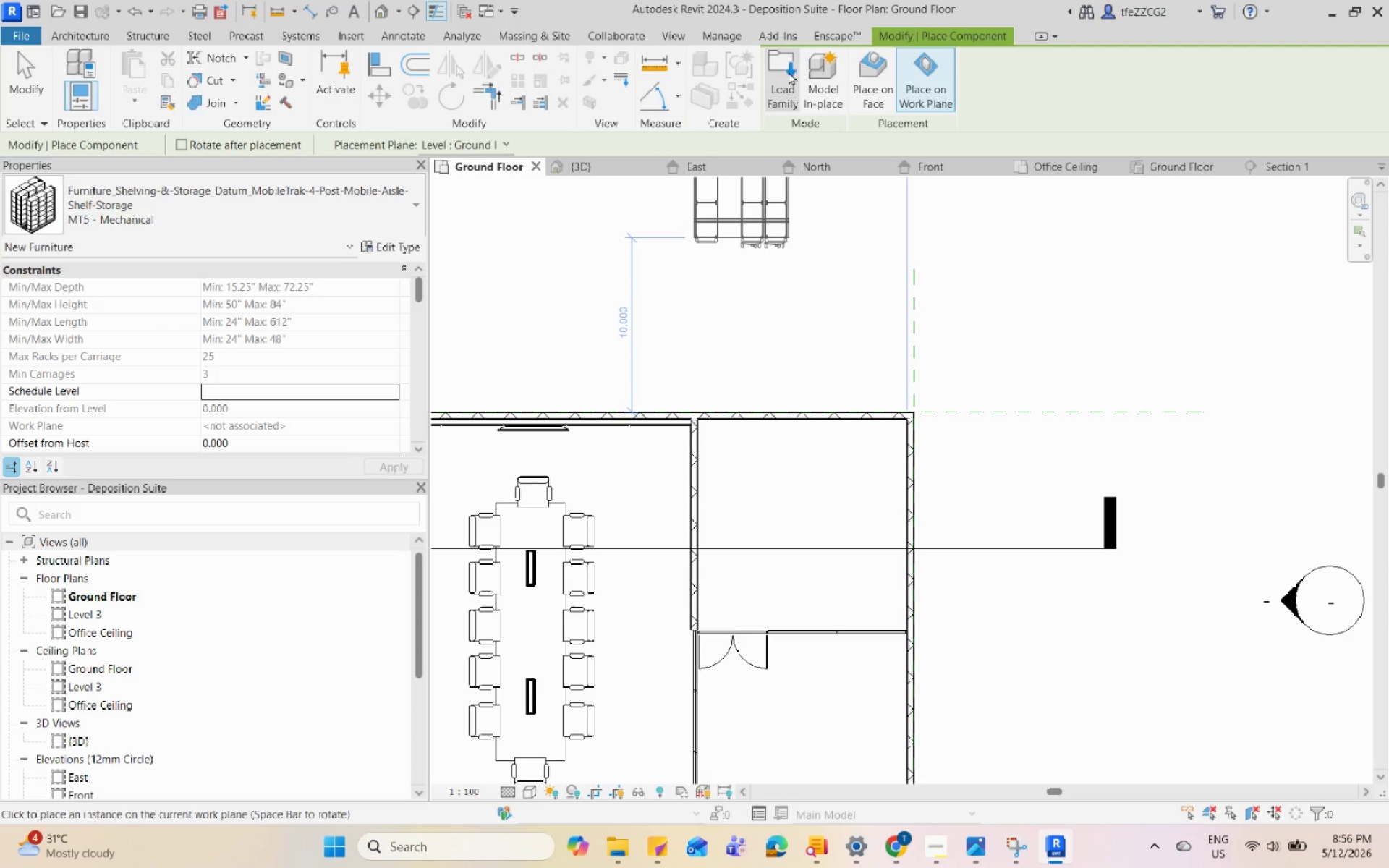 
left_click([793, 72])
 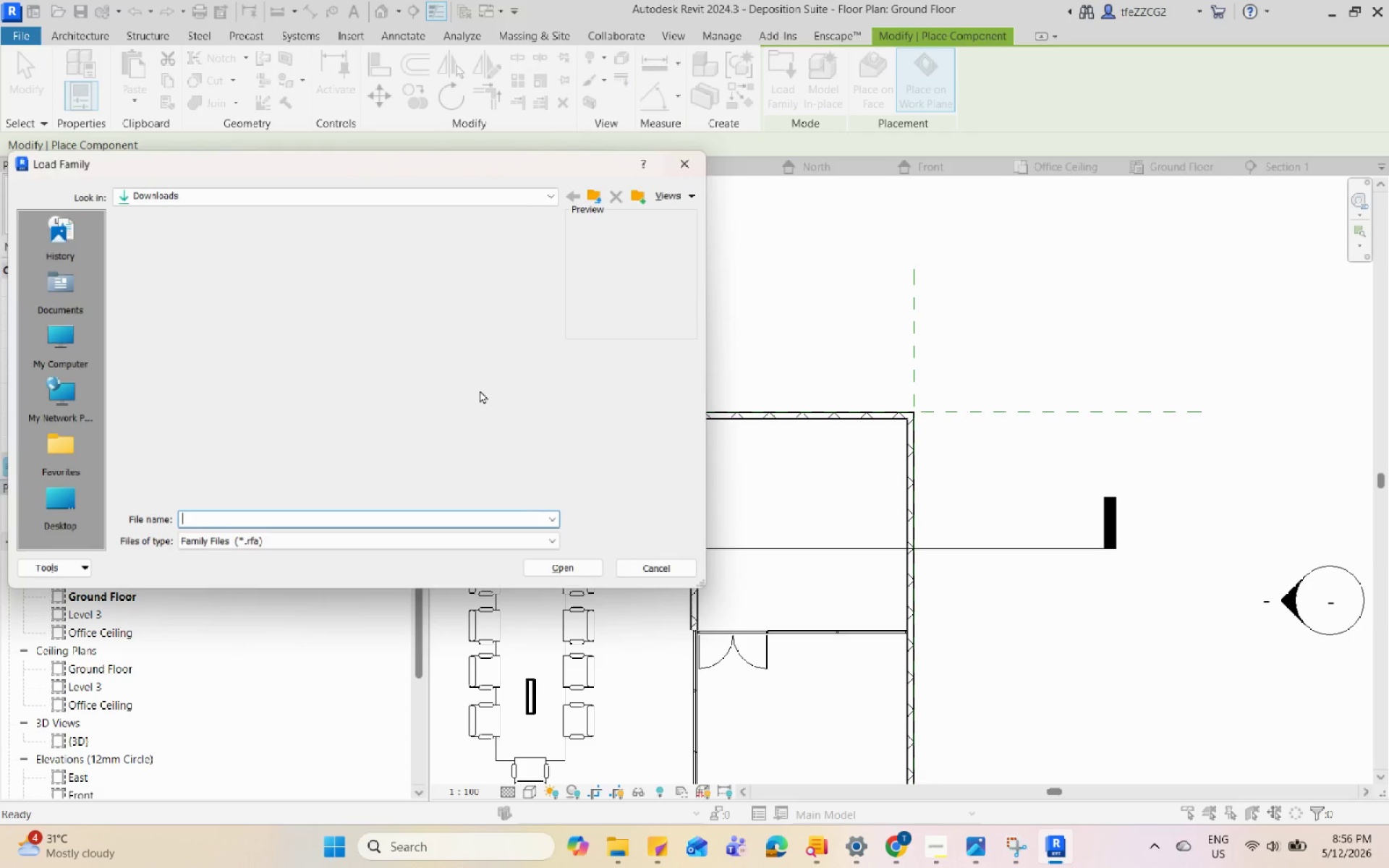 
scroll: coordinate [242, 391], scroll_direction: up, amount: 5.0
 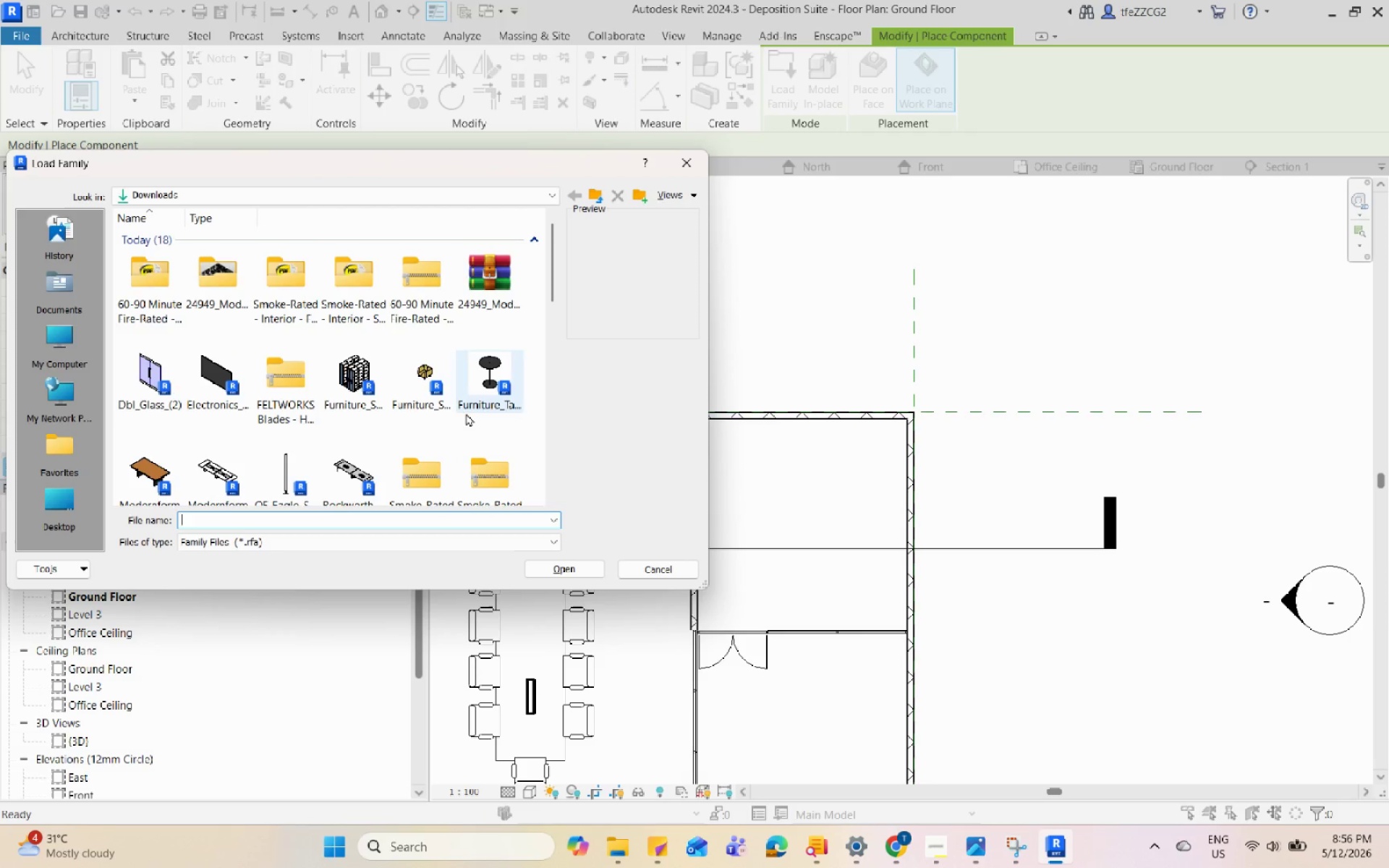 
scroll: coordinate [466, 414], scroll_direction: down, amount: 1.0
 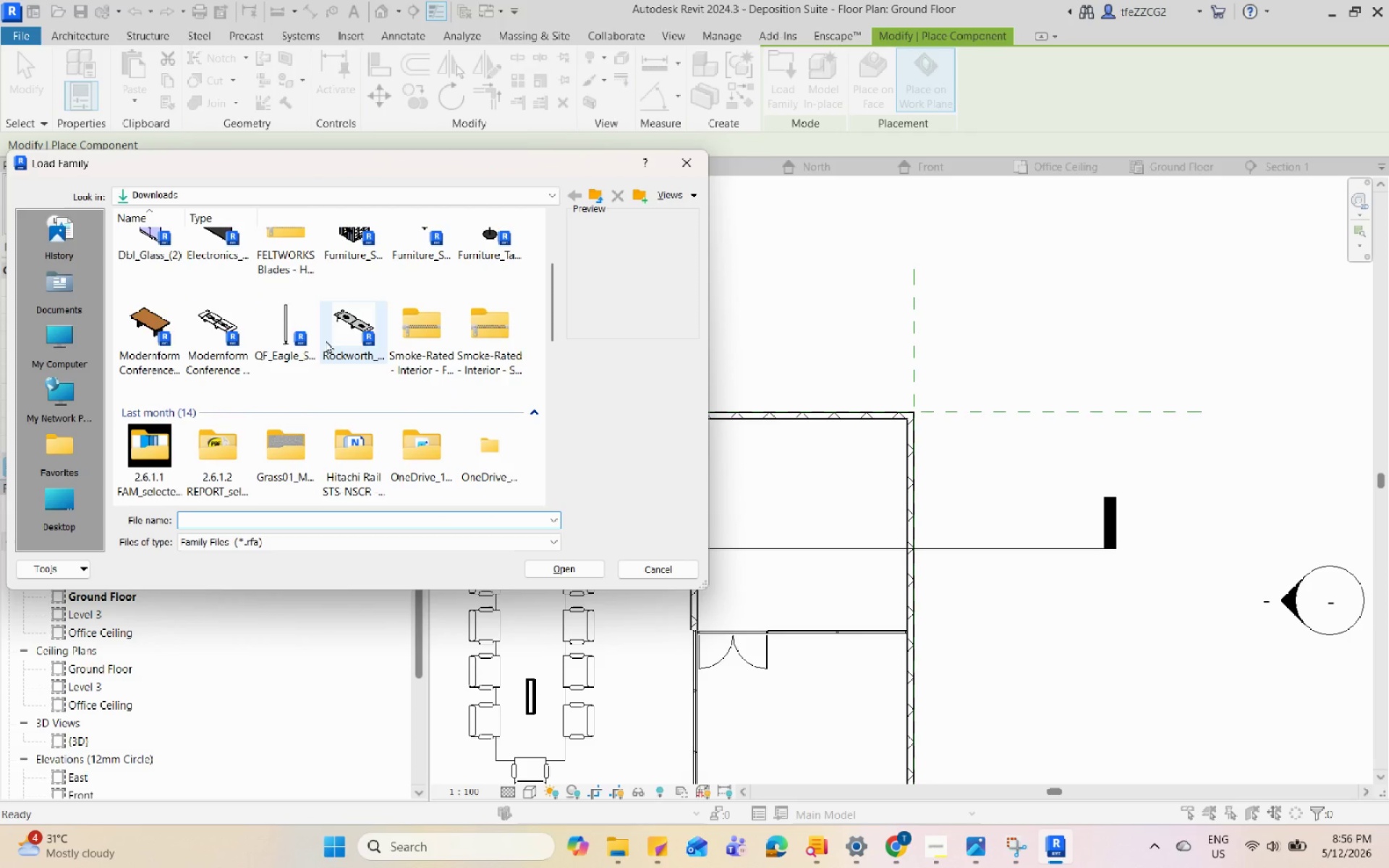 
left_click([298, 344])
 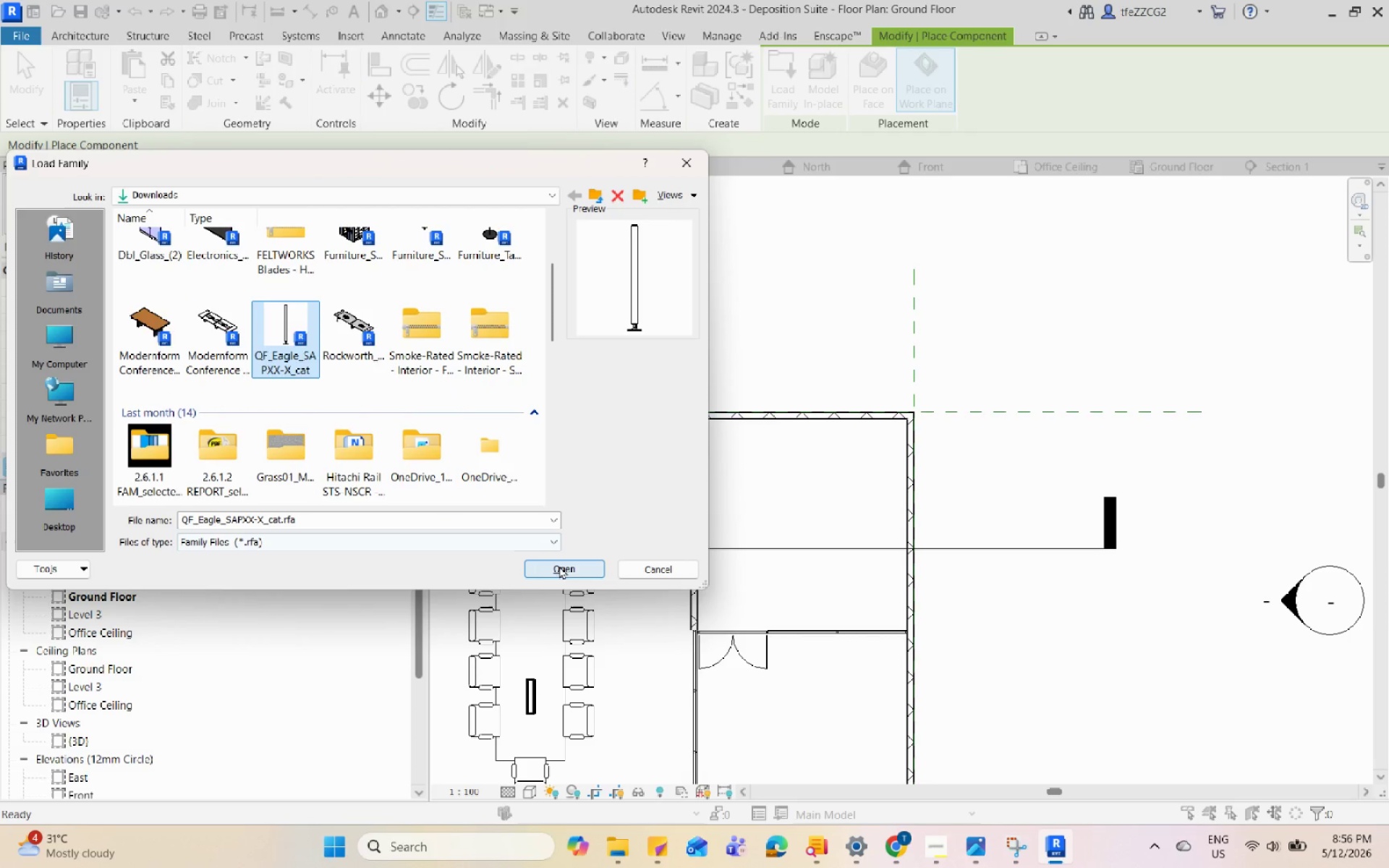 
left_click([561, 568])
 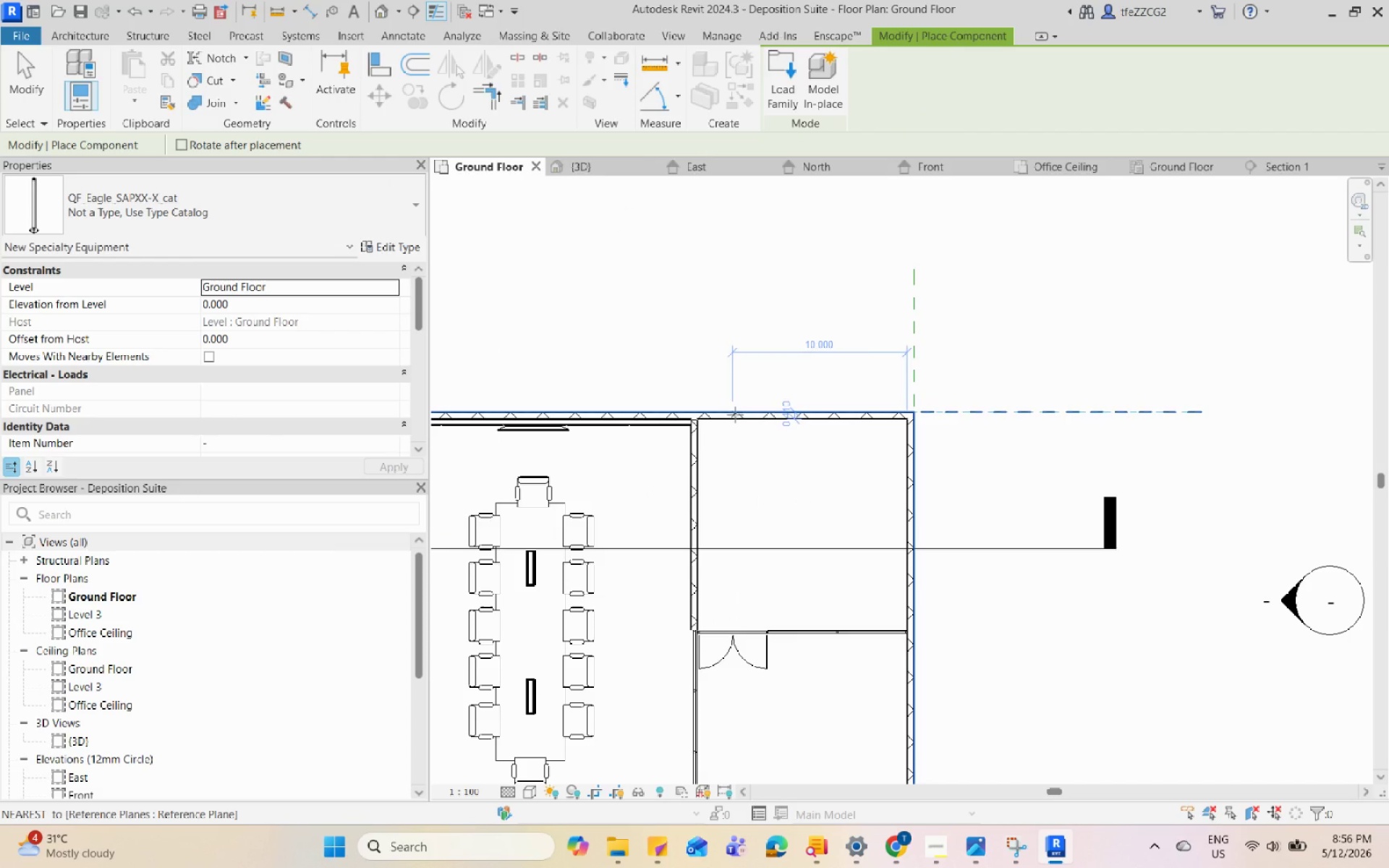 
scroll: coordinate [718, 517], scroll_direction: up, amount: 10.0
 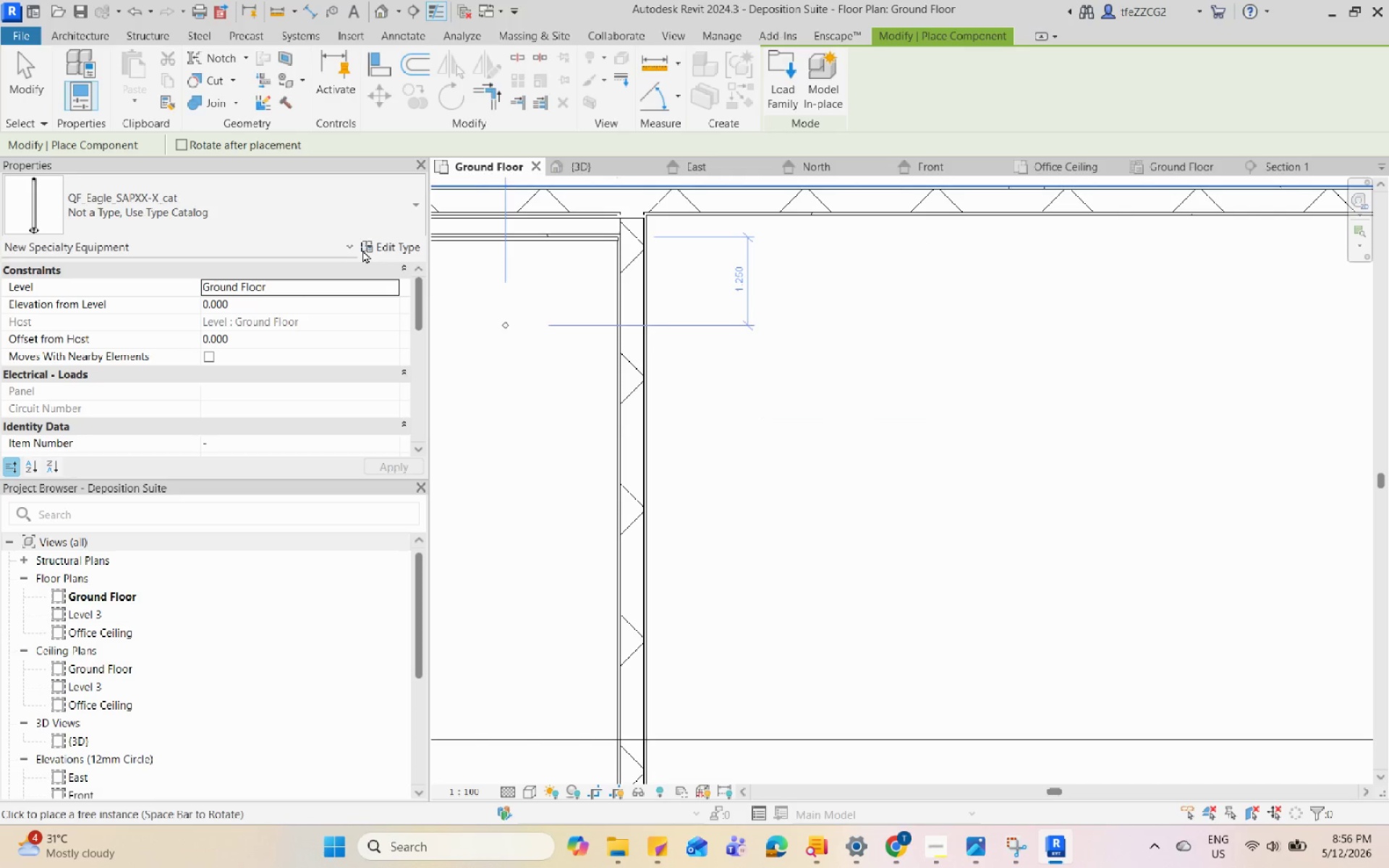 
left_click([305, 213])
 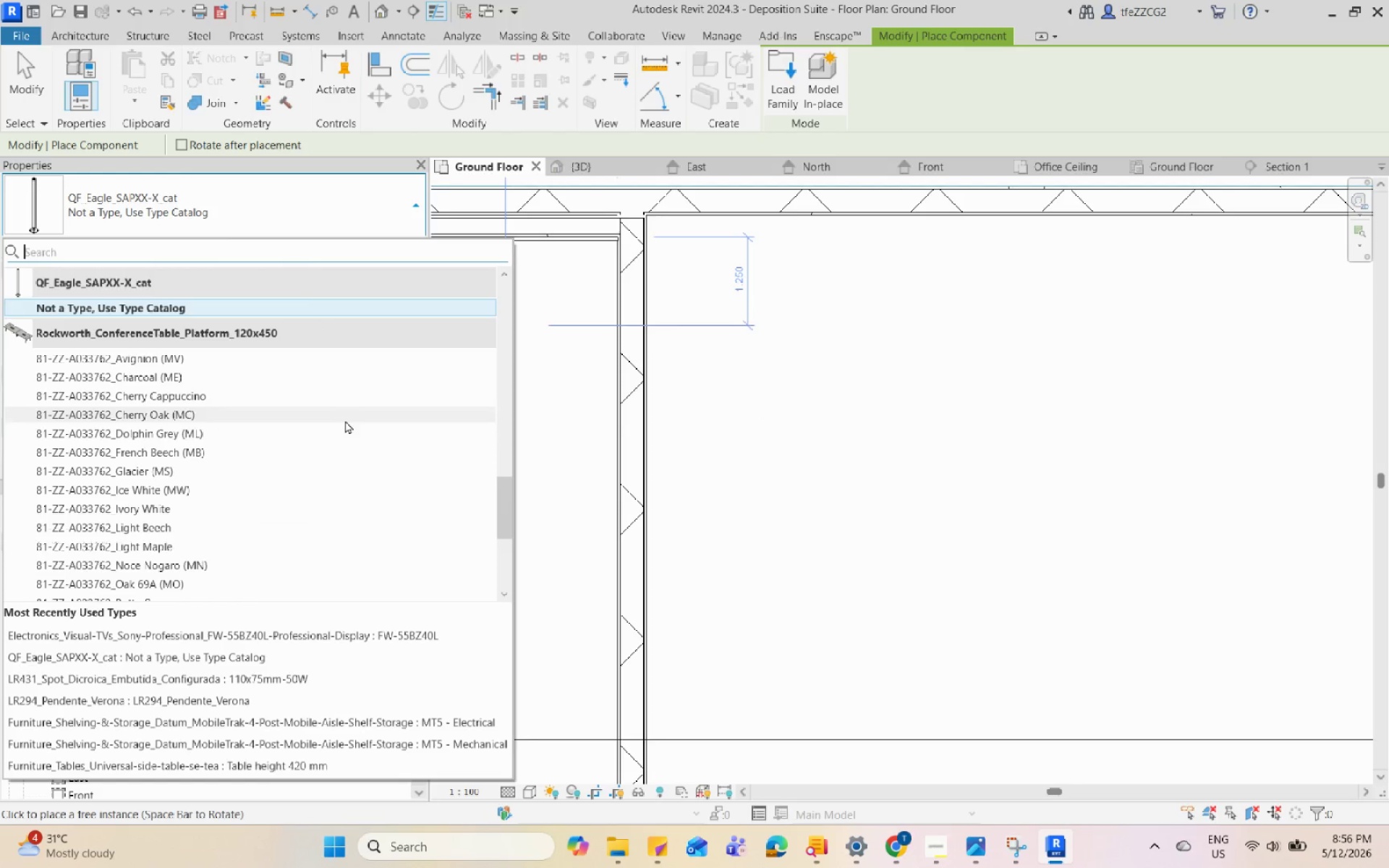 
scroll: coordinate [343, 459], scroll_direction: up, amount: 3.0
 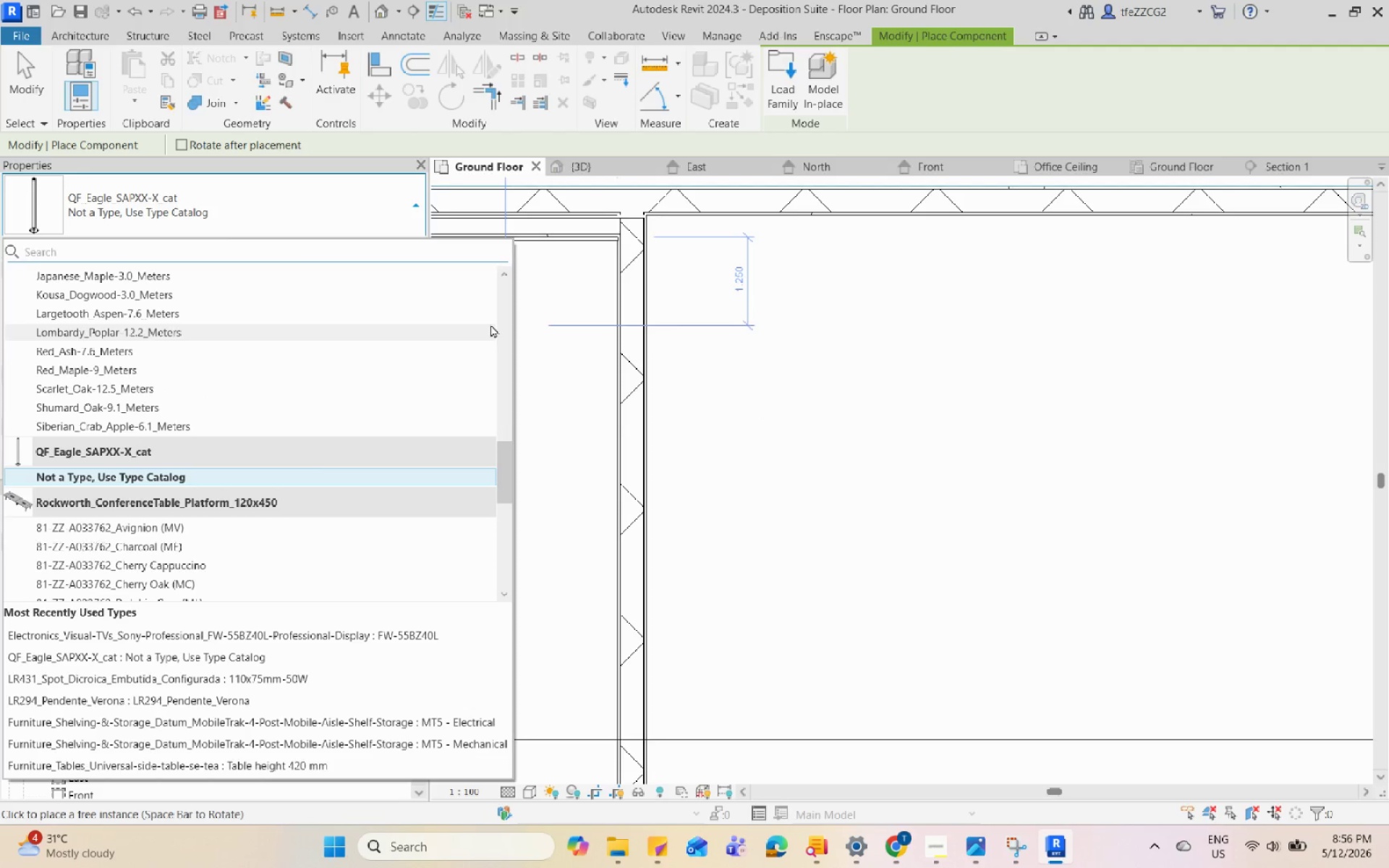 
key(Escape)
 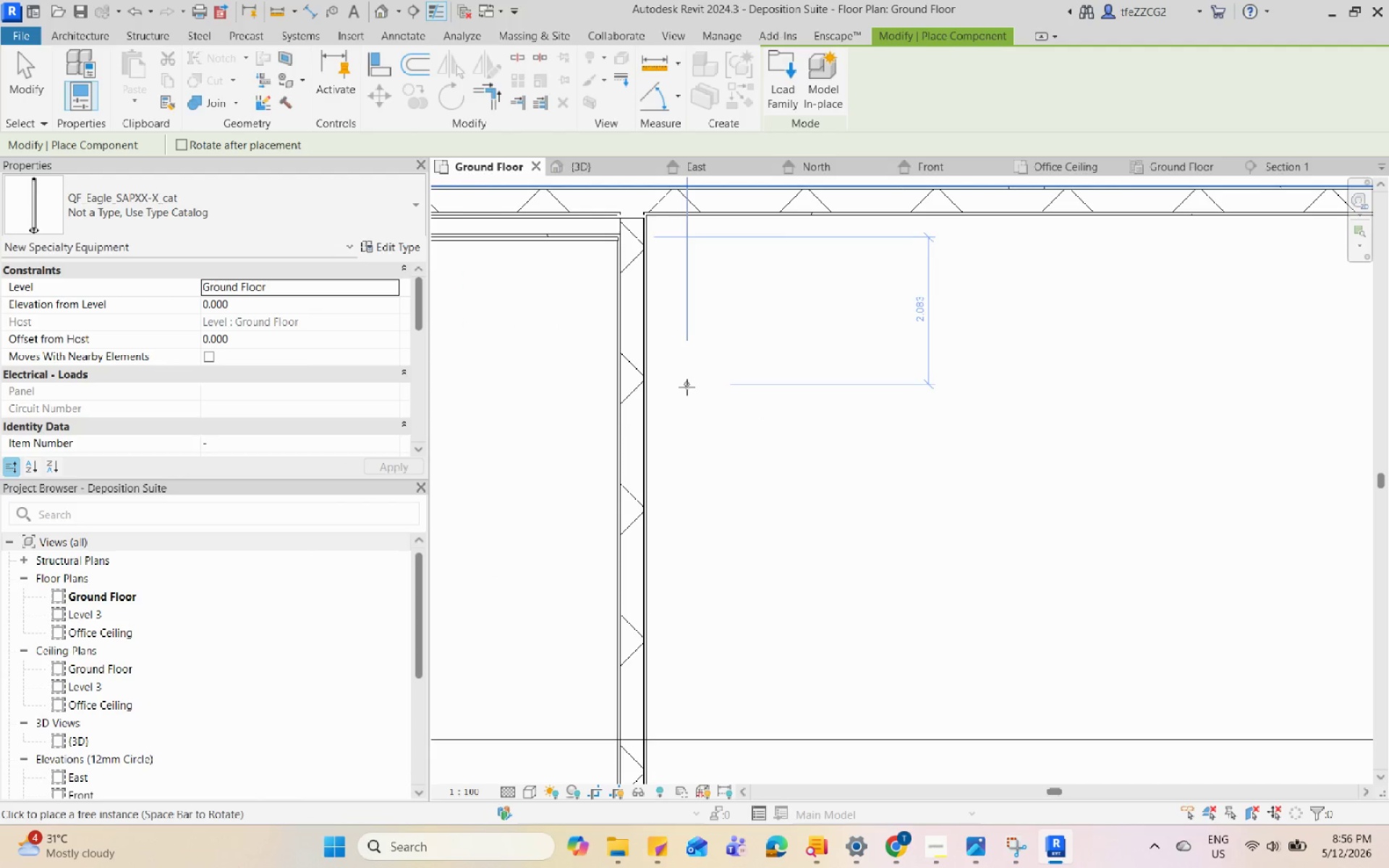 
left_click([687, 387])
 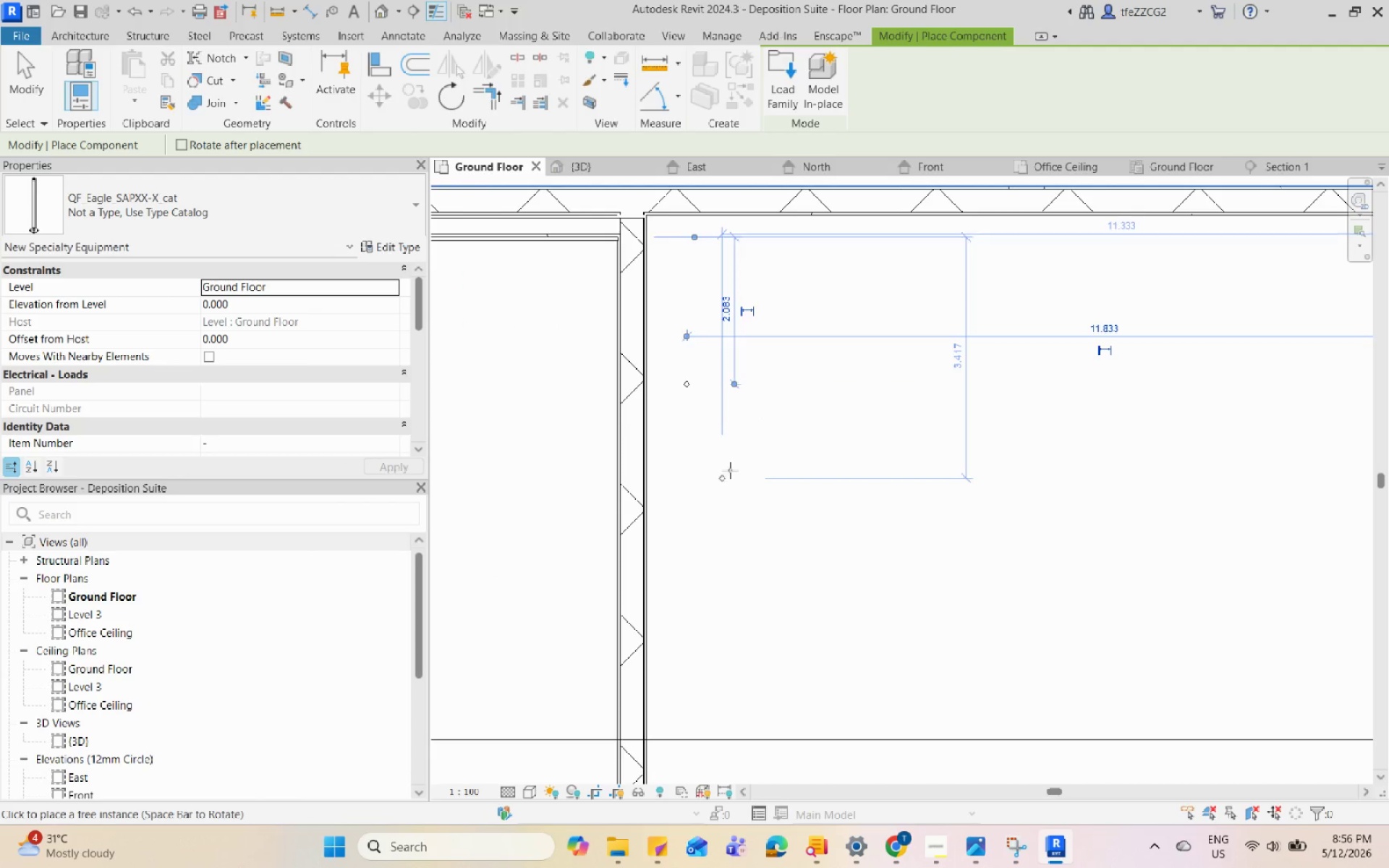 
key(Escape)
 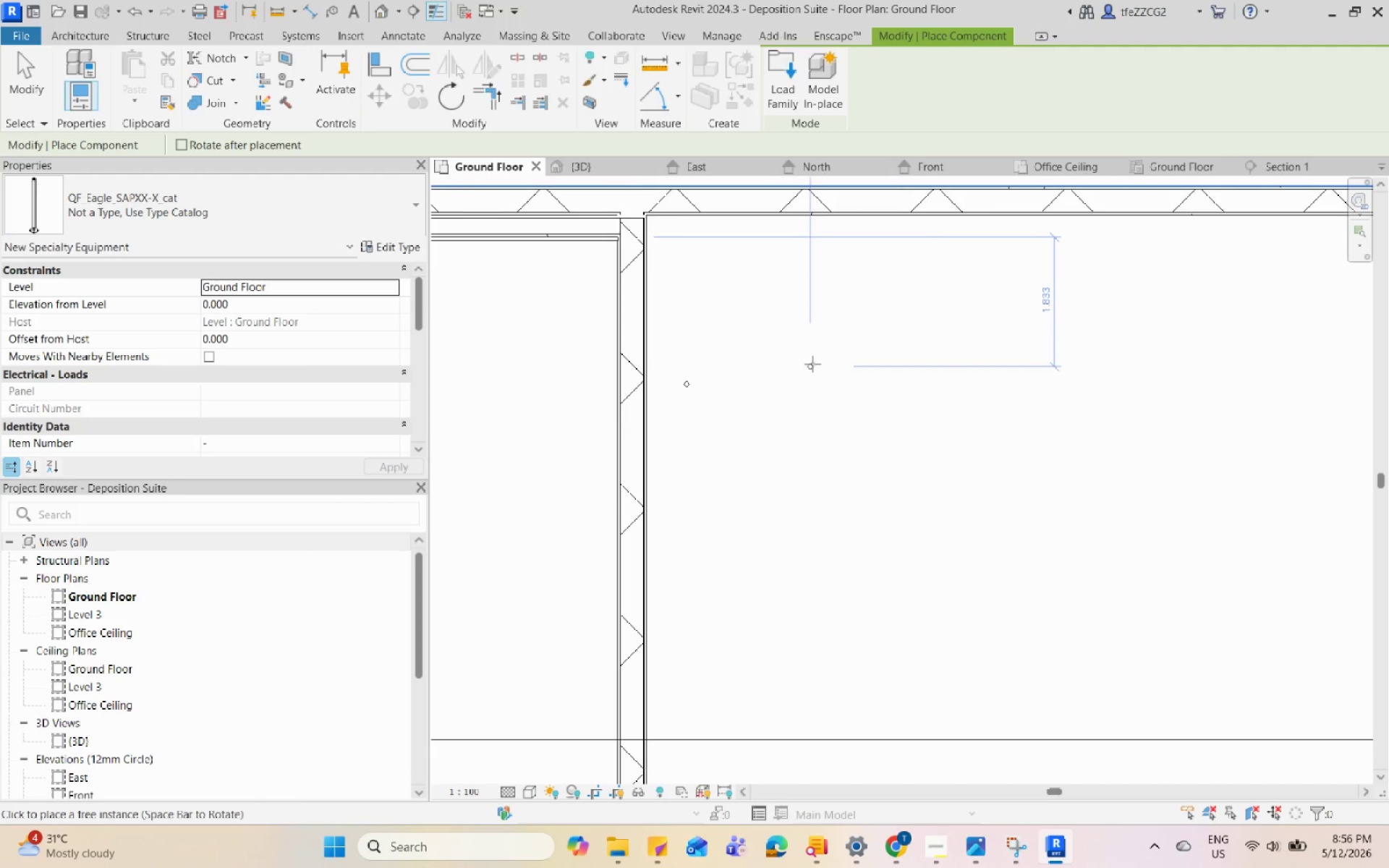 
key(Escape)
 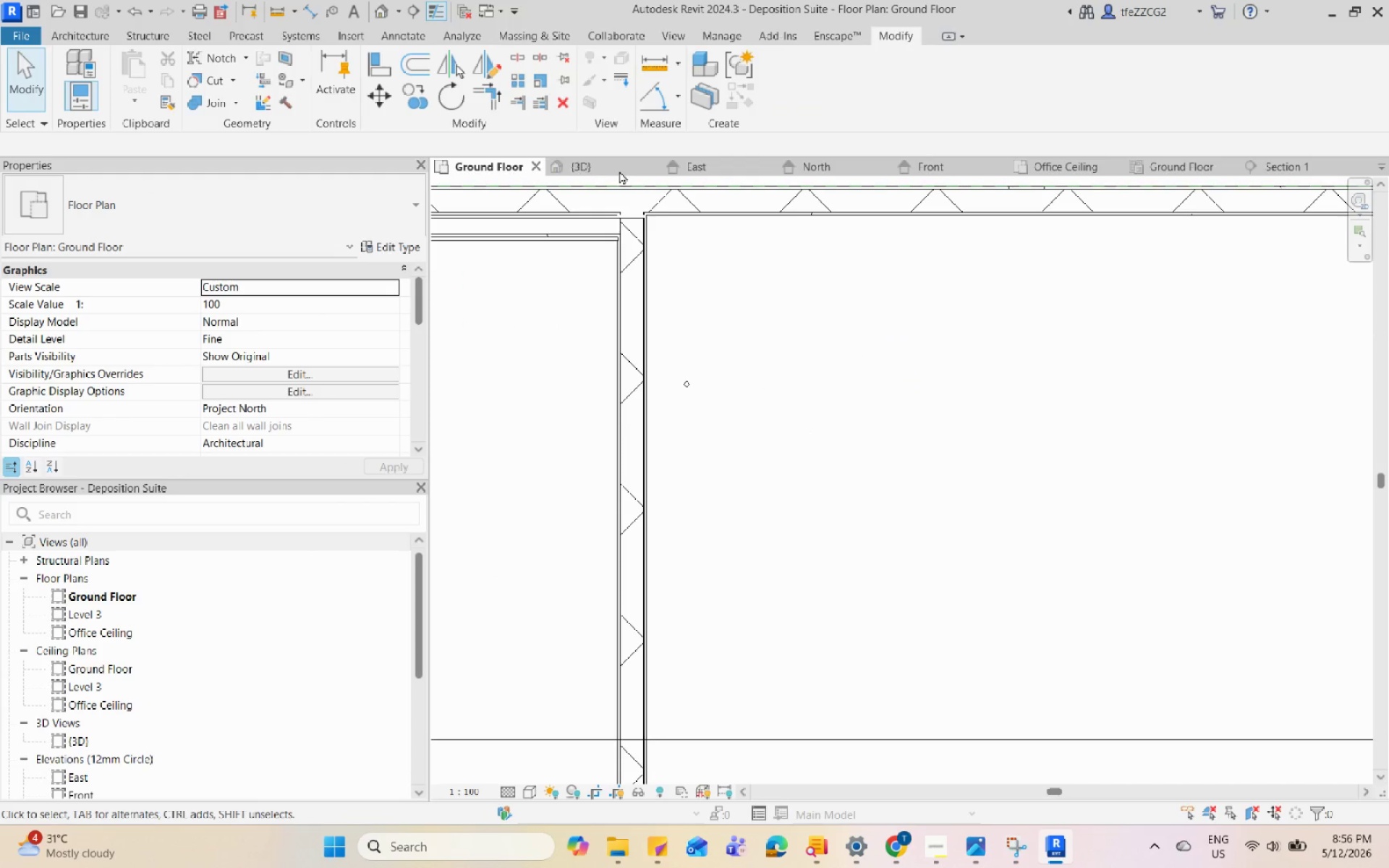 
left_click([610, 166])
 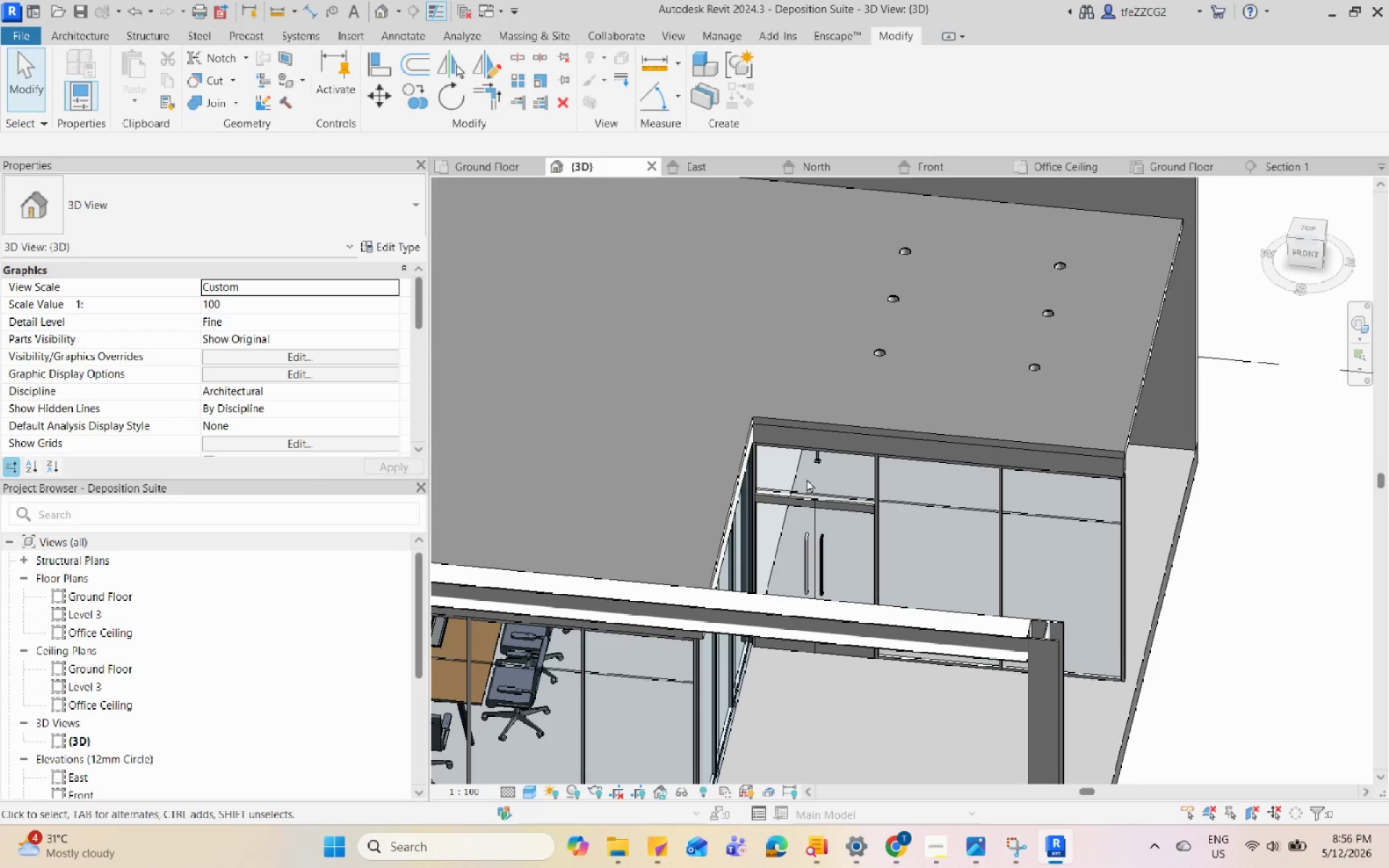 
hold_key(key=ShiftLeft, duration=0.88)
 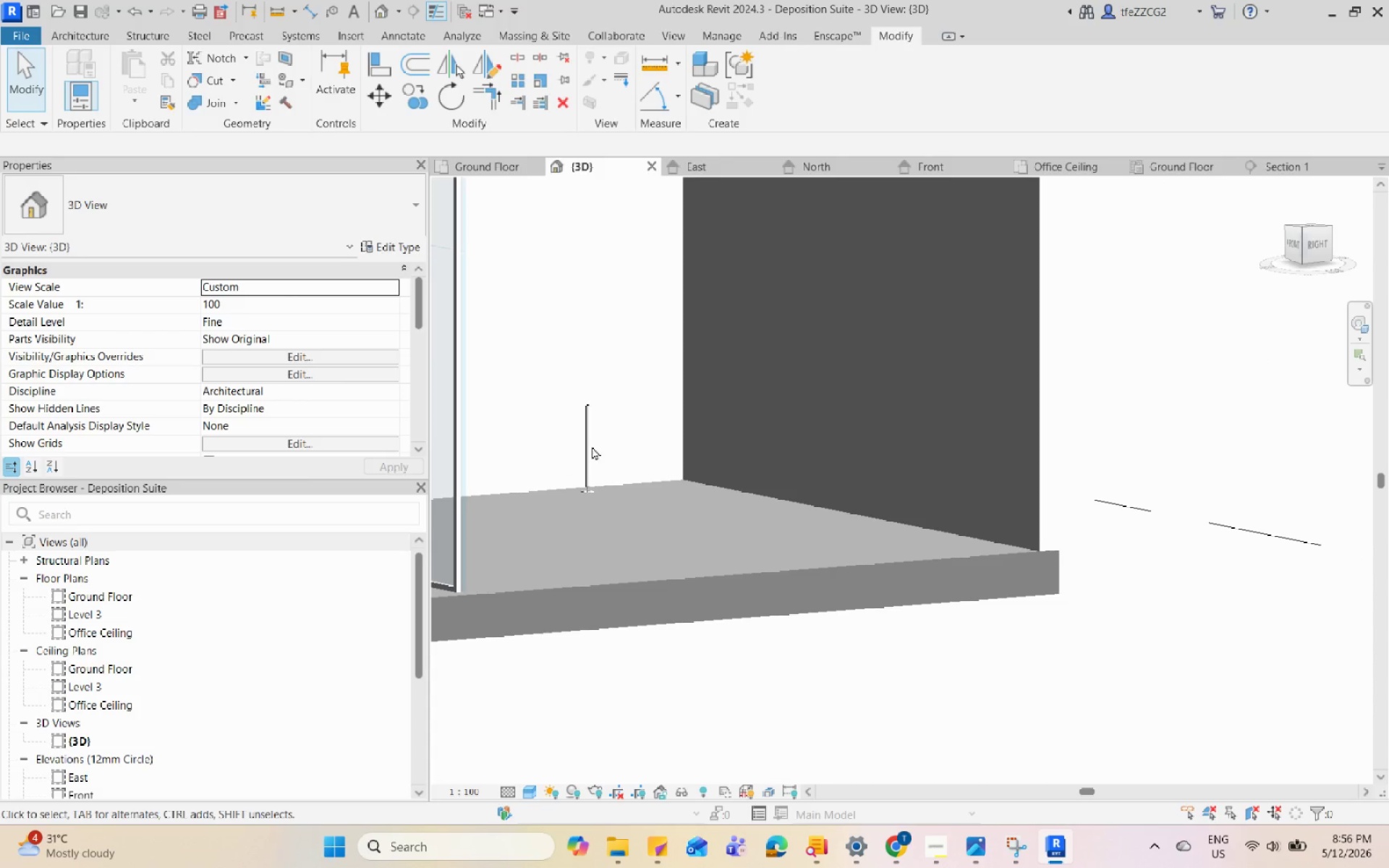 
left_click([584, 445])
 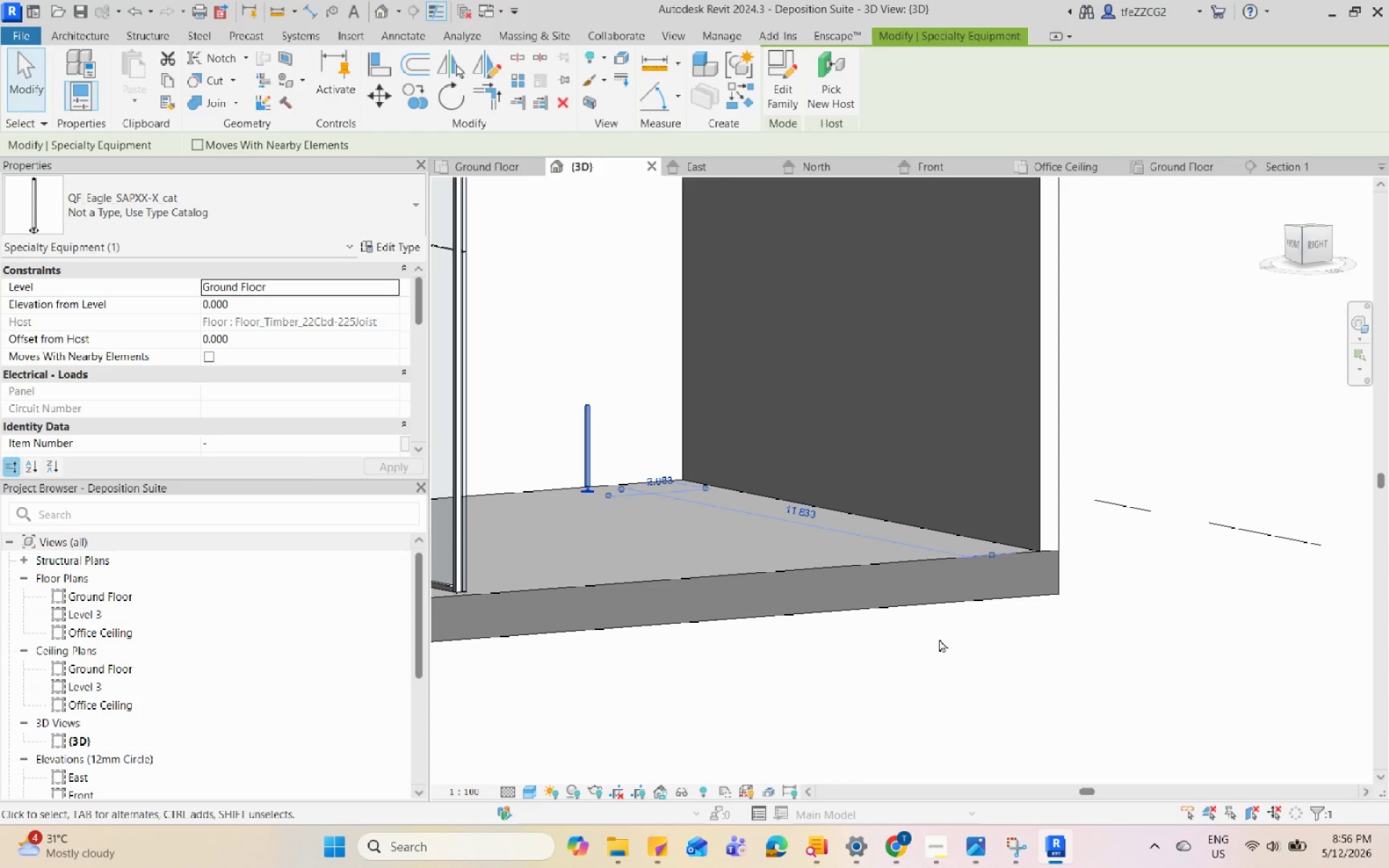 
scroll: coordinate [616, 443], scroll_direction: up, amount: 5.0
 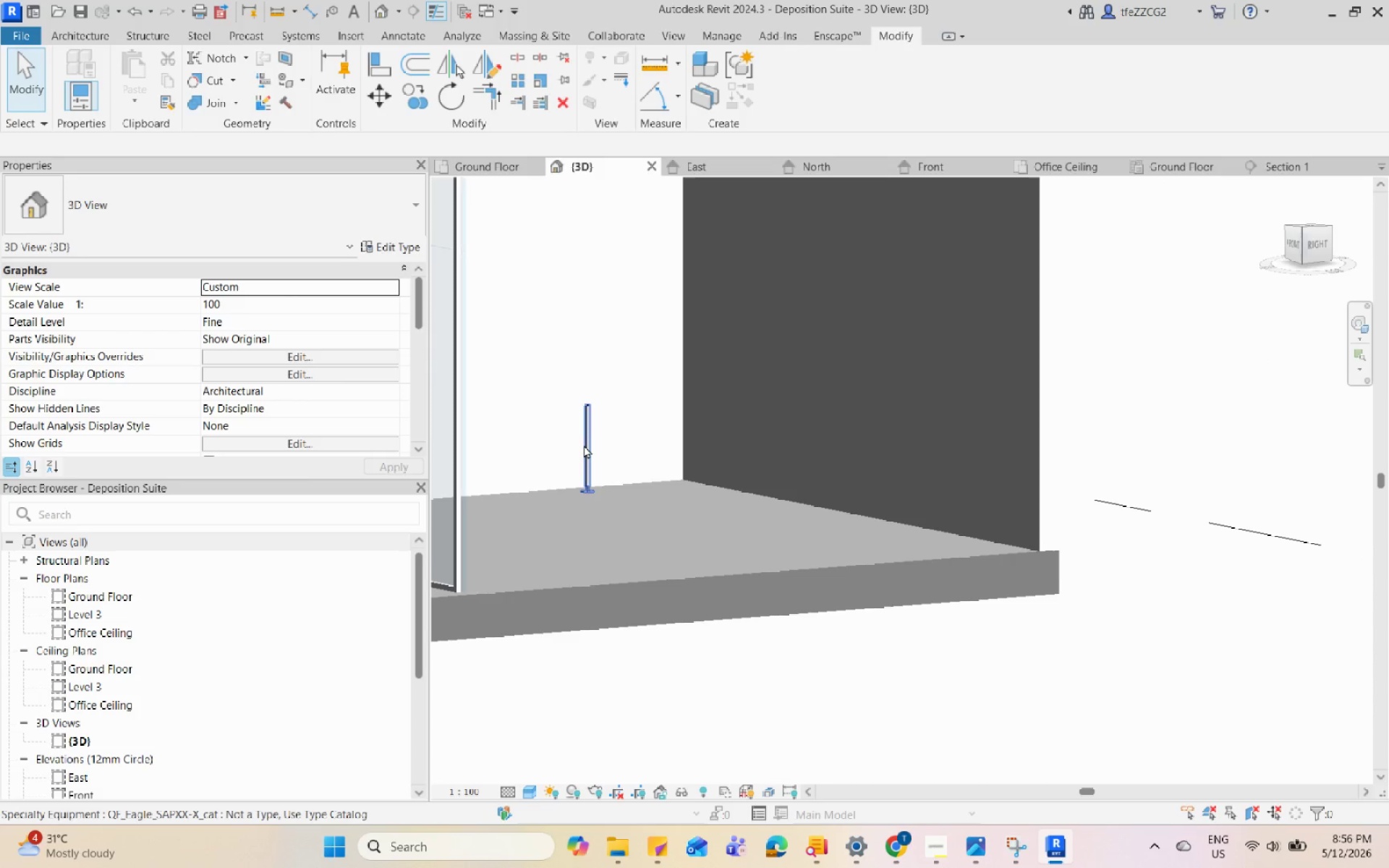 
key(E)
 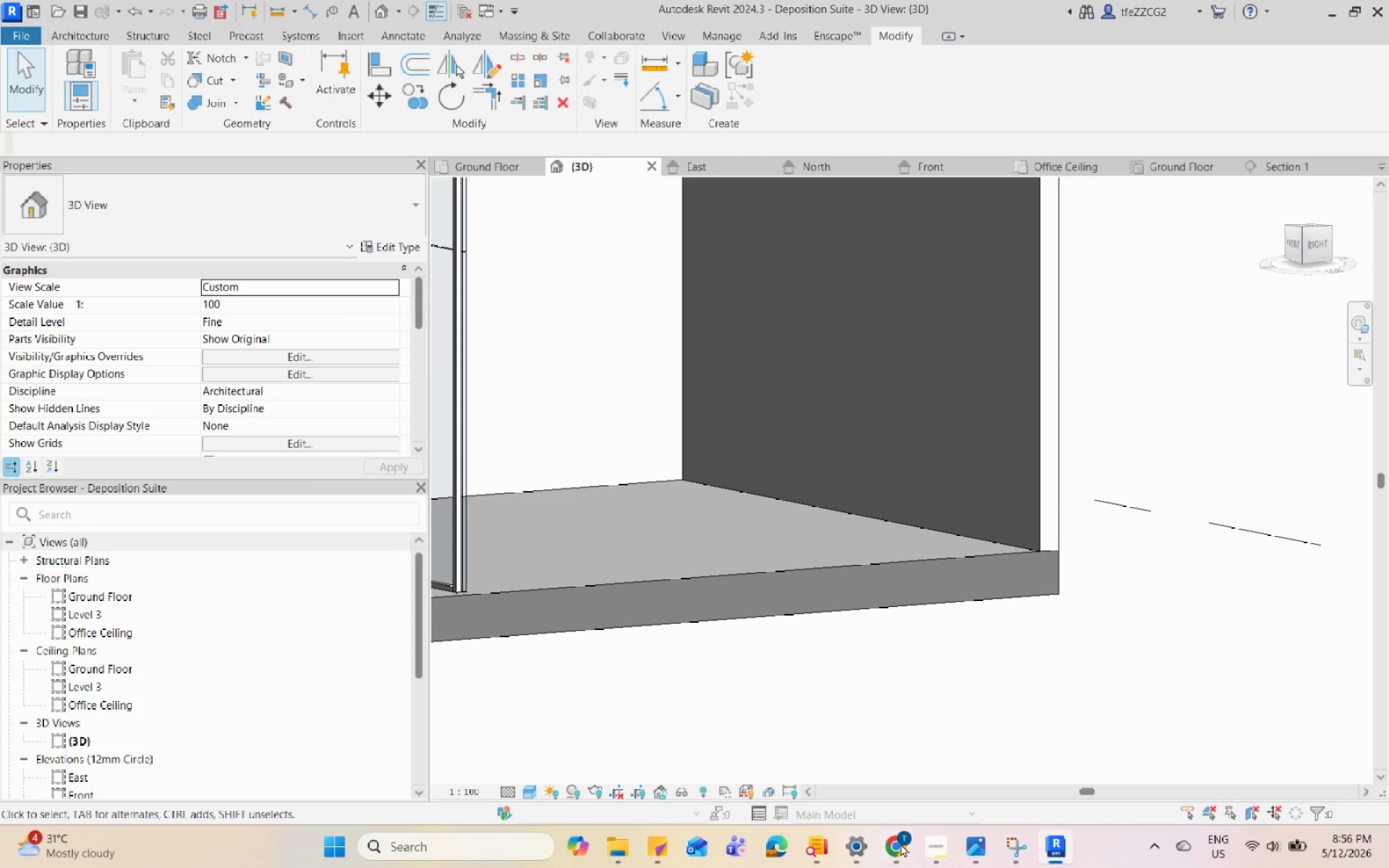 
left_click([894, 851])
 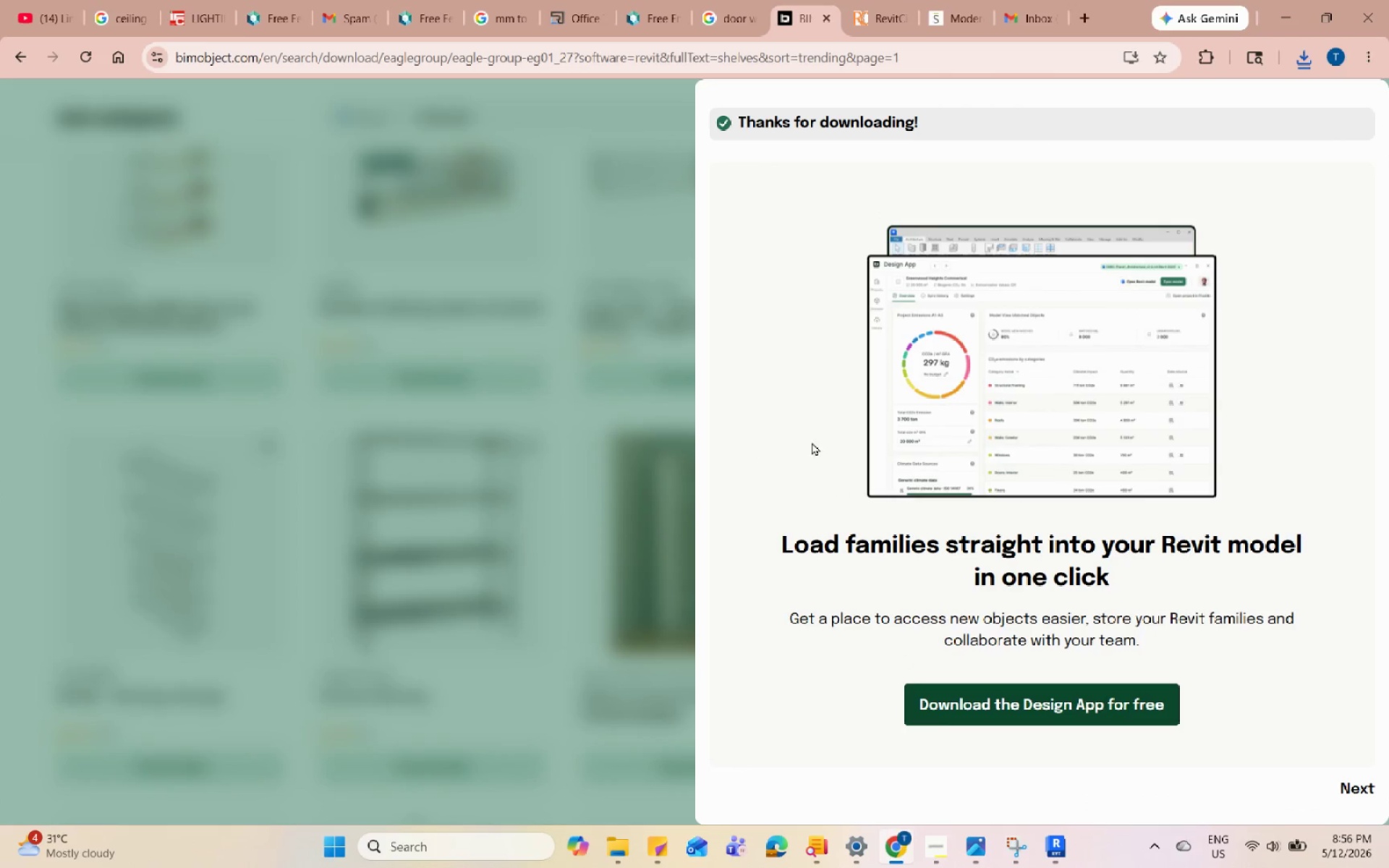 
key(Escape)
 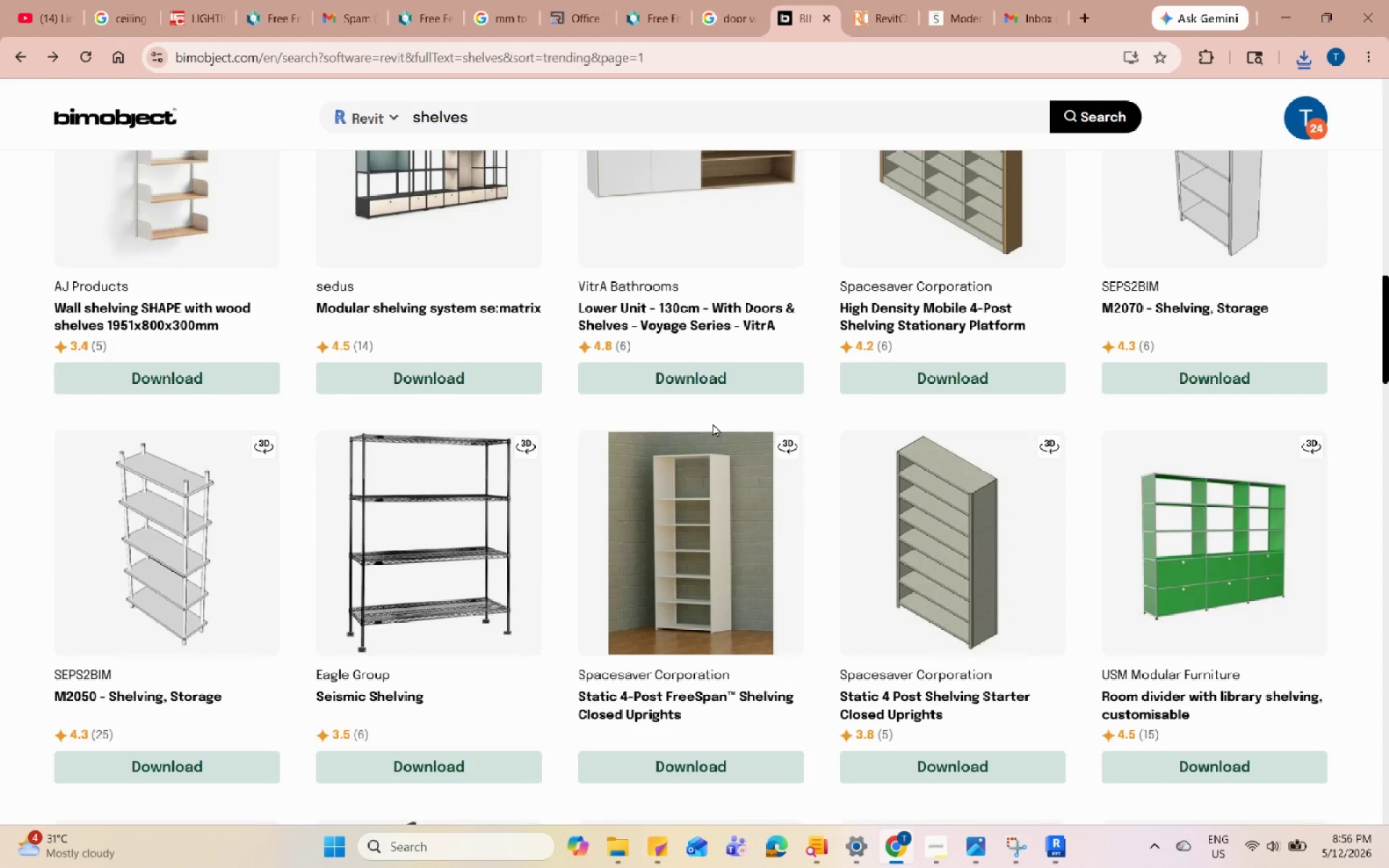 
scroll: coordinate [693, 463], scroll_direction: down, amount: 18.0
 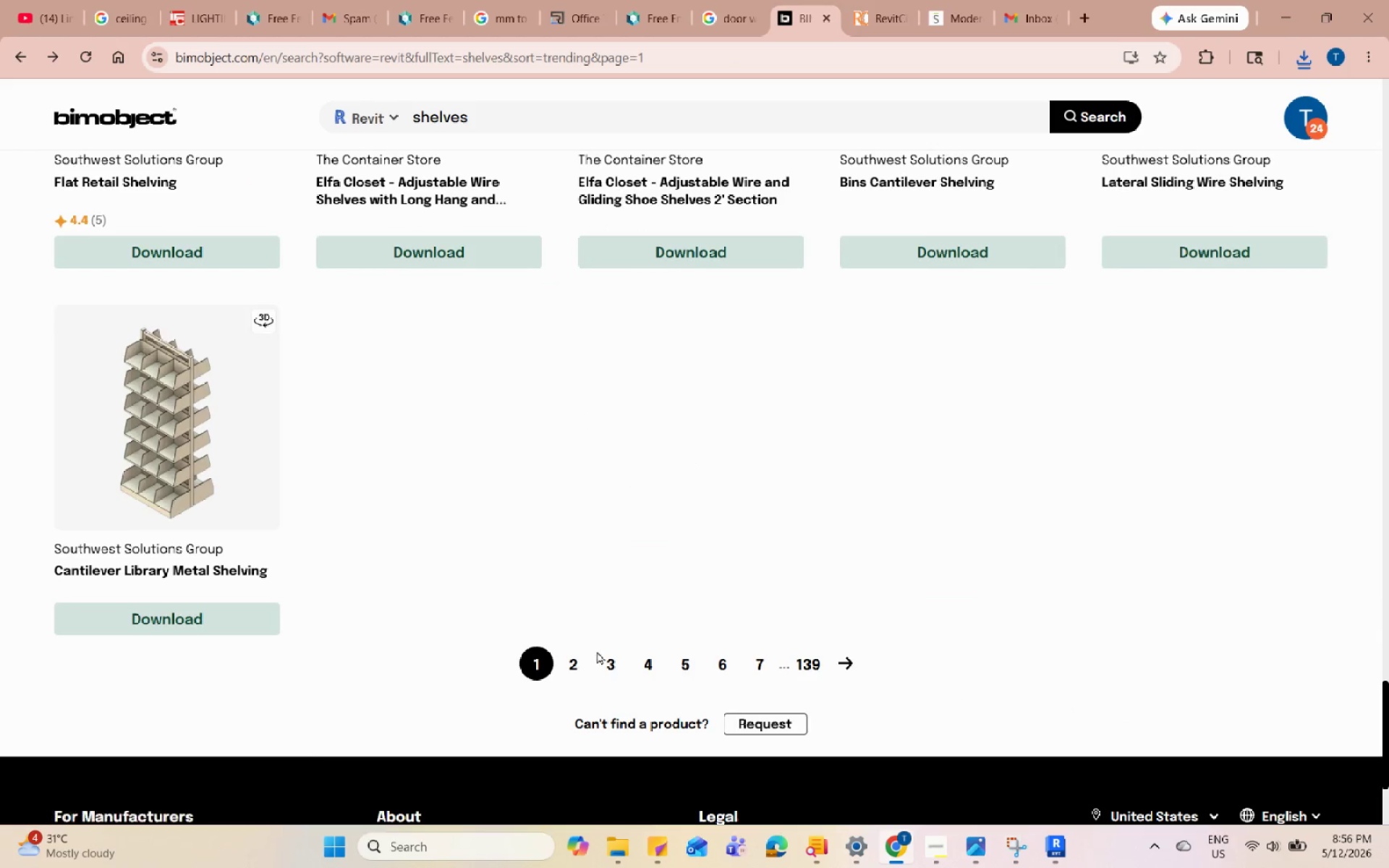 
left_click([587, 658])
 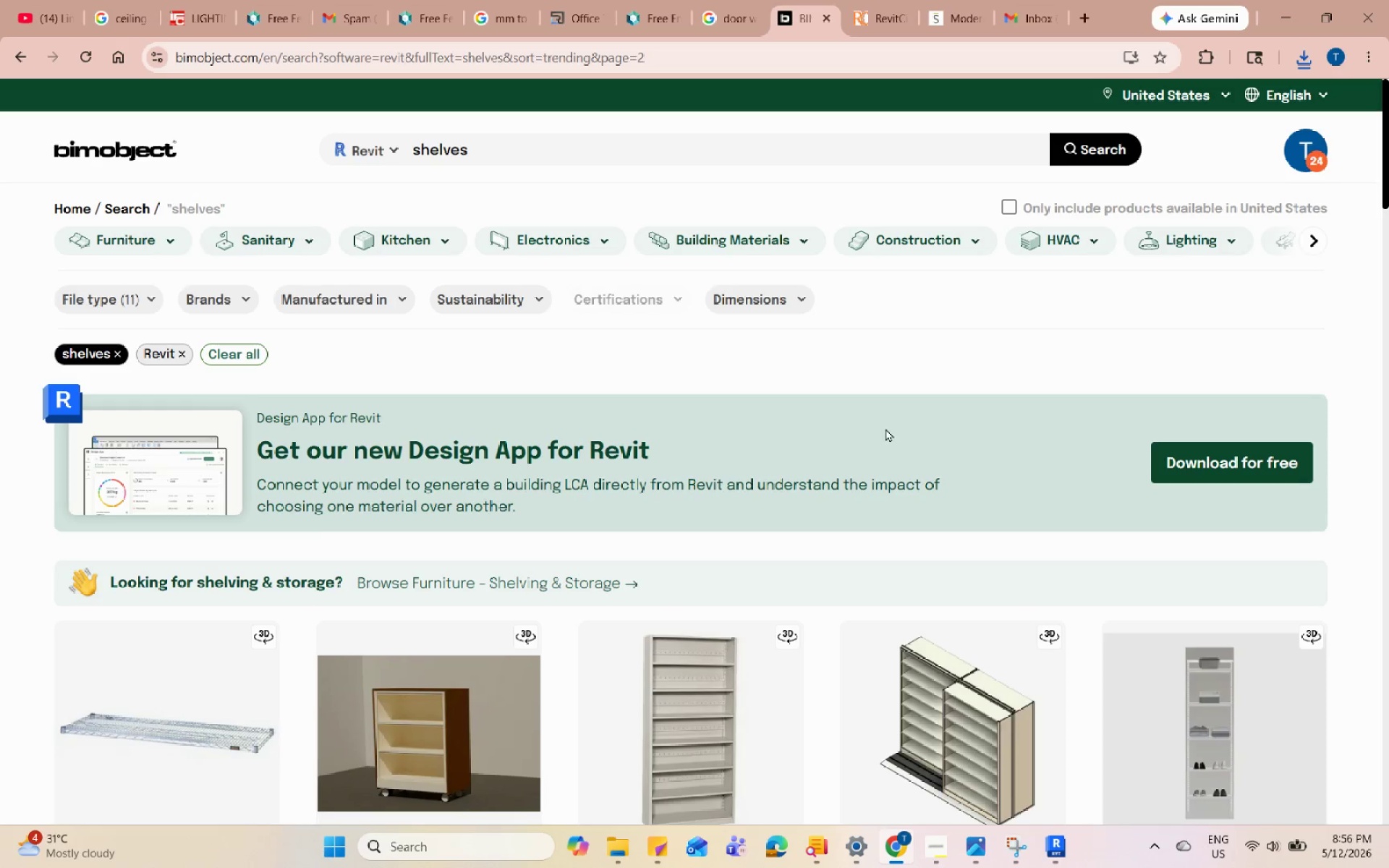 
scroll: coordinate [880, 438], scroll_direction: down, amount: 32.0
 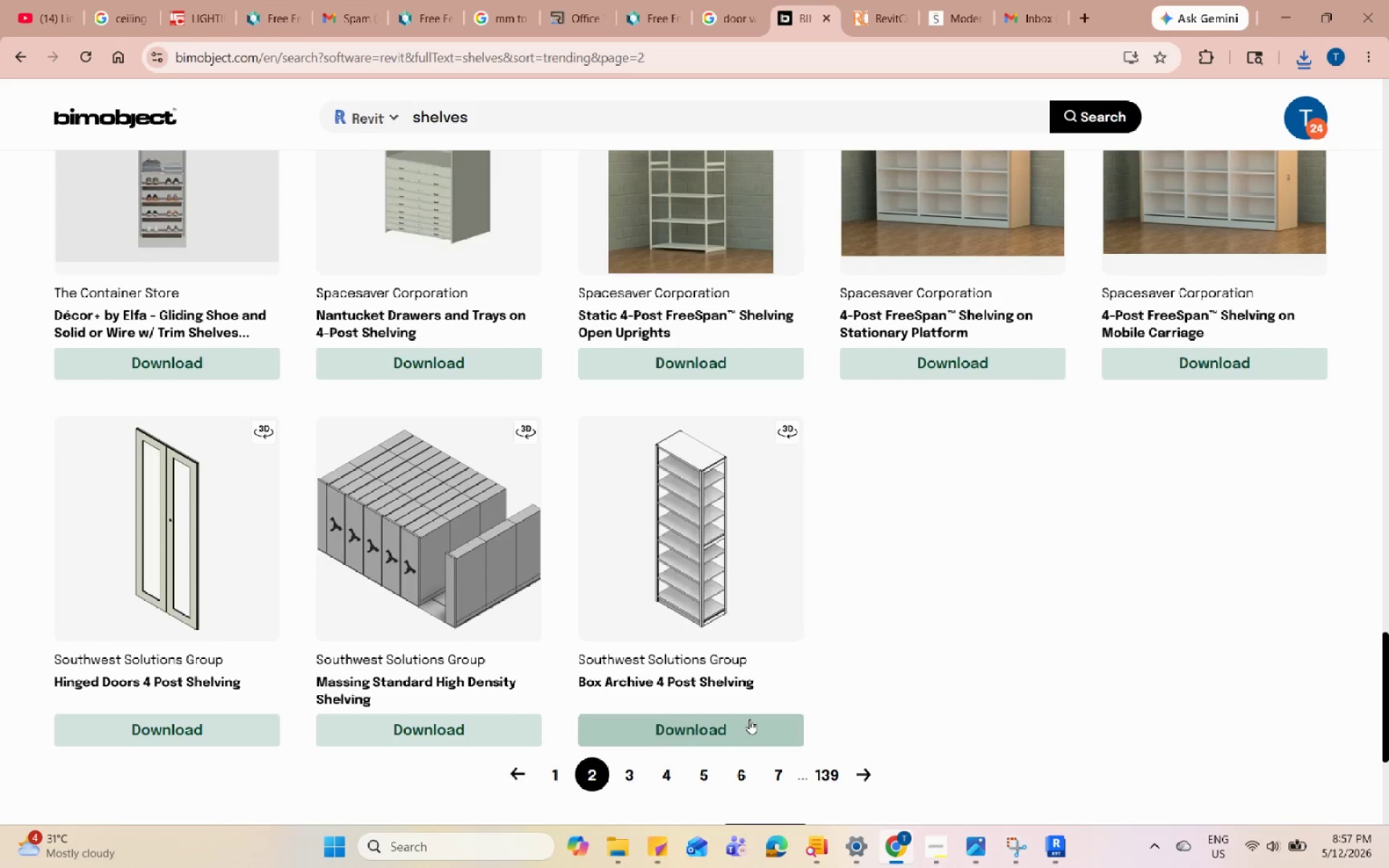 
left_click([749, 719])
 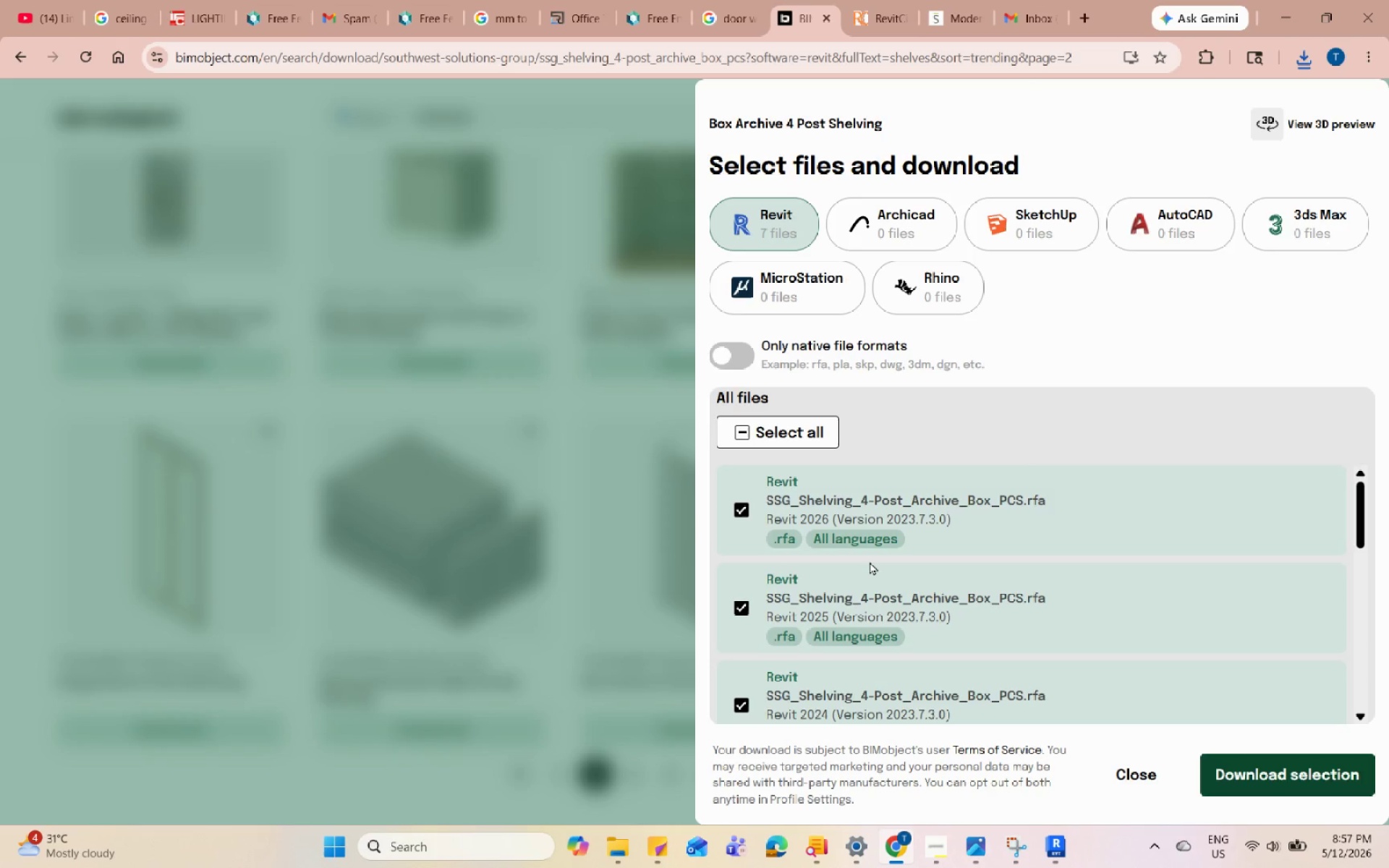 
left_click([1294, 4])
 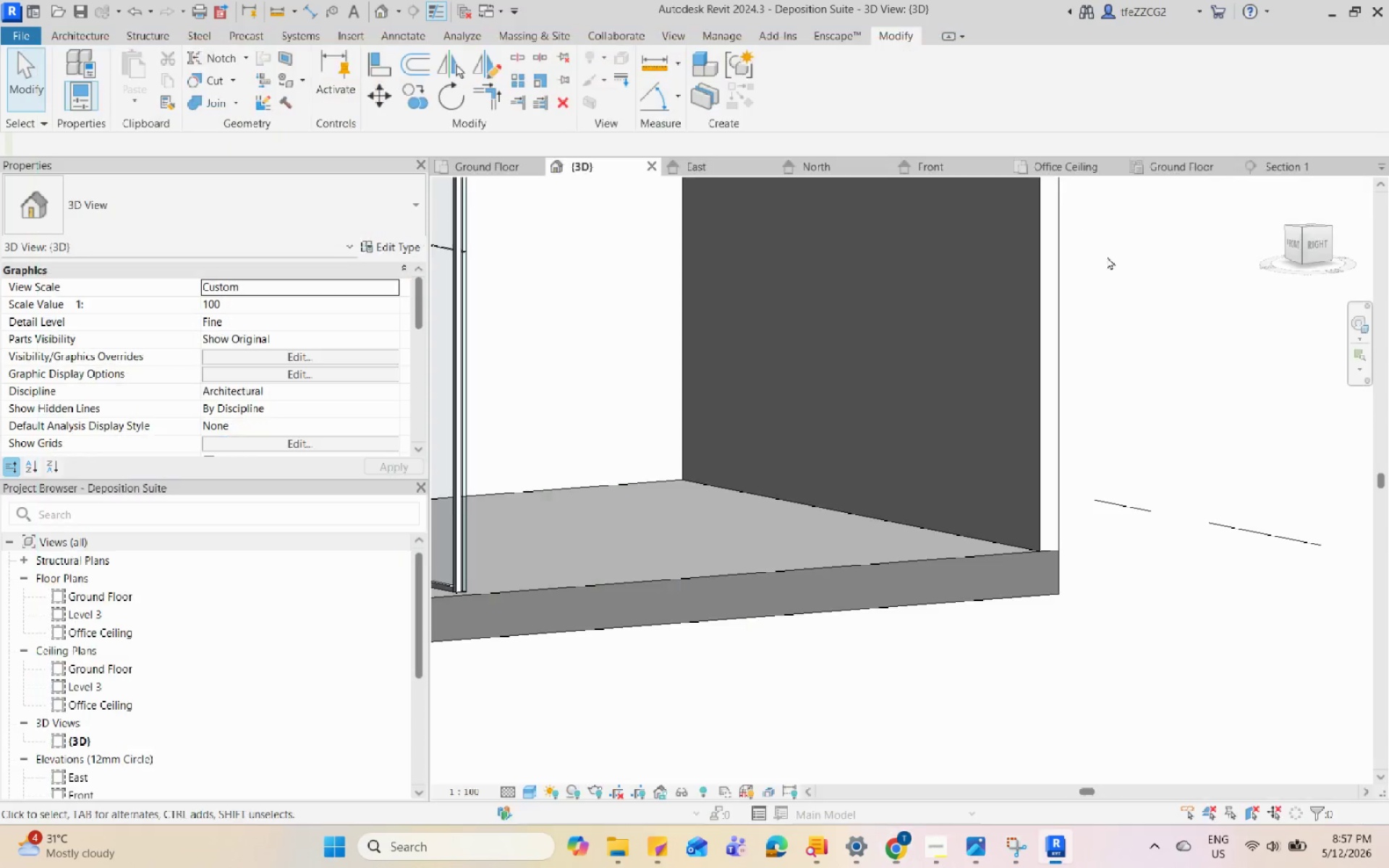 
hold_key(key=ShiftLeft, duration=0.62)
 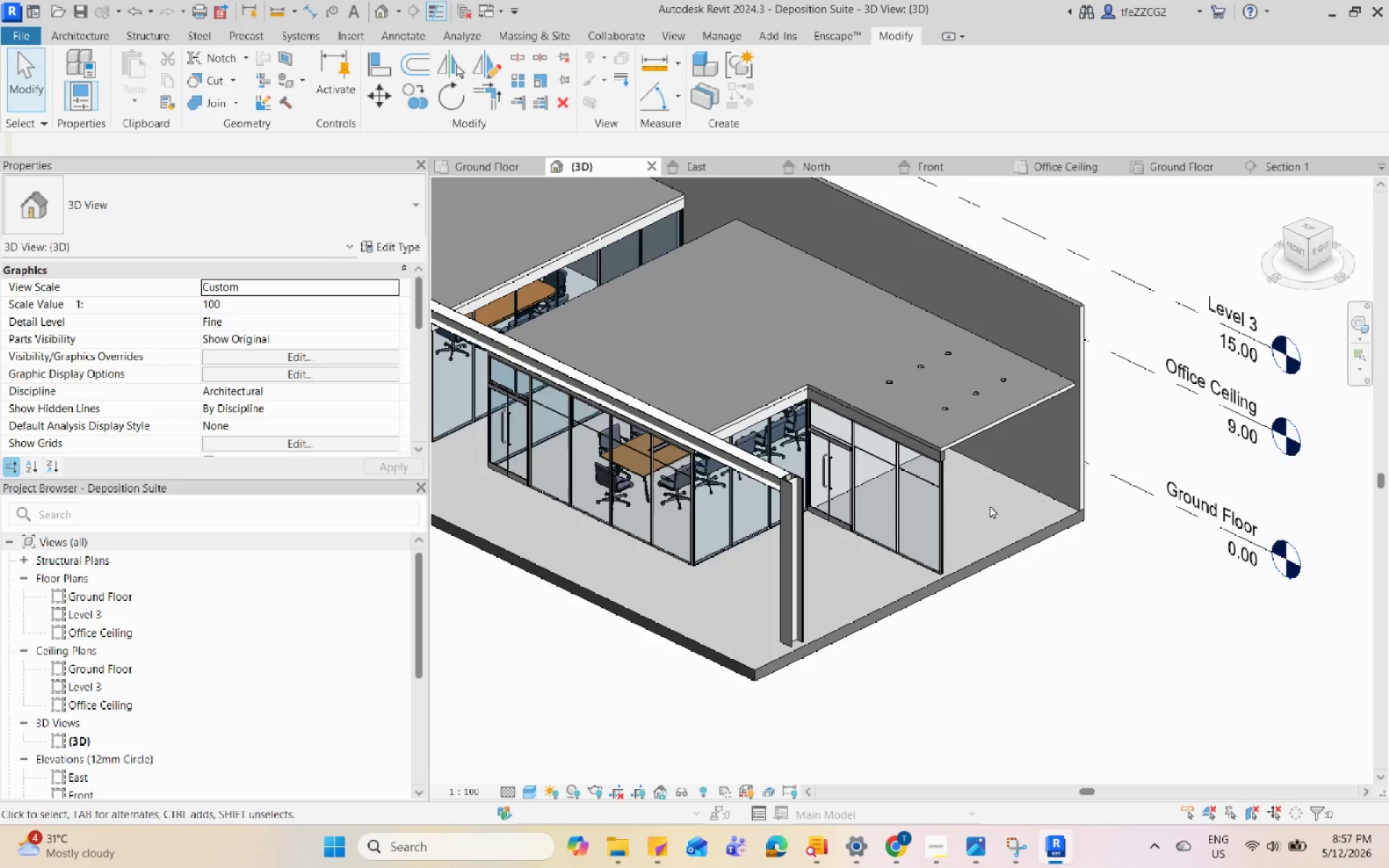 
scroll: coordinate [852, 500], scroll_direction: down, amount: 13.0
 